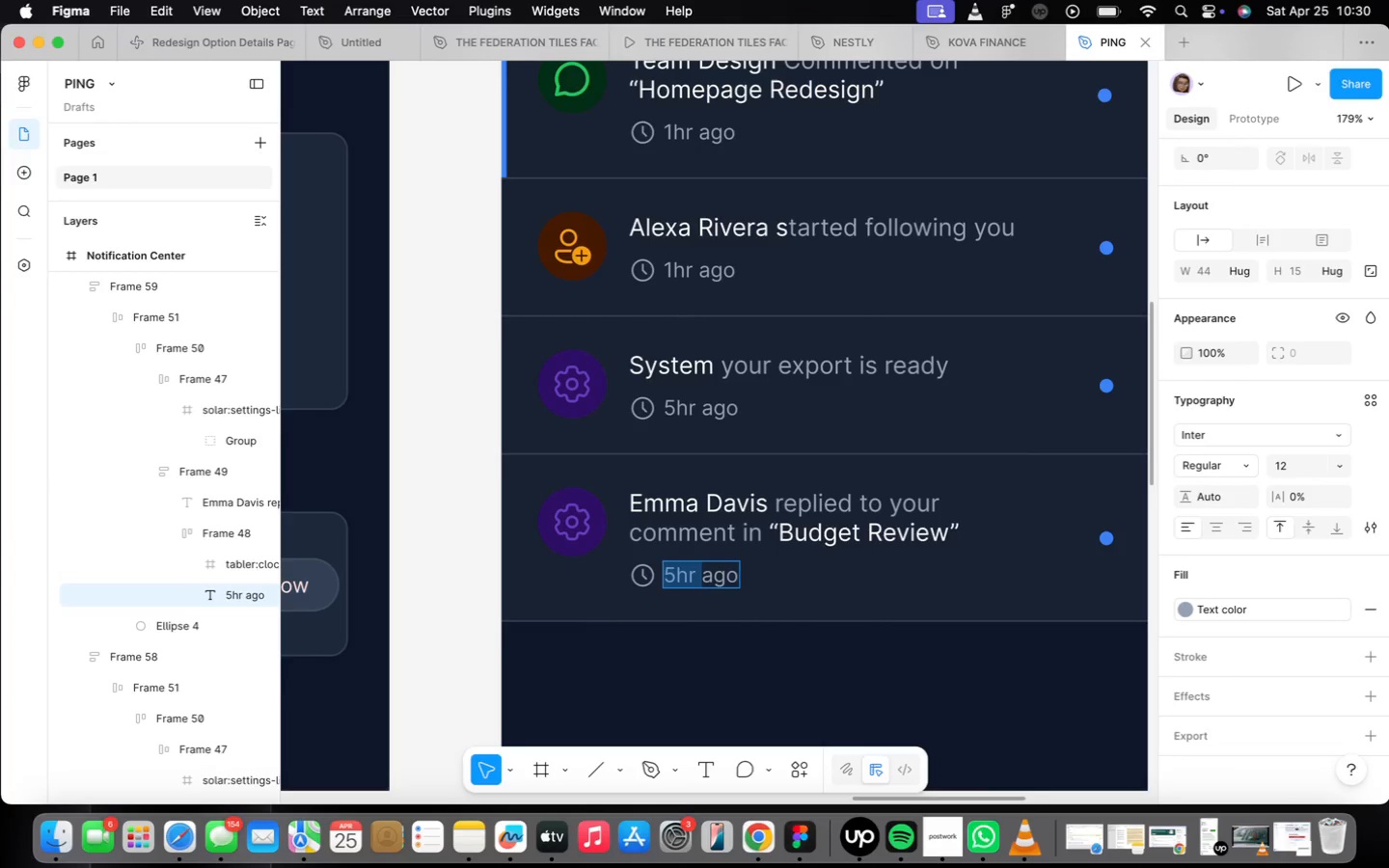 
key(1)
 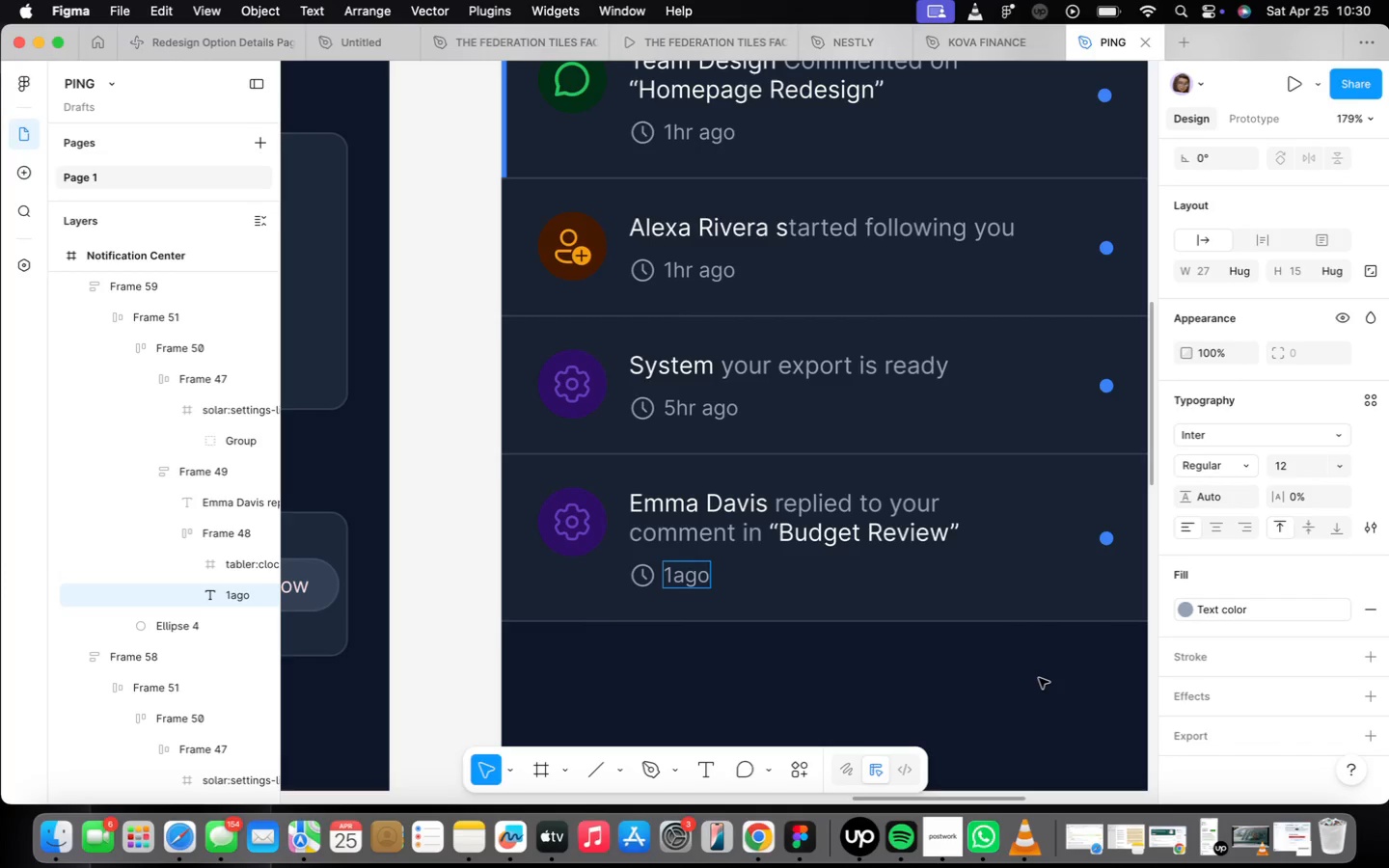 
key(D)
 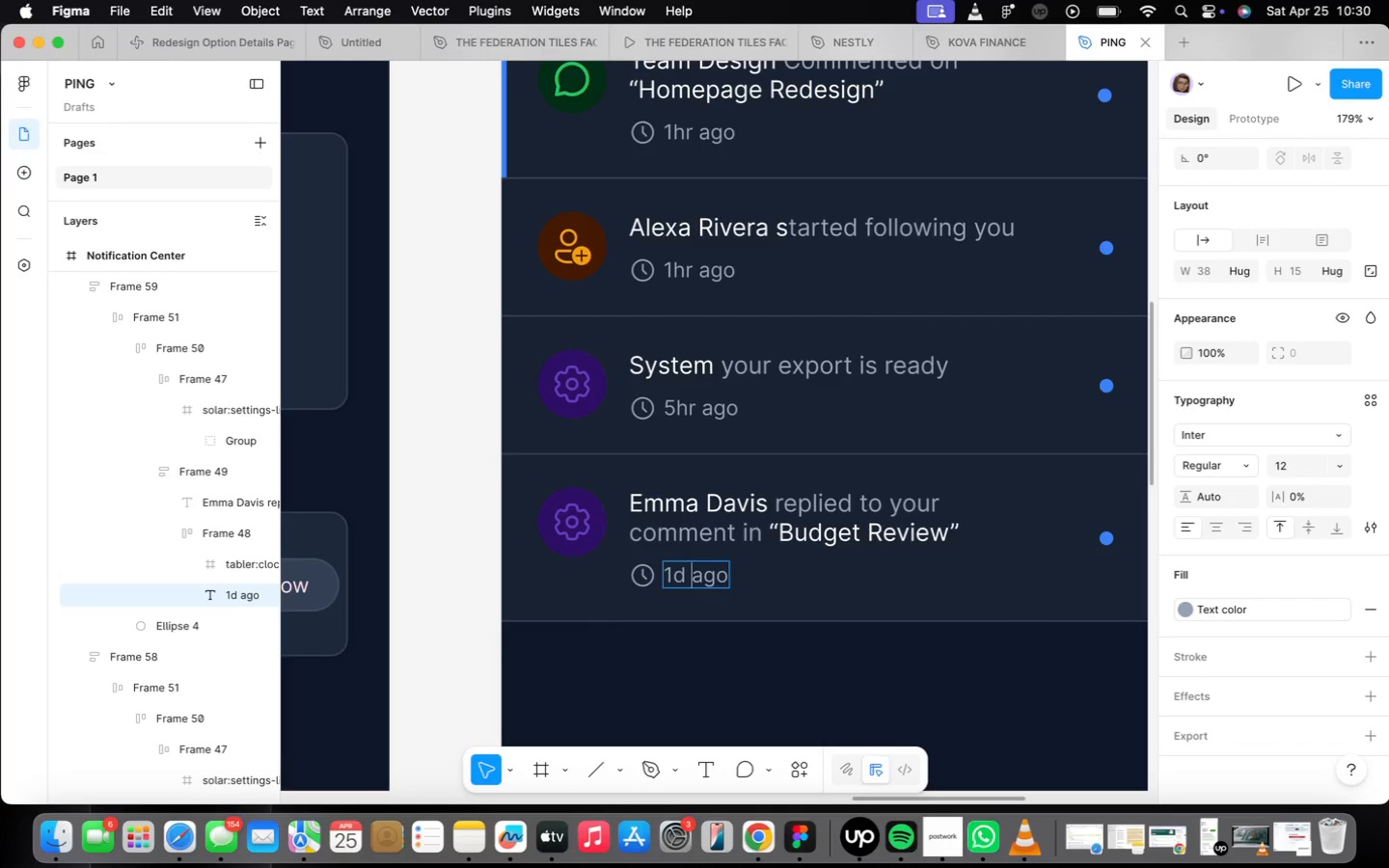 
key(Space)
 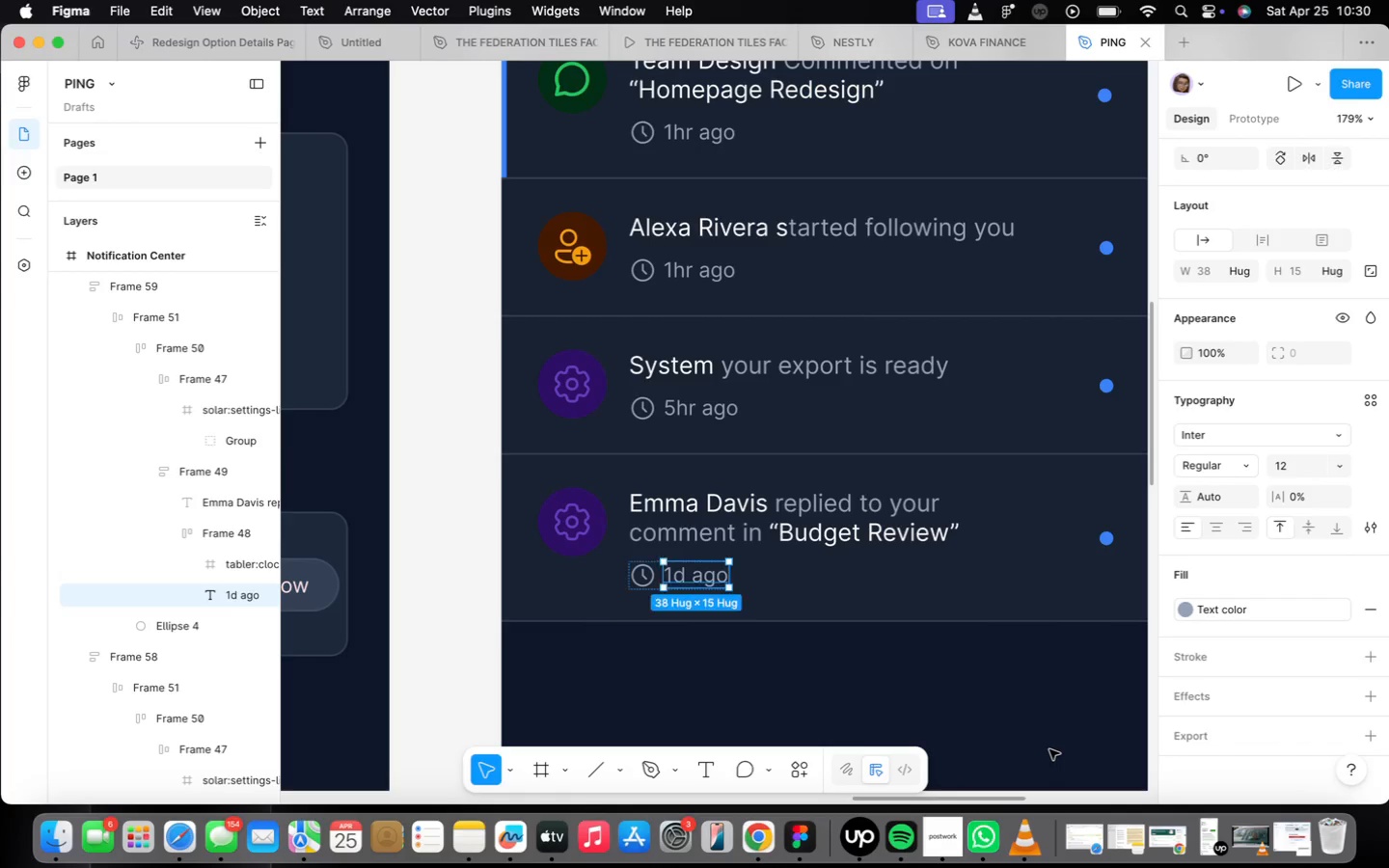 
double_click([1046, 747])
 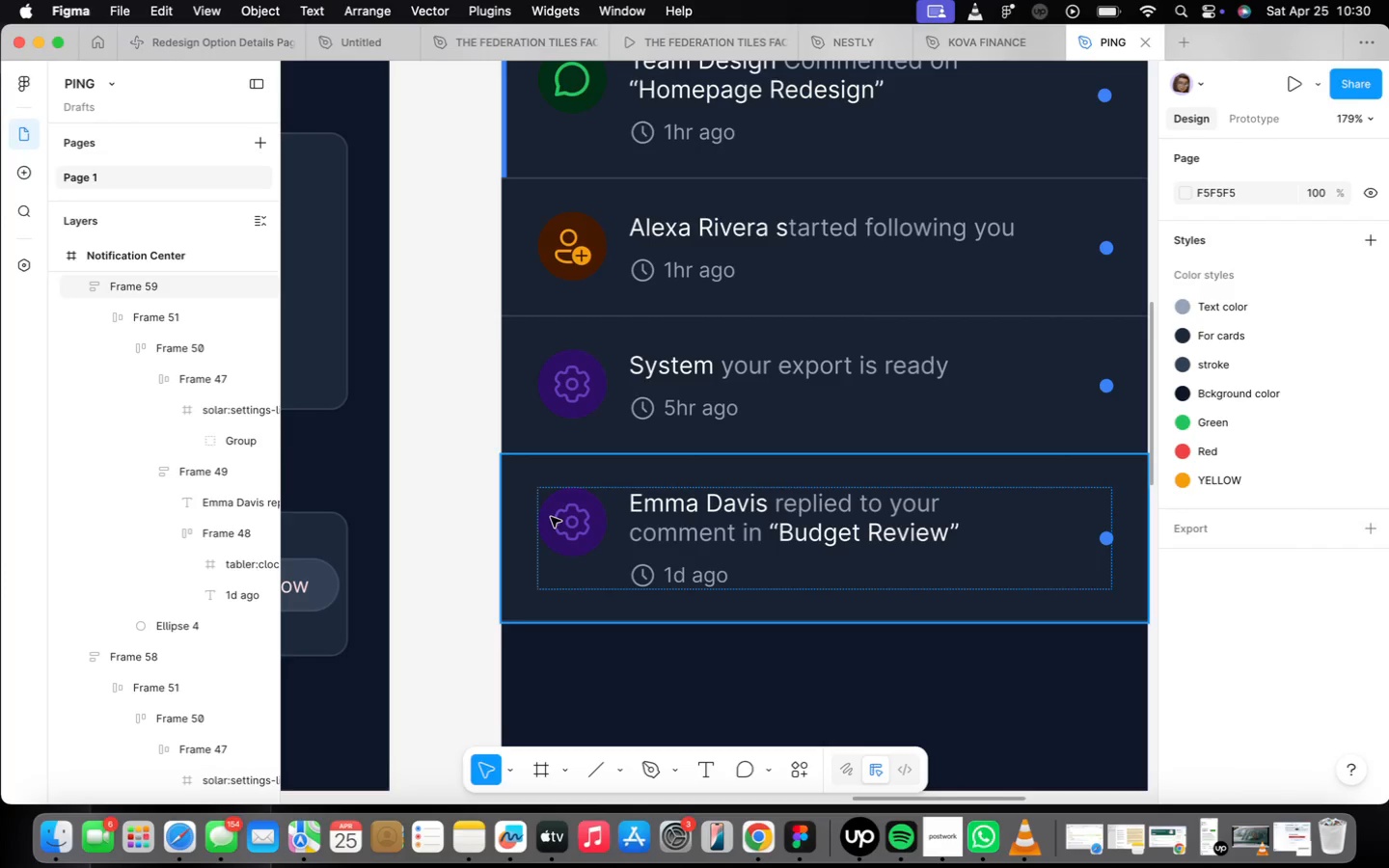 
double_click([551, 517])
 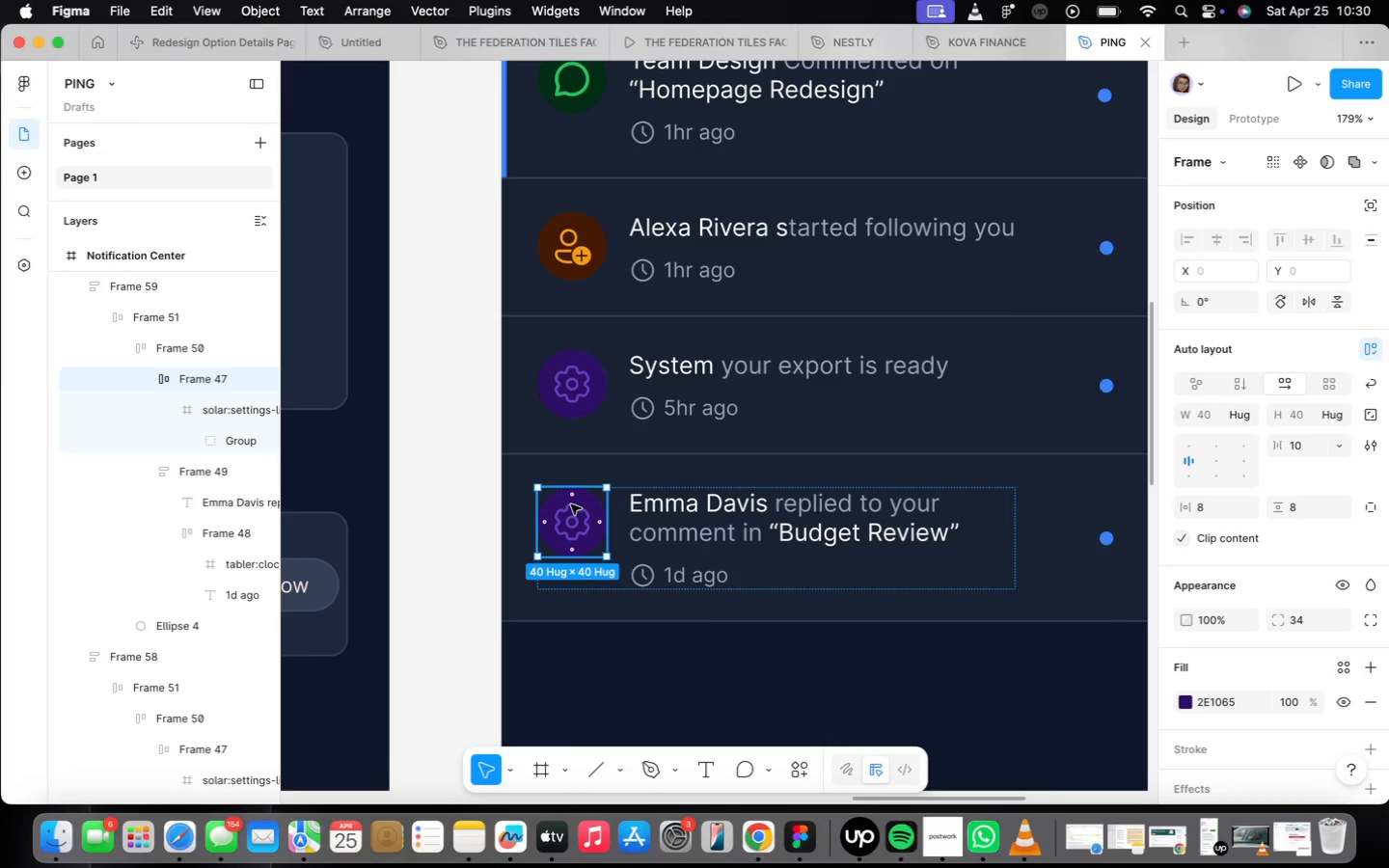 
wait(46.5)
 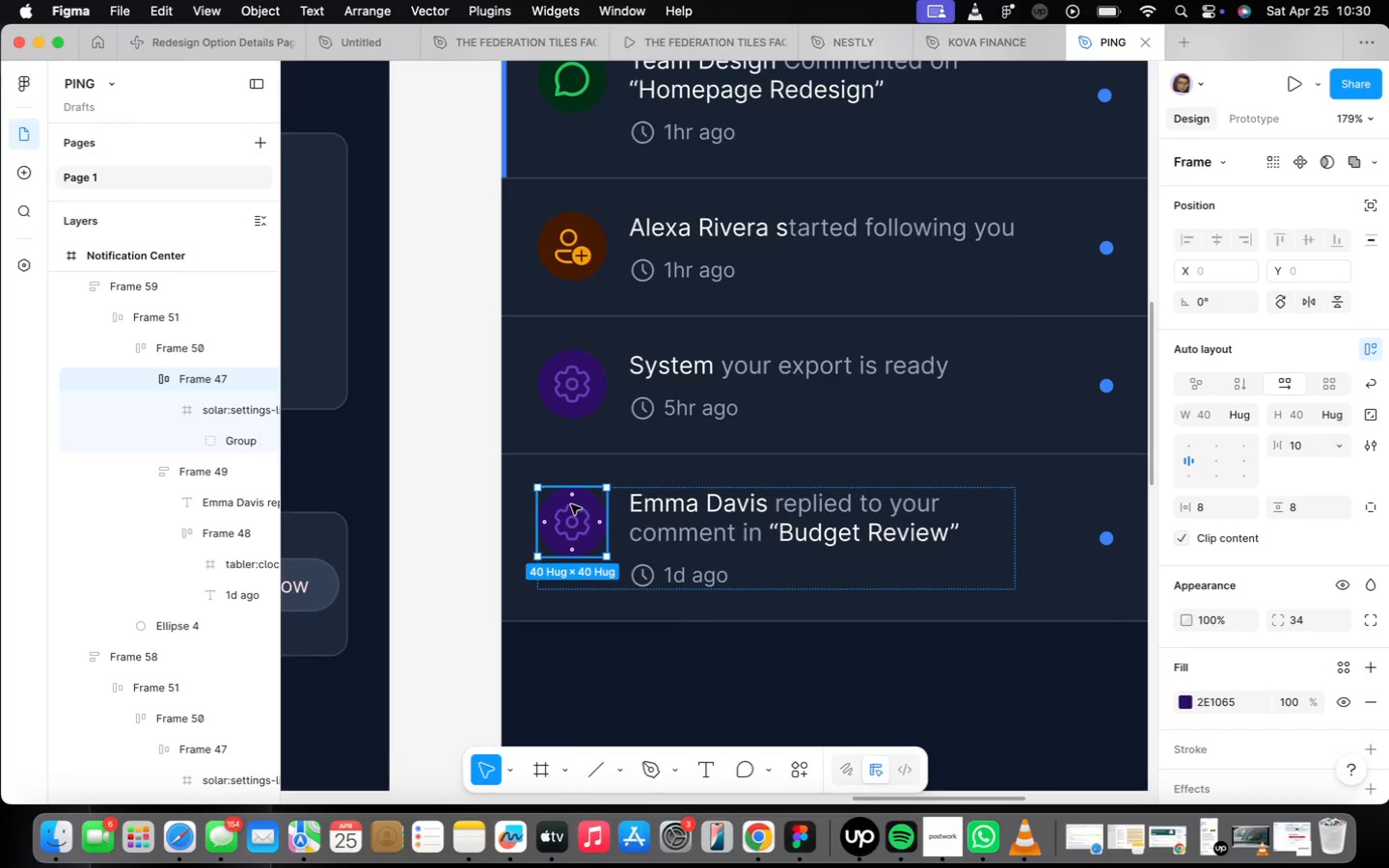 
scroll: coordinate [1266, 681], scroll_direction: down, amount: 4.0
 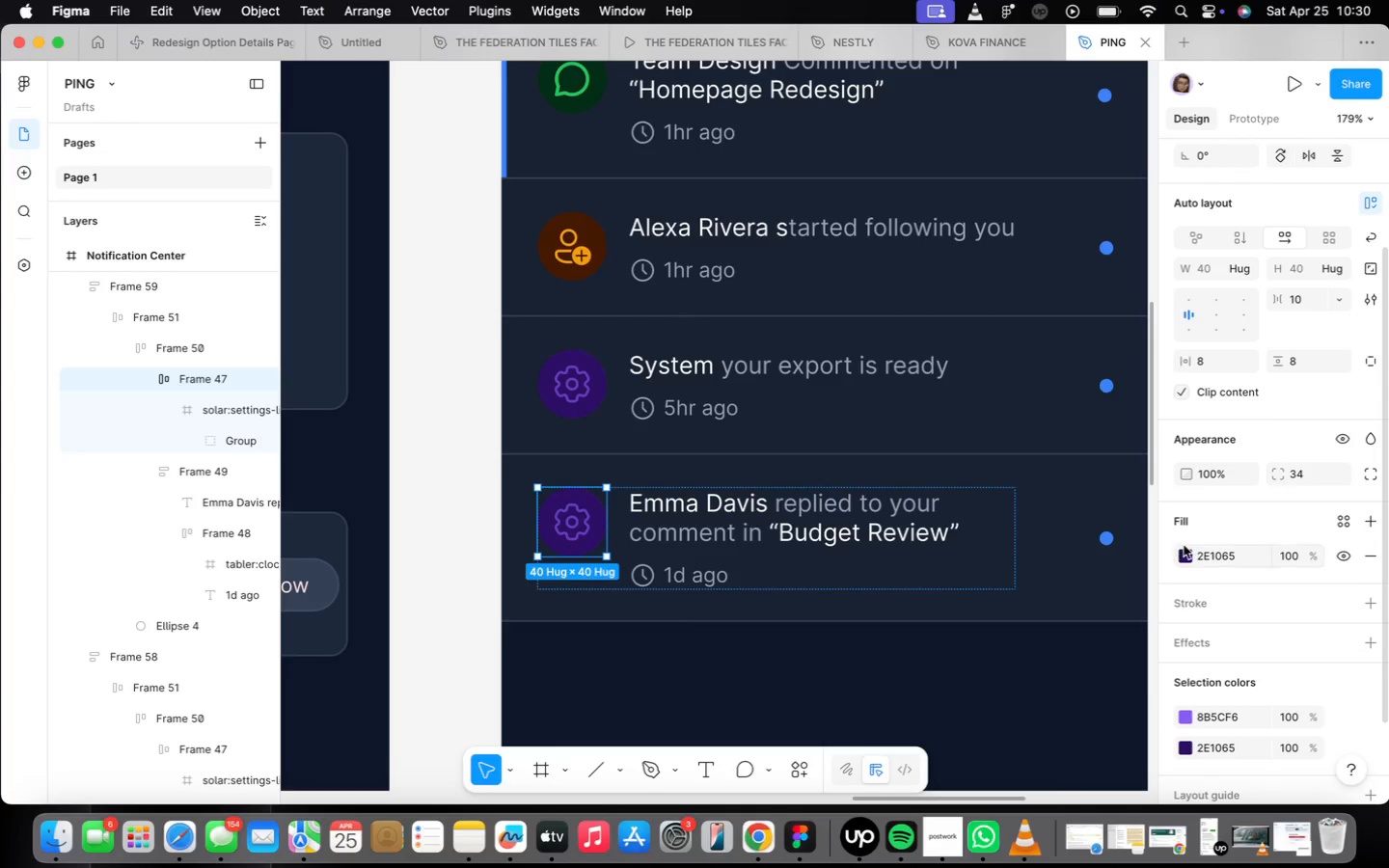 
left_click([1185, 553])
 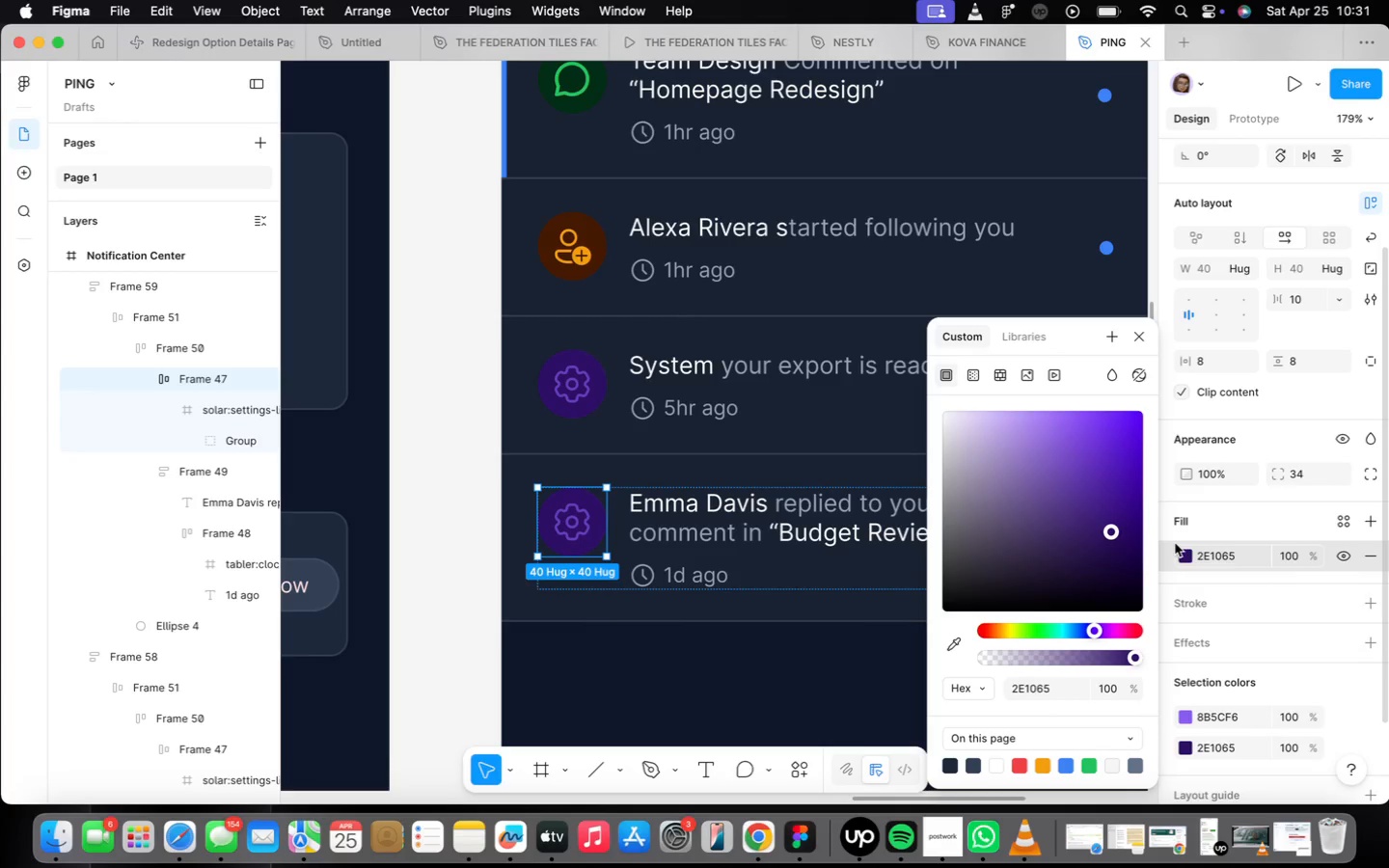 
wait(13.9)
 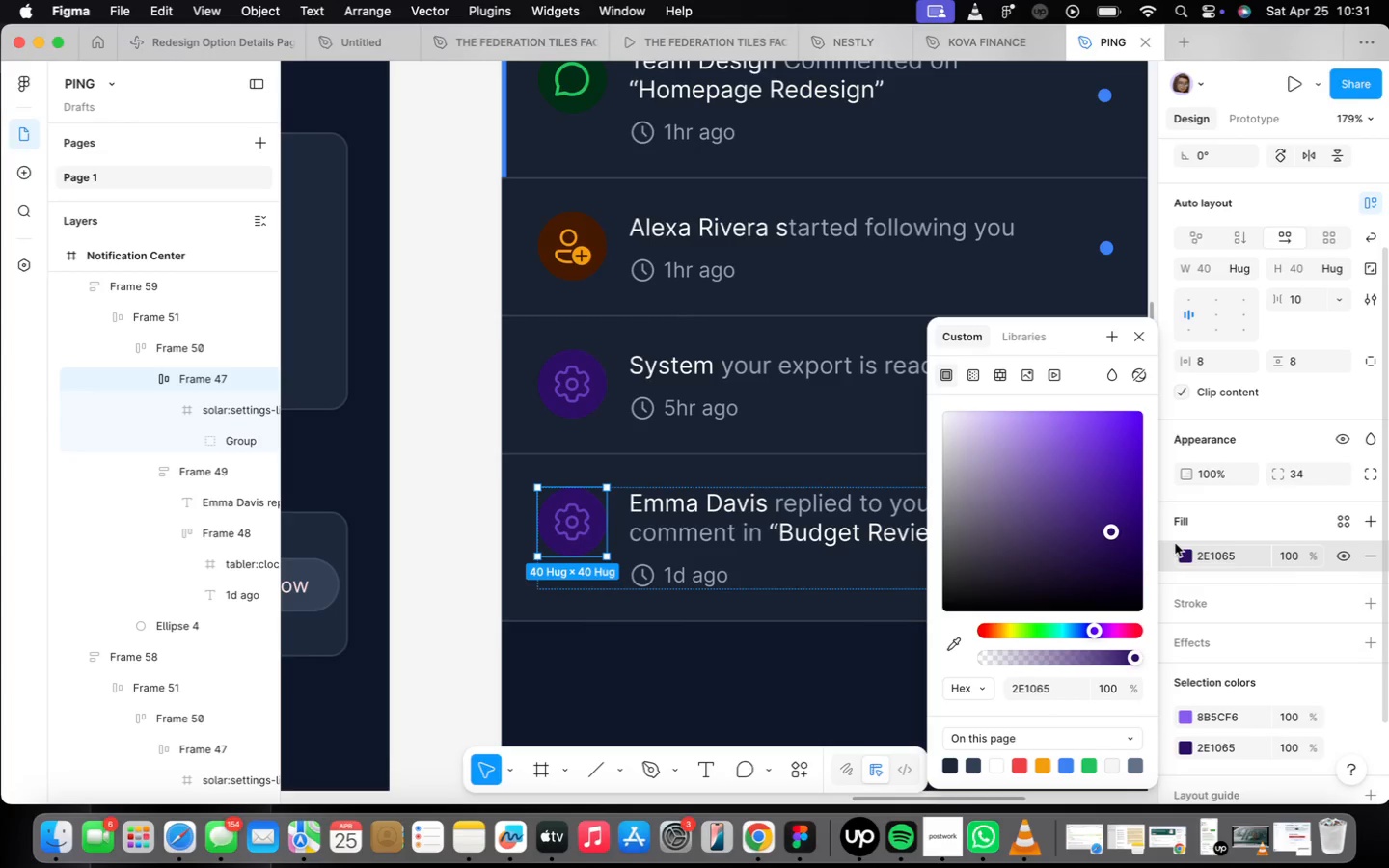 
left_click([1251, 556])
 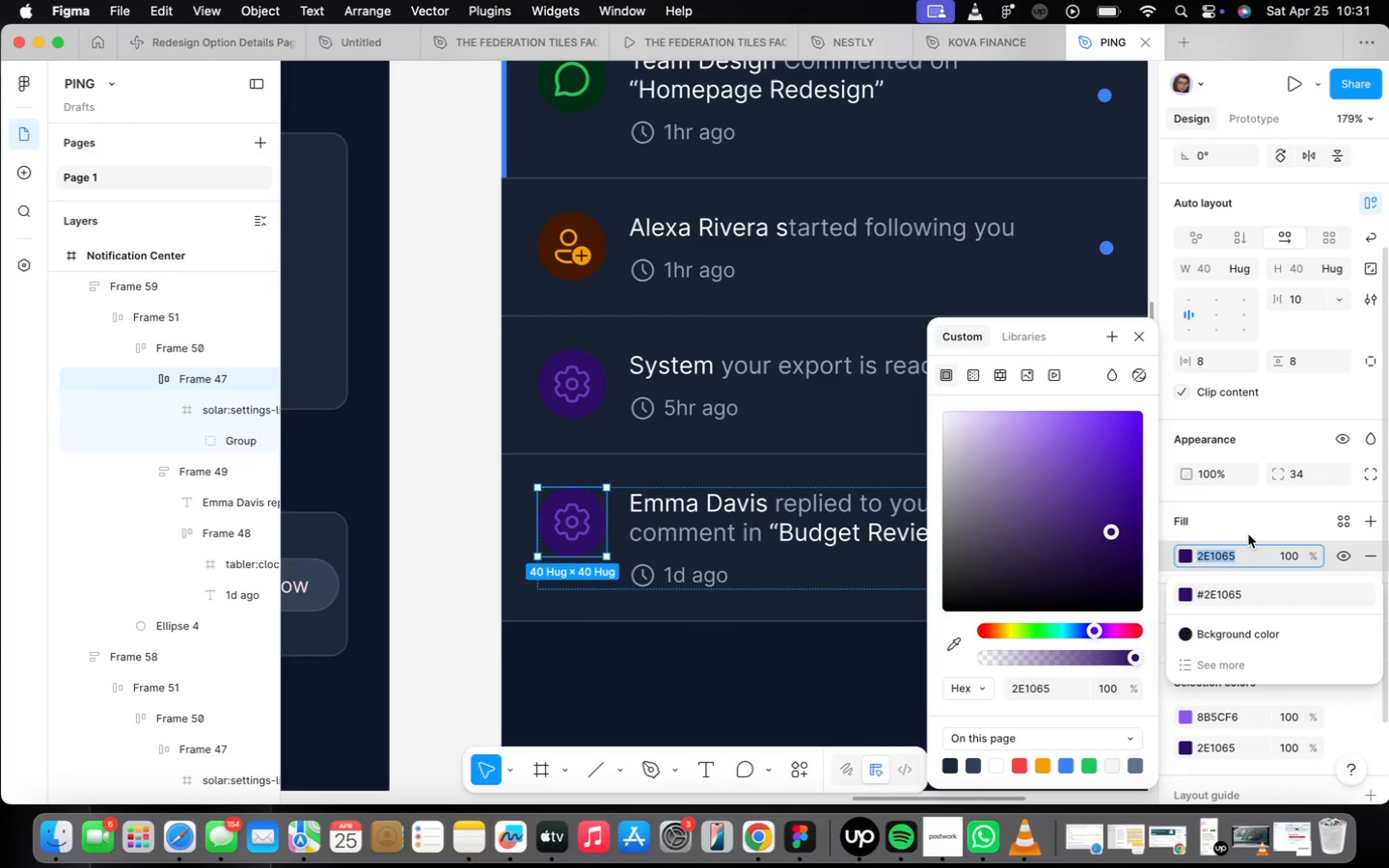 
type(1e3a8a)
 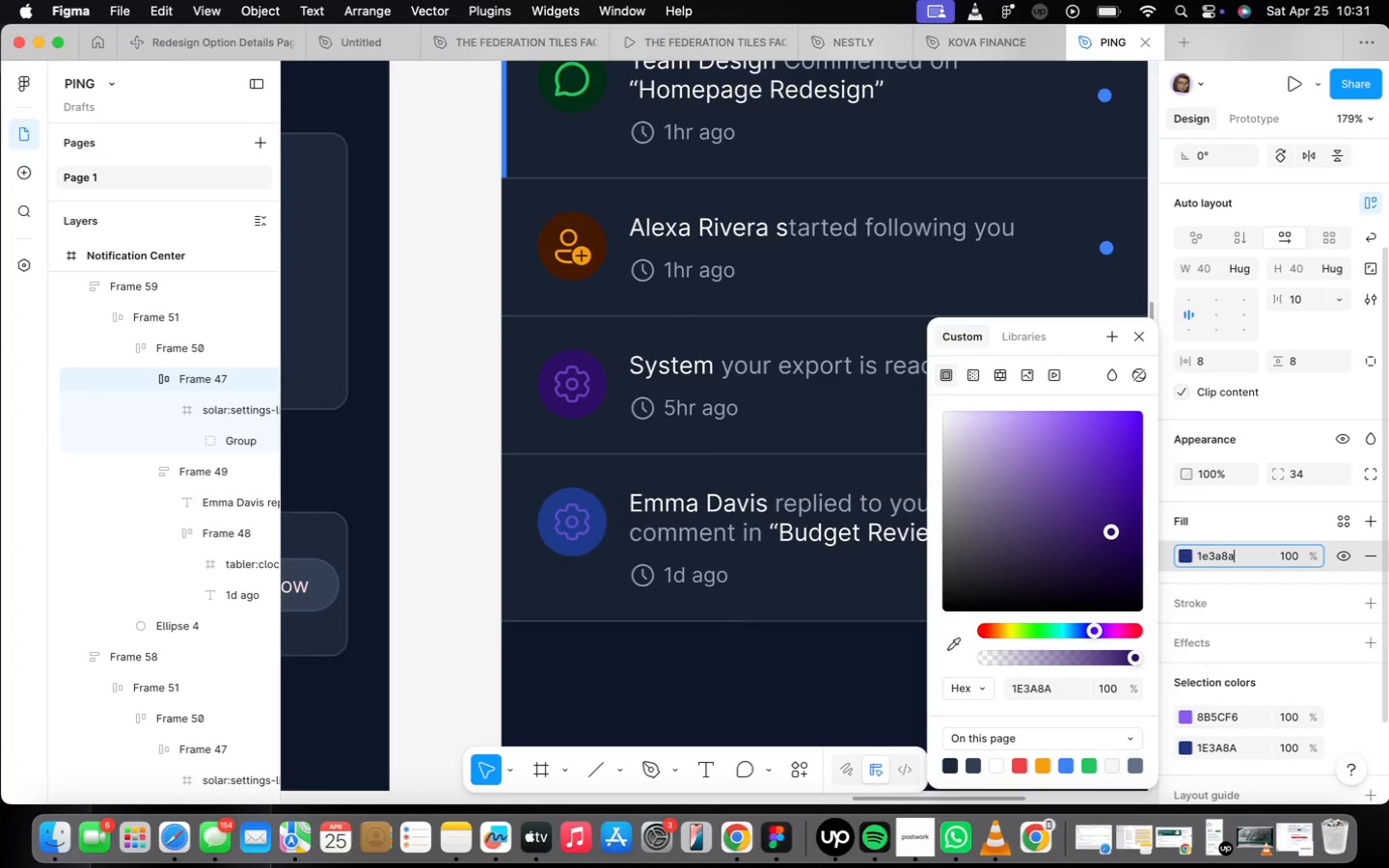 
key(Enter)
 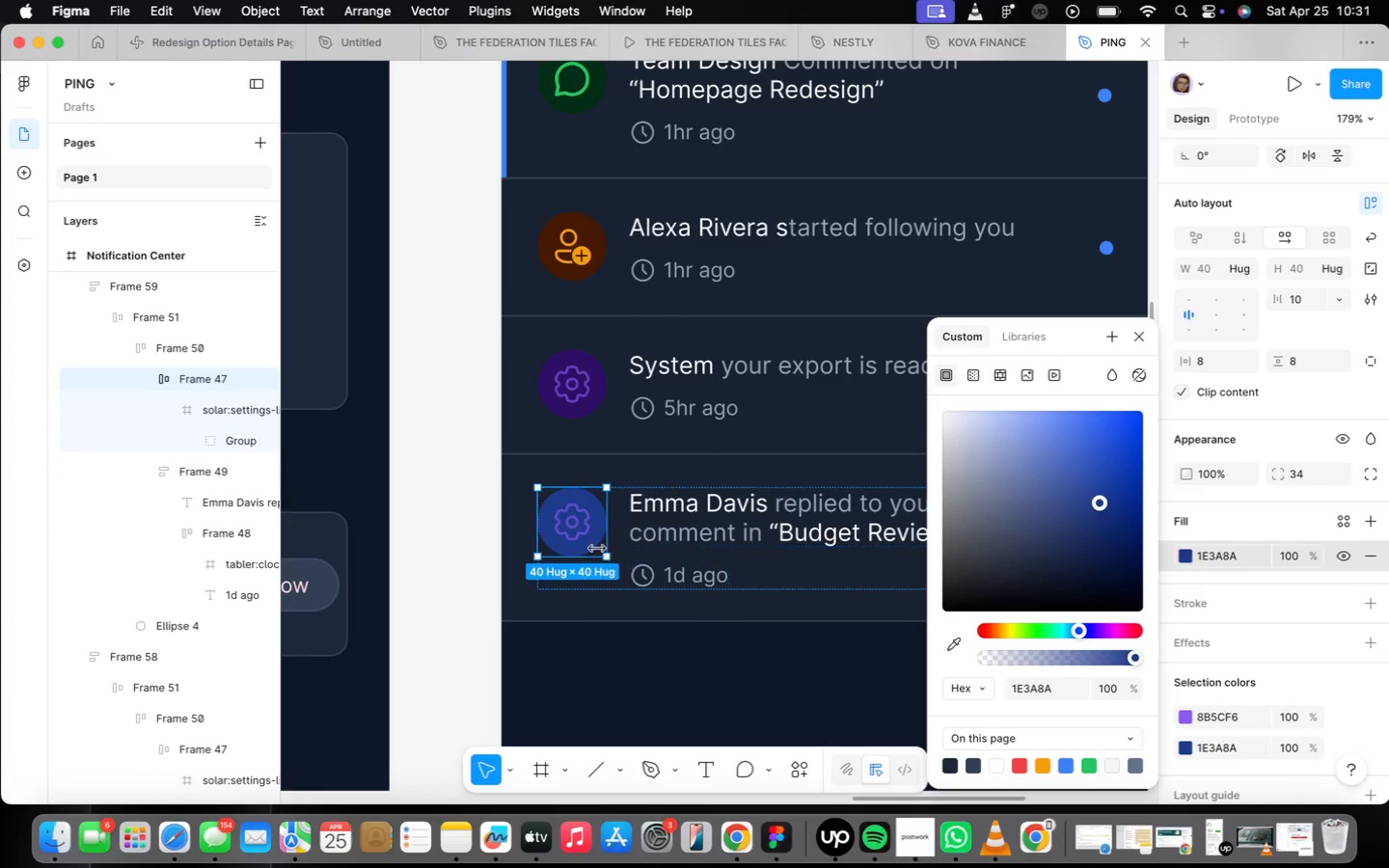 
double_click([563, 529])
 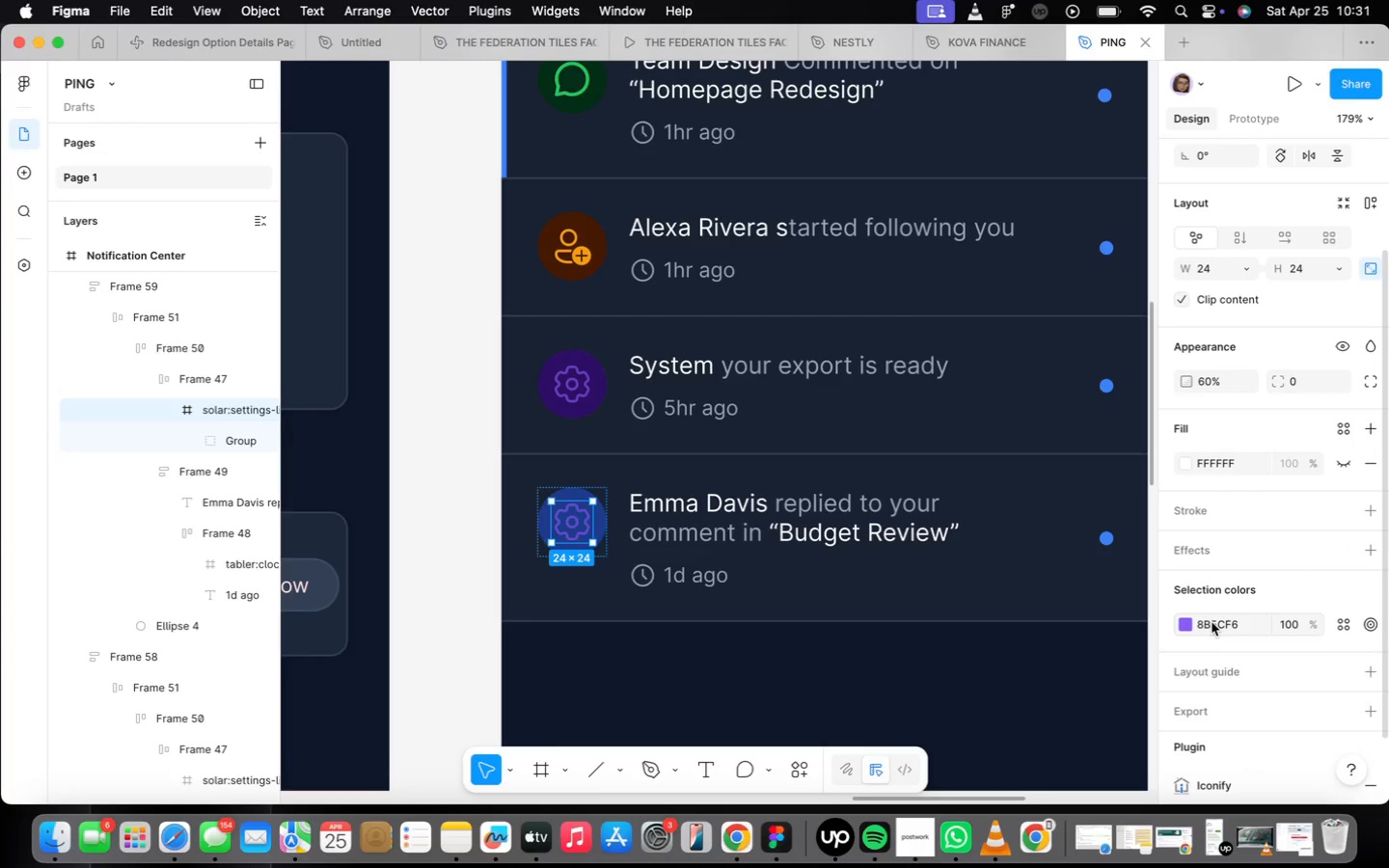 
wait(6.81)
 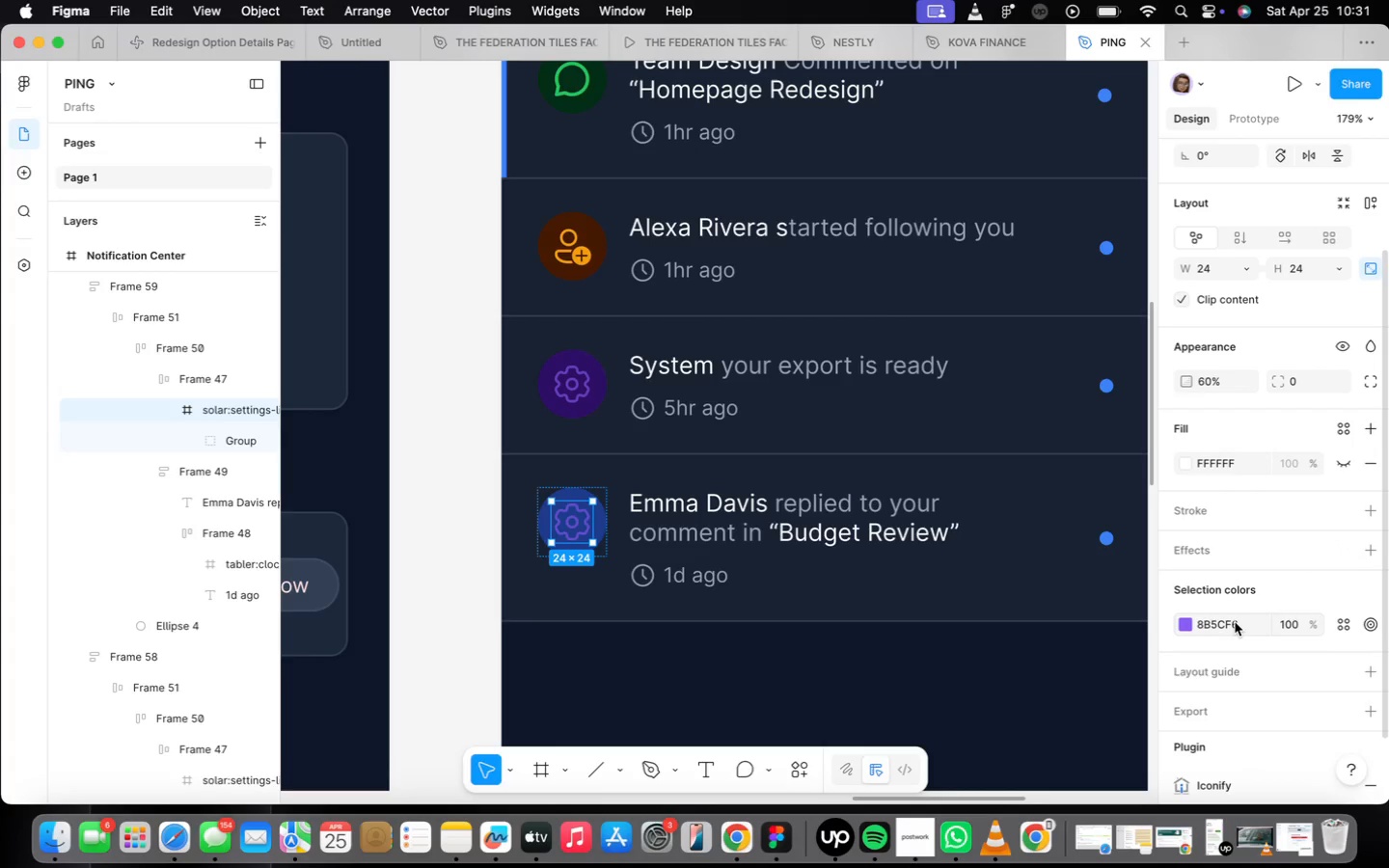 
key(3)
 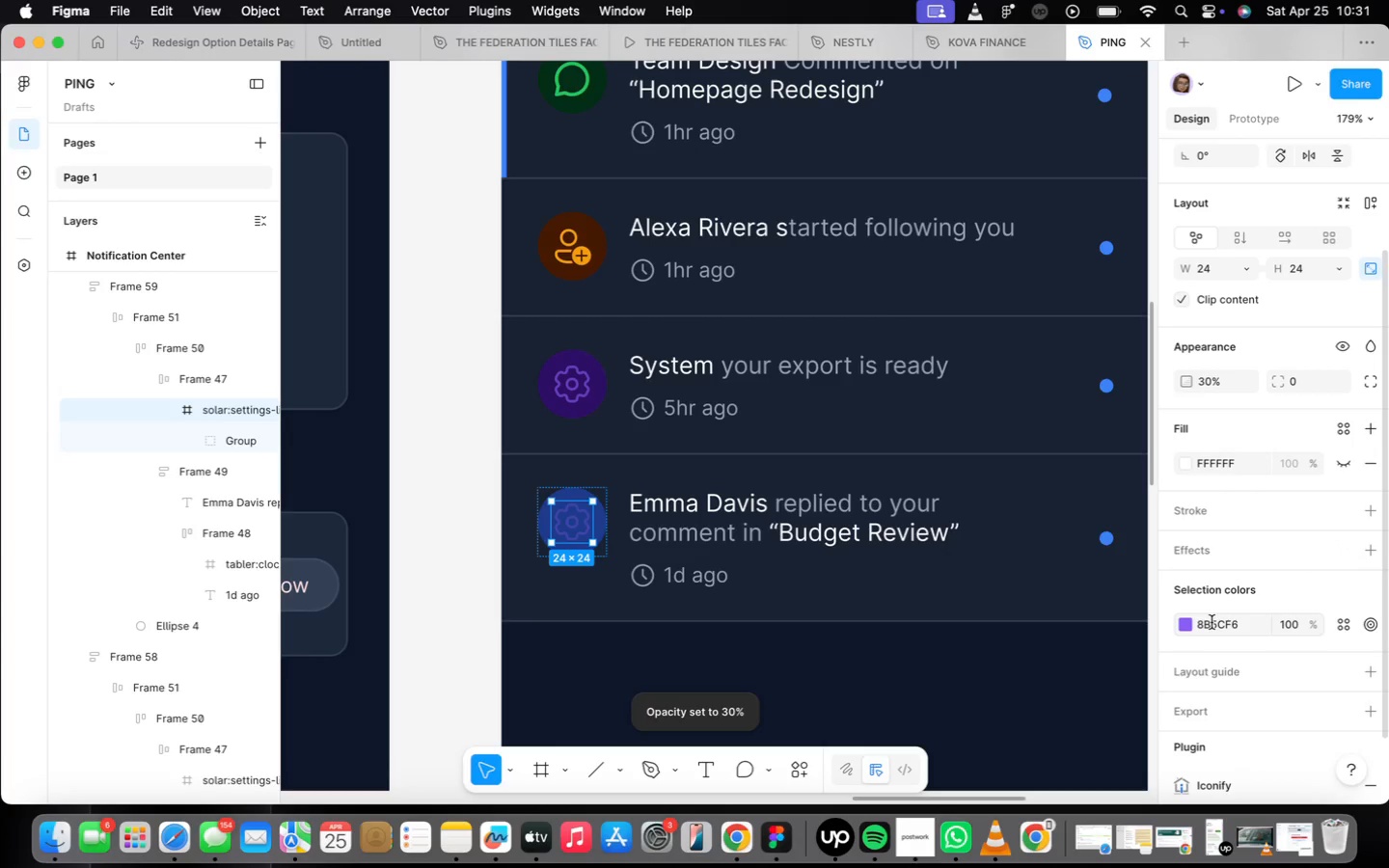 
double_click([1212, 622])
 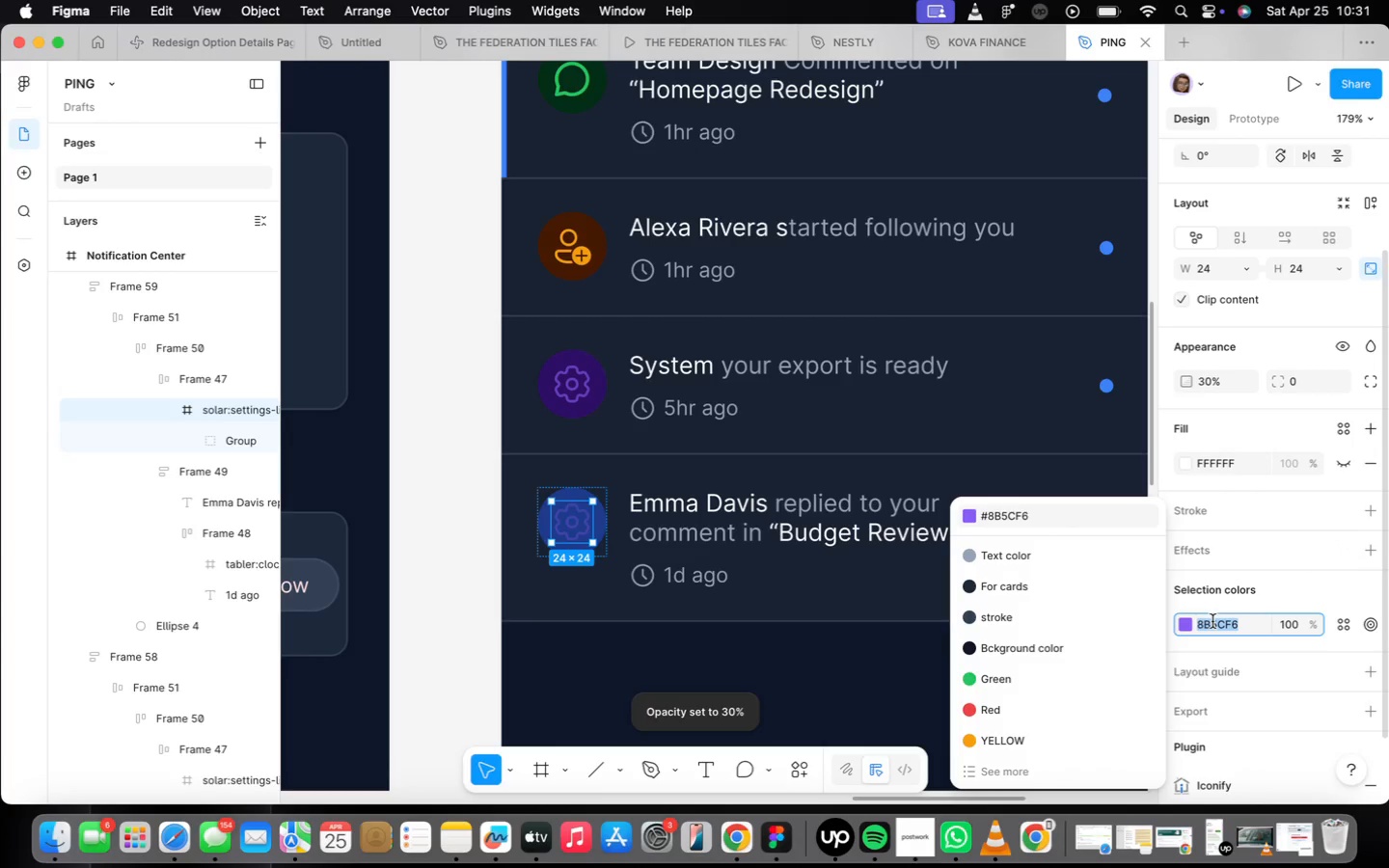 
type(3b82f6)
 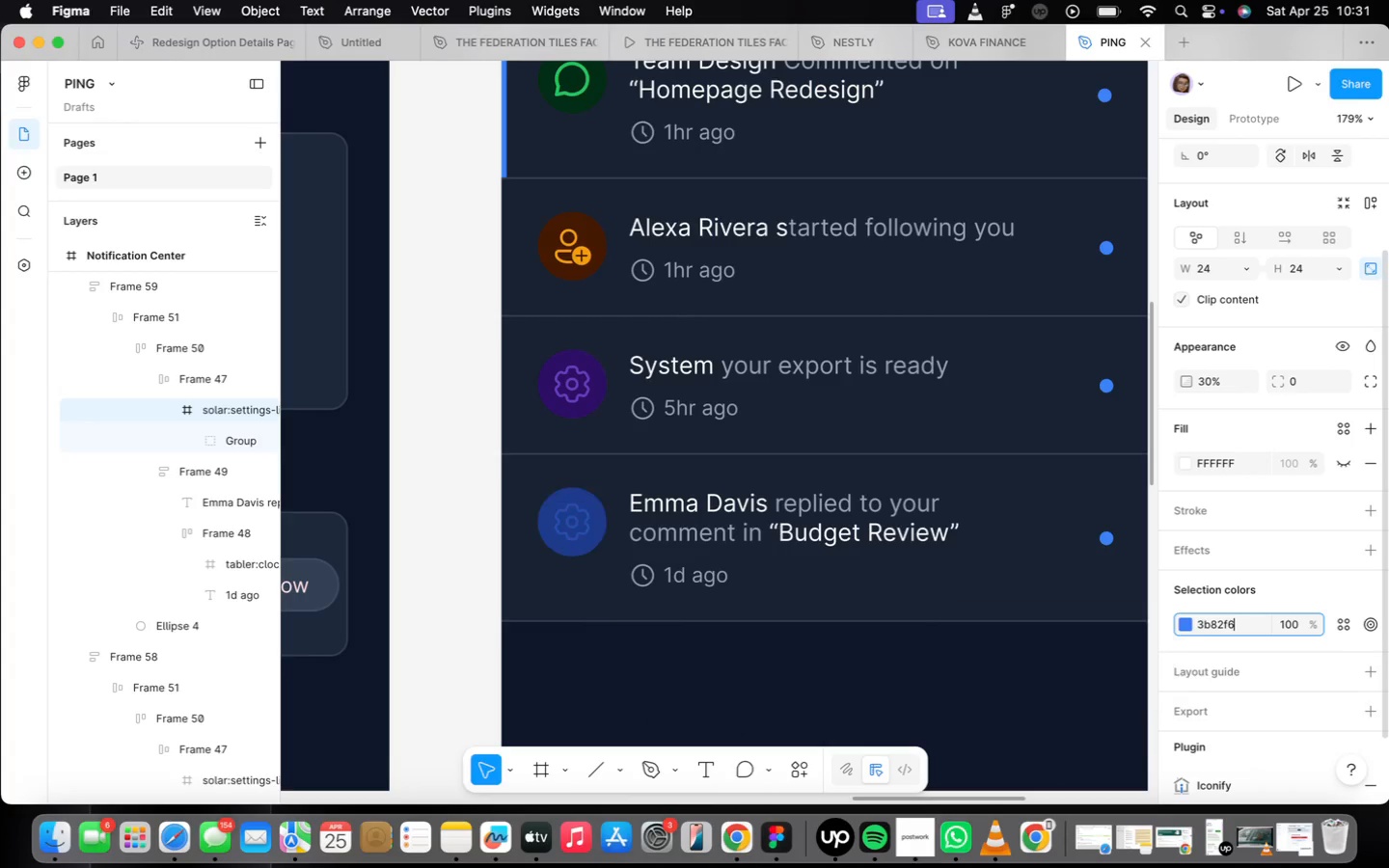 
key(Enter)
 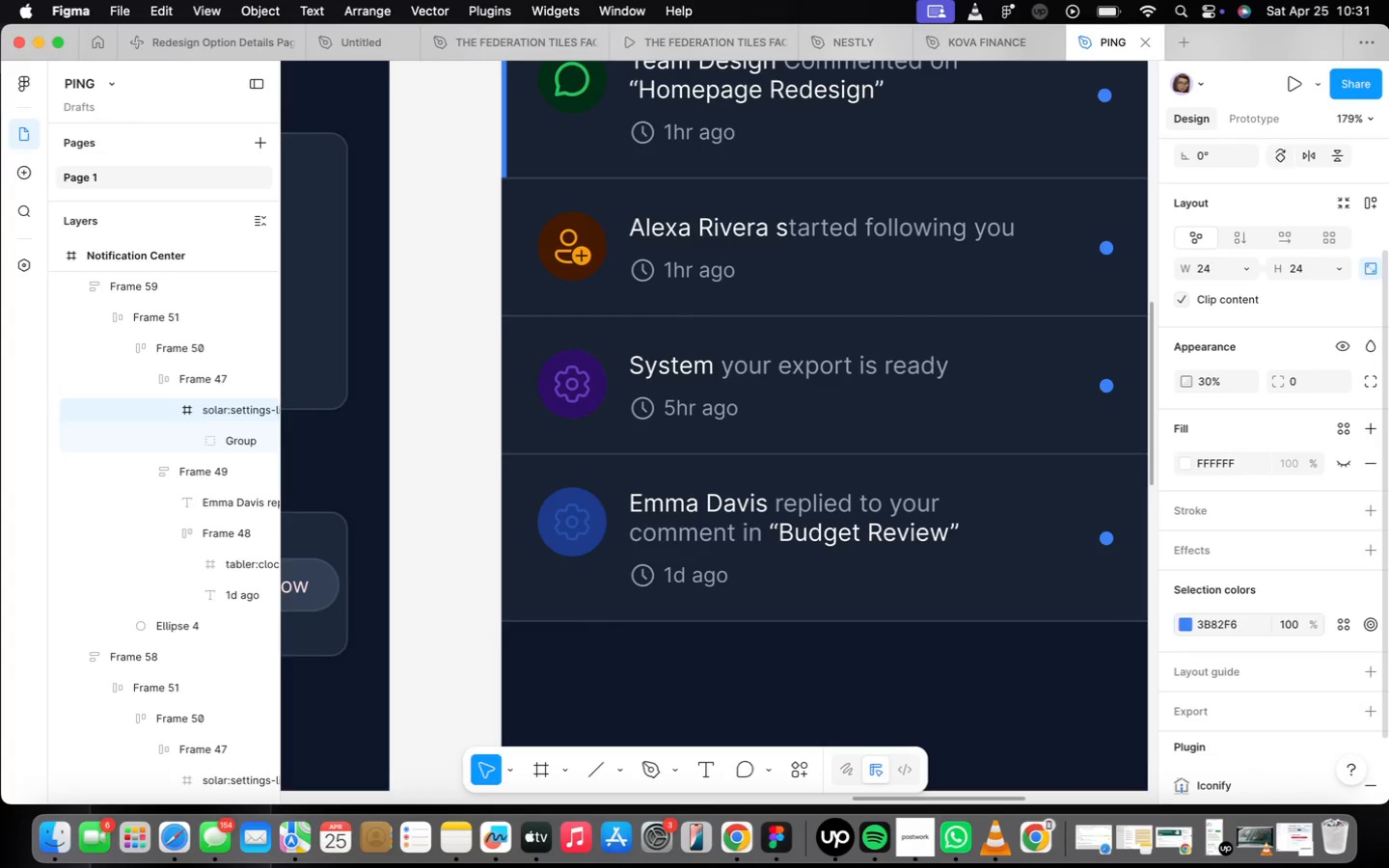 
key(Enter)
 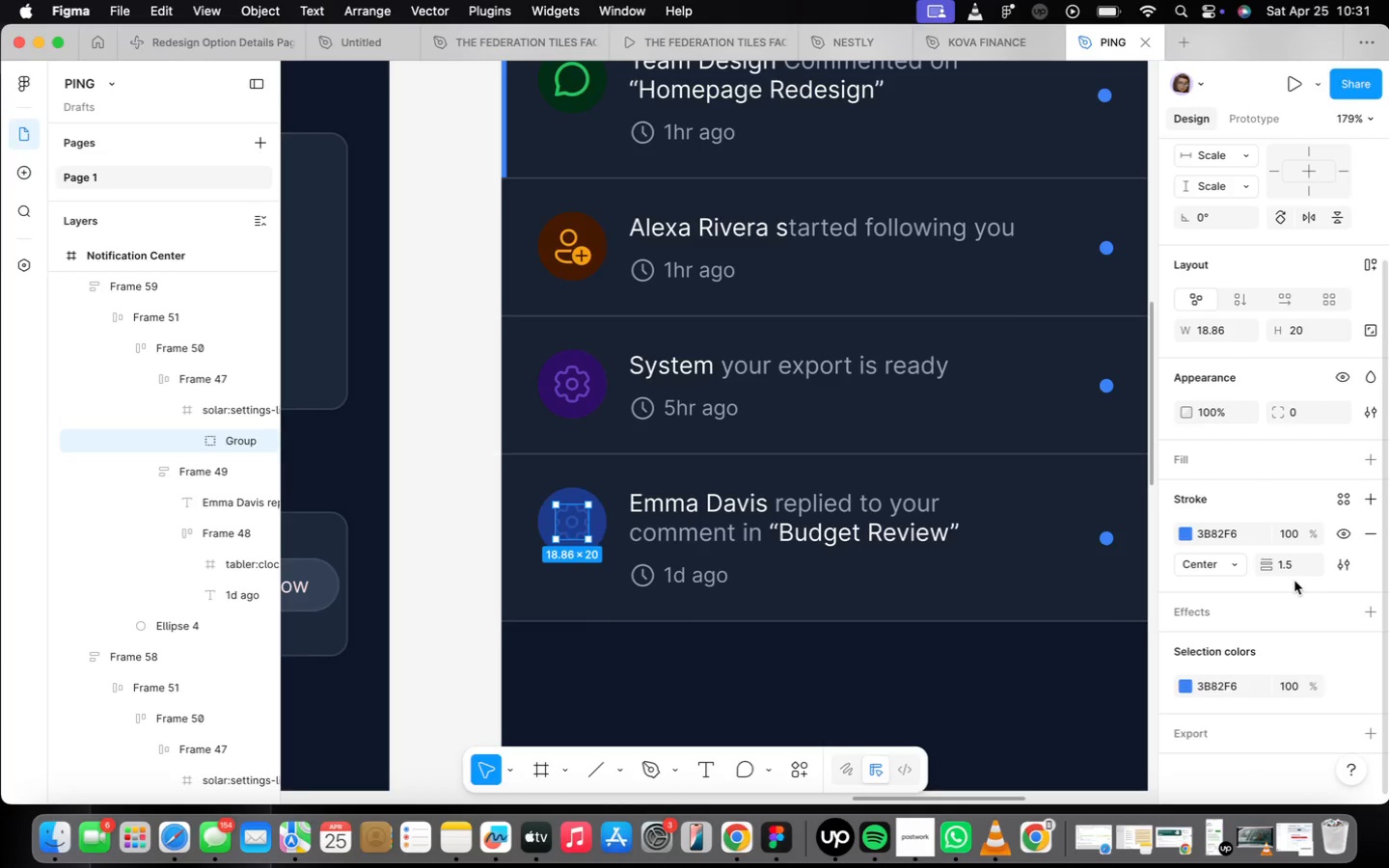 
wait(5.26)
 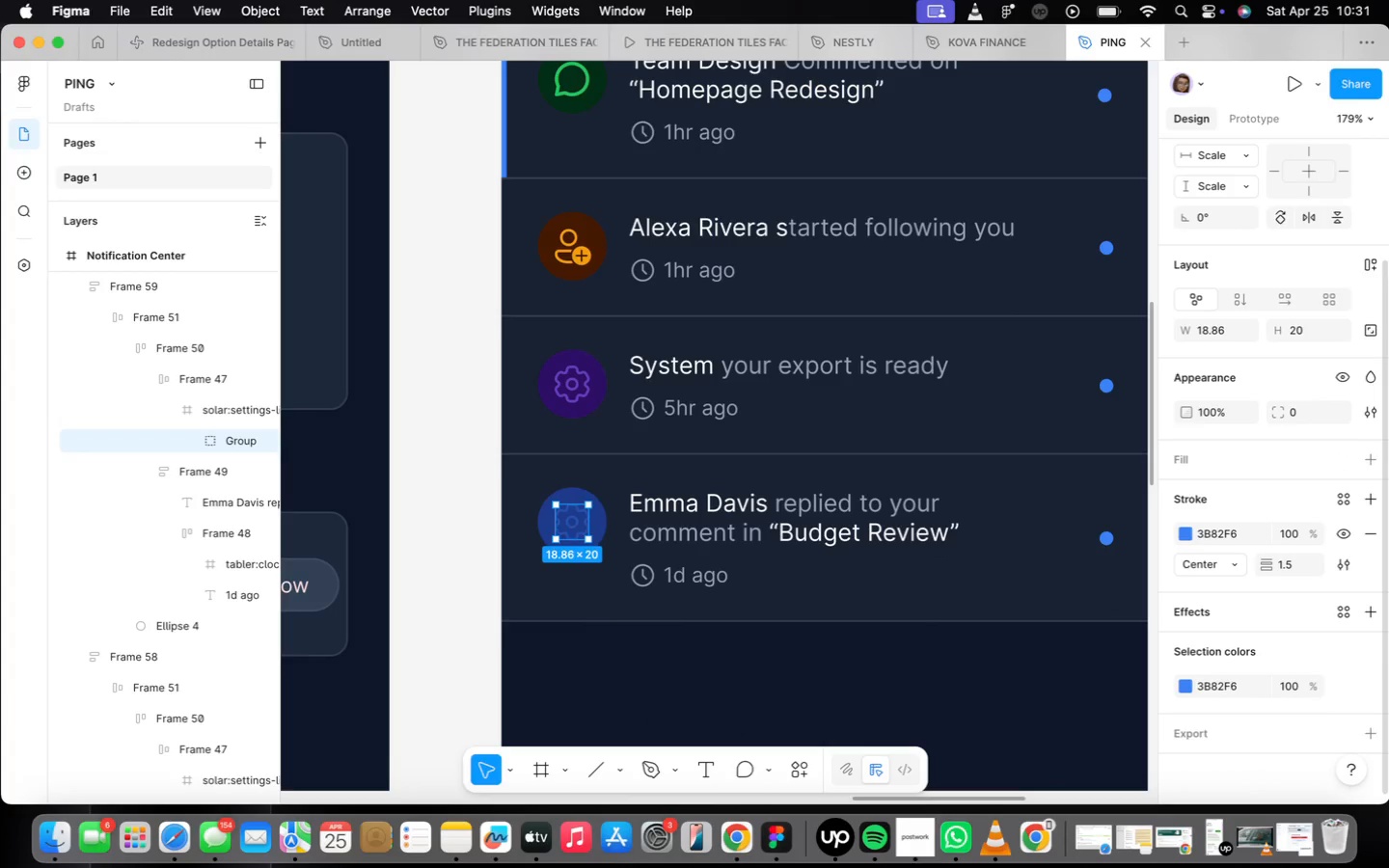 
scroll: coordinate [577, 526], scroll_direction: up, amount: 7.0
 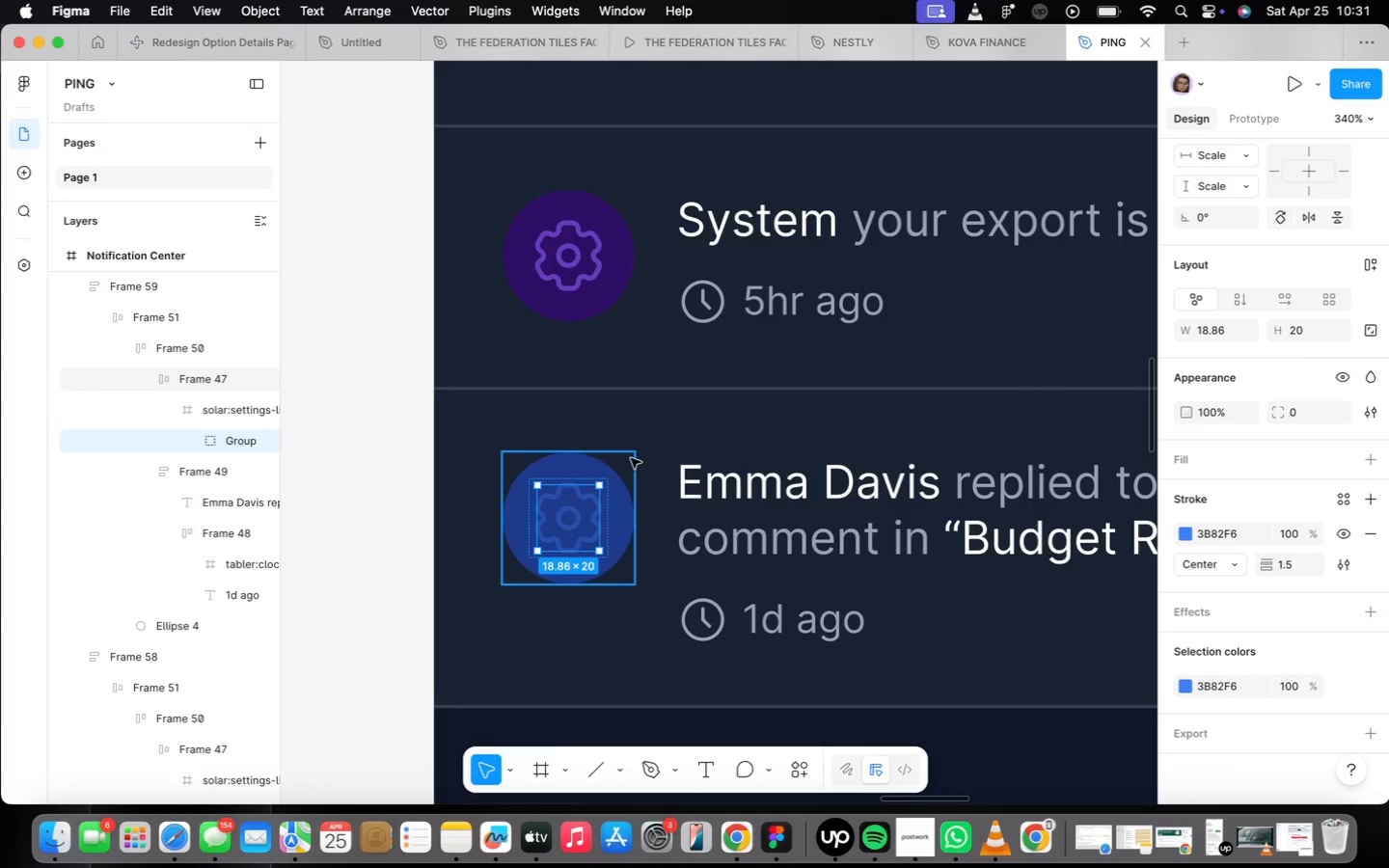 
left_click([617, 466])
 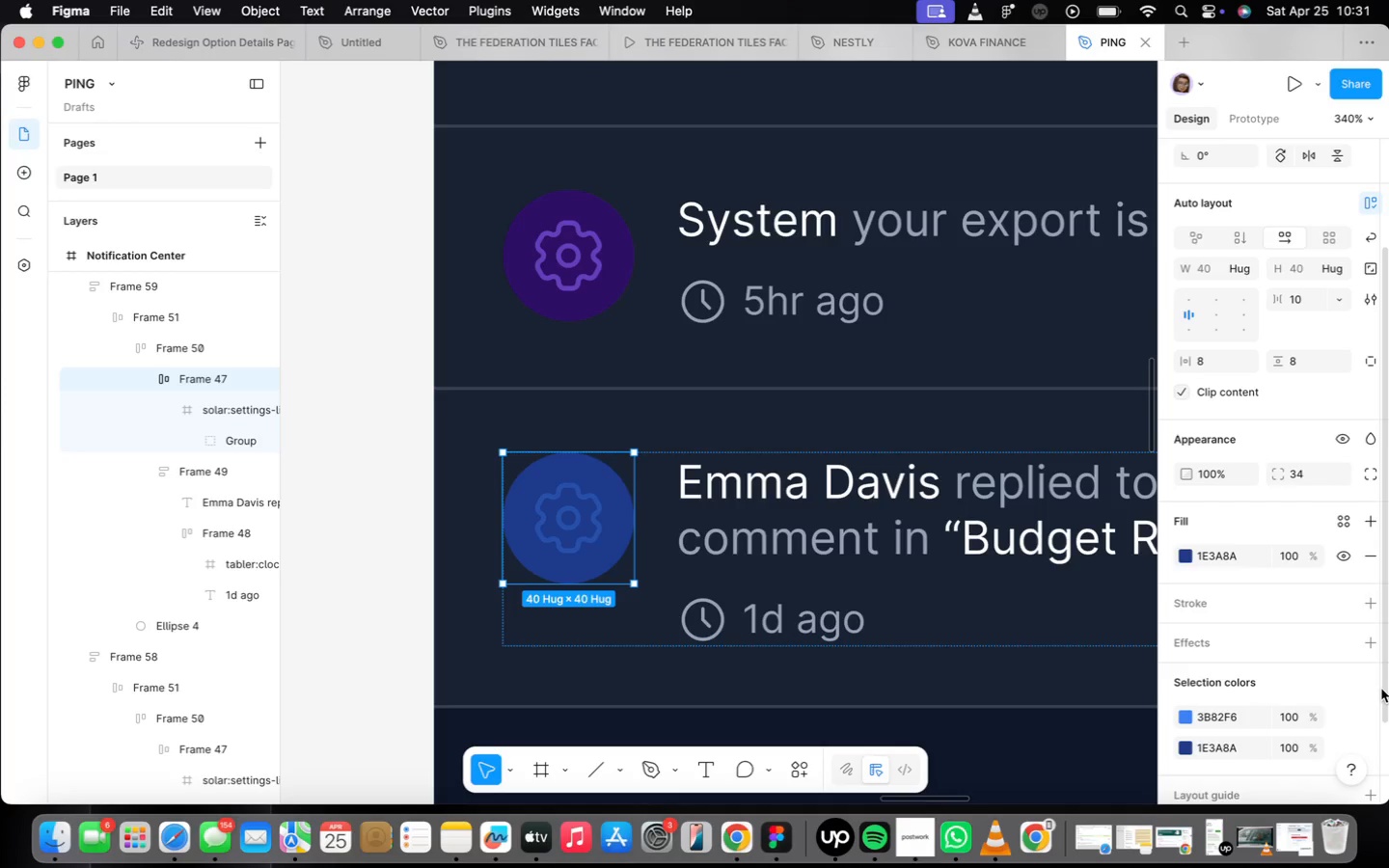 
wait(12.66)
 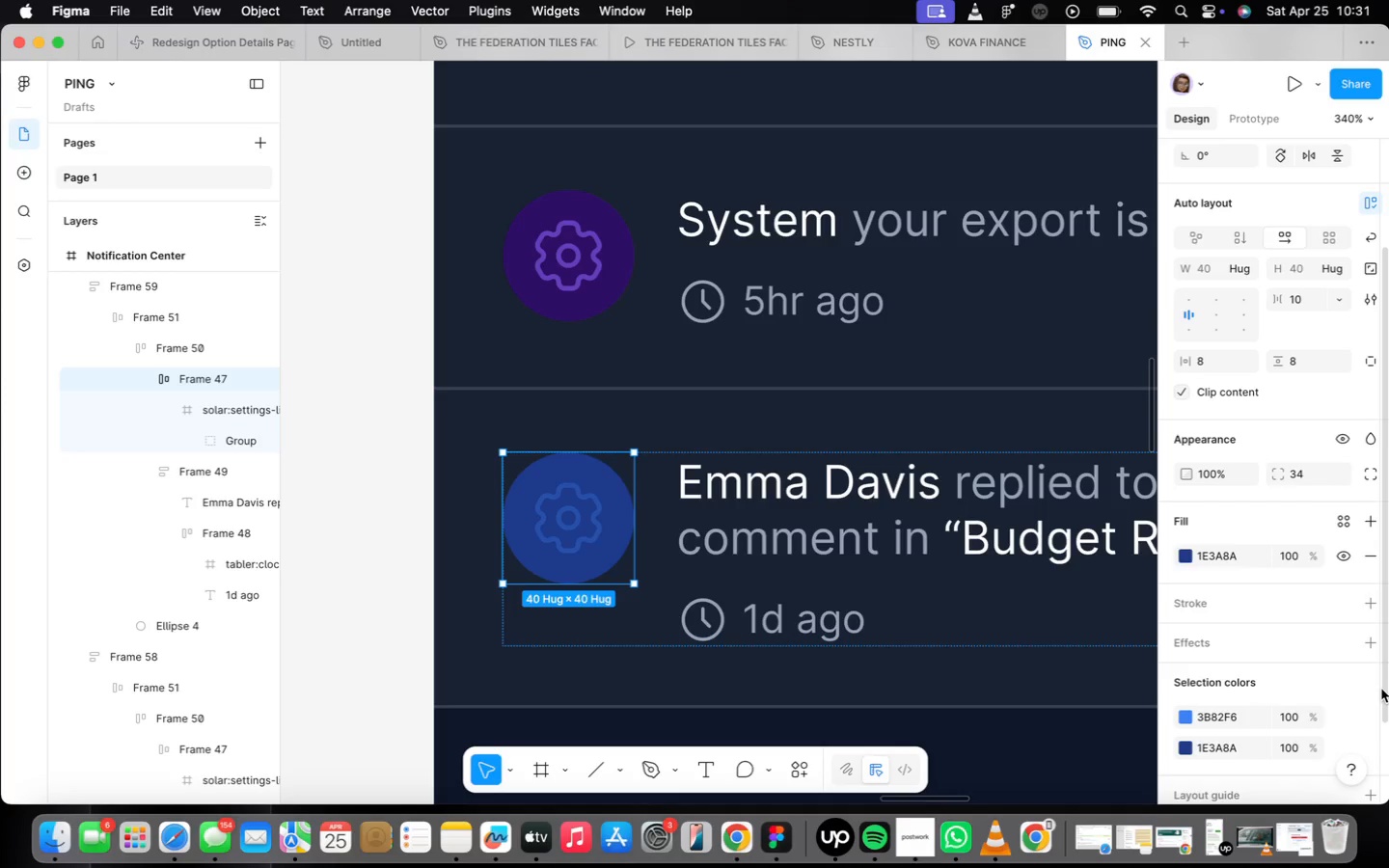 
left_click_drag(start_coordinate=[552, 523], to_coordinate=[346, 524])
 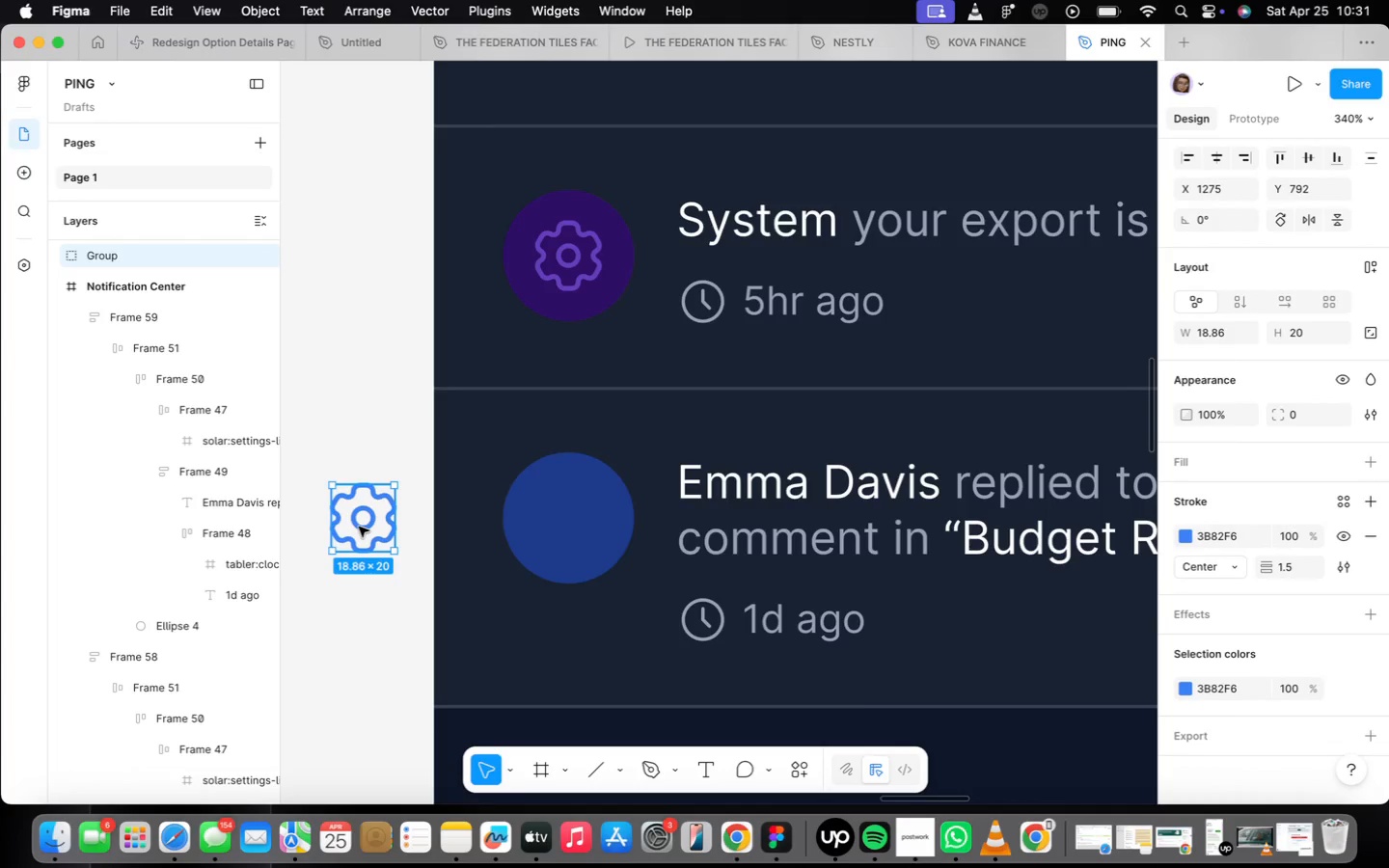 
left_click_drag(start_coordinate=[359, 527], to_coordinate=[548, 525])
 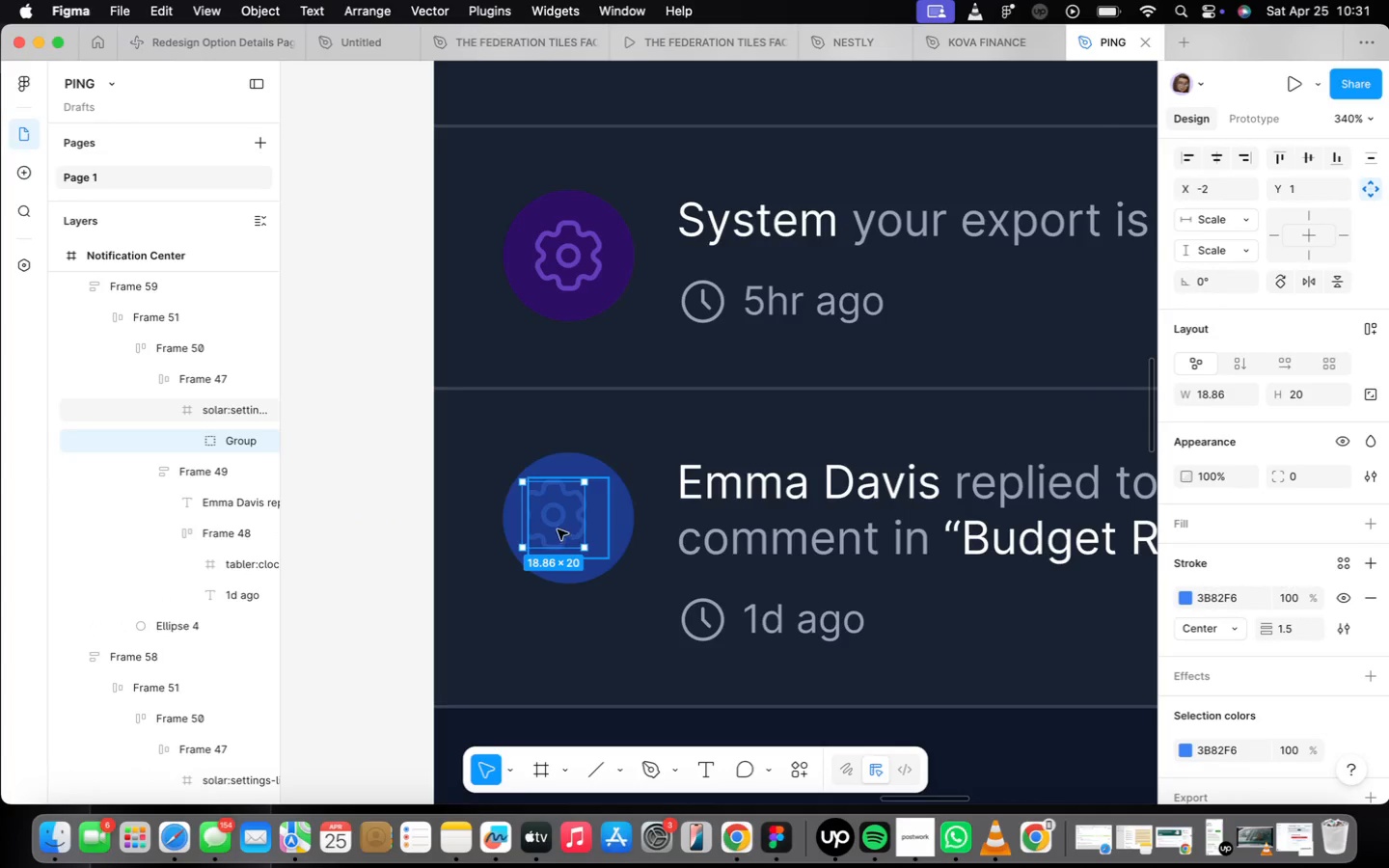 
left_click_drag(start_coordinate=[556, 528], to_coordinate=[572, 532])
 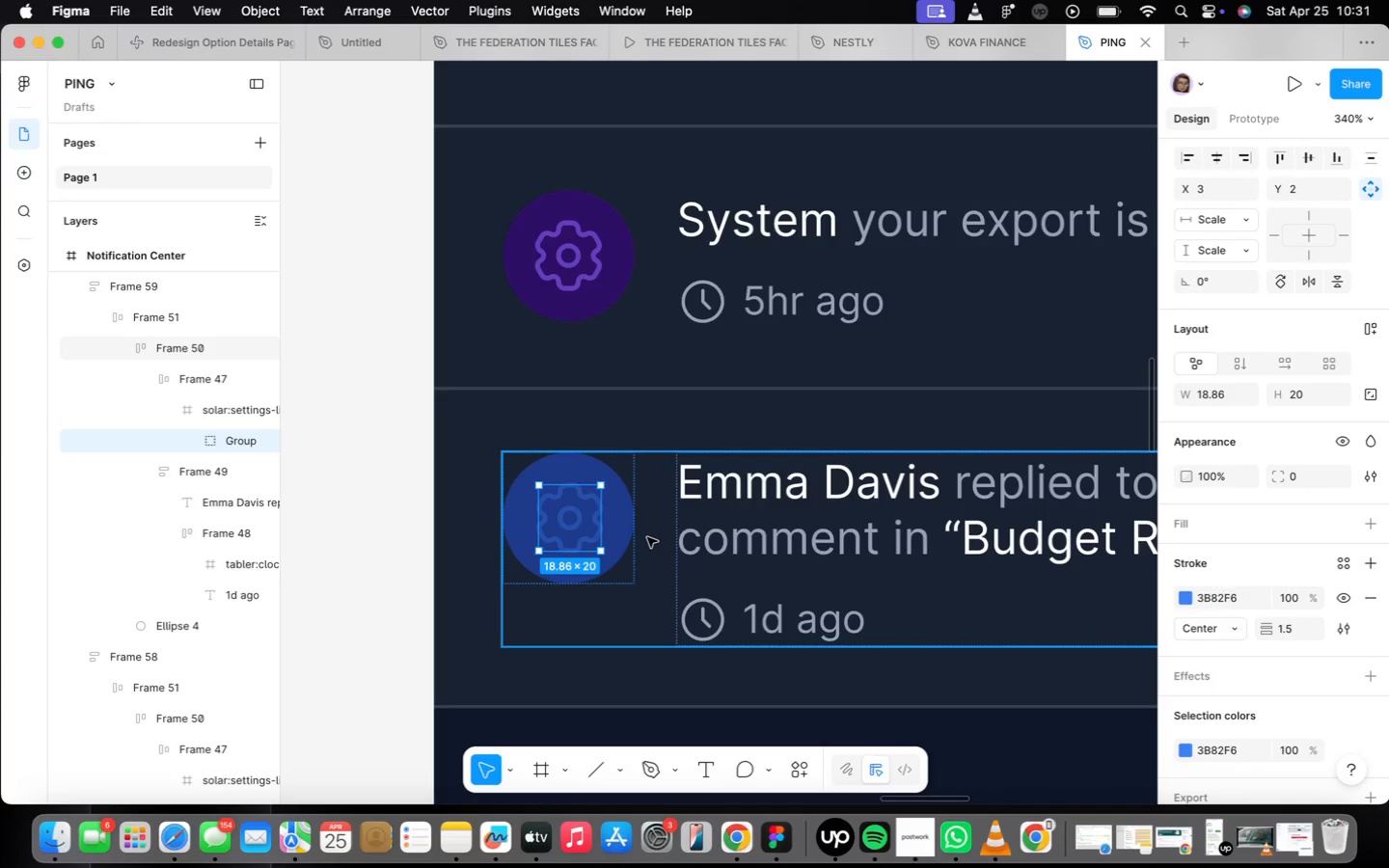 
left_click([647, 537])
 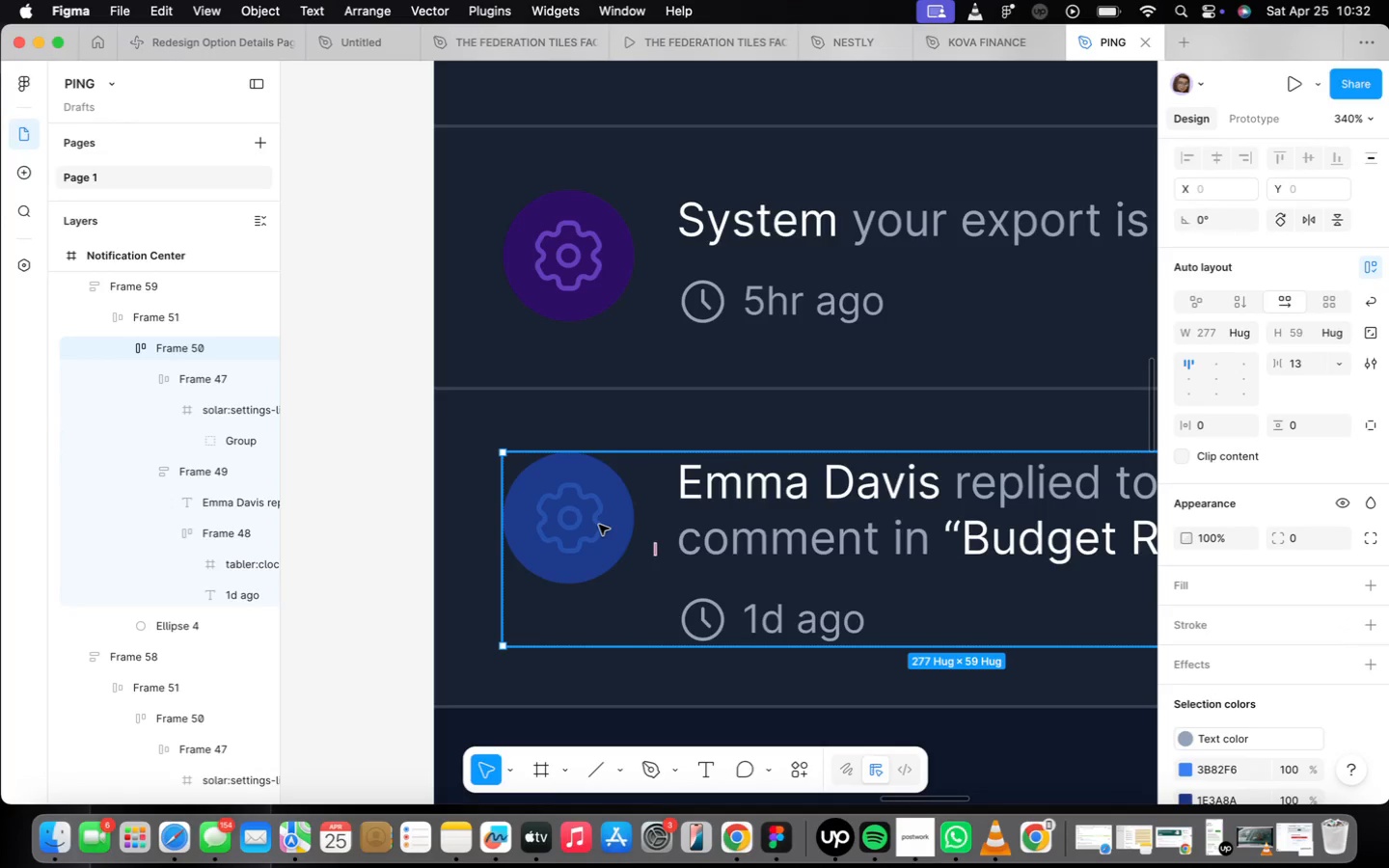 
double_click([599, 525])
 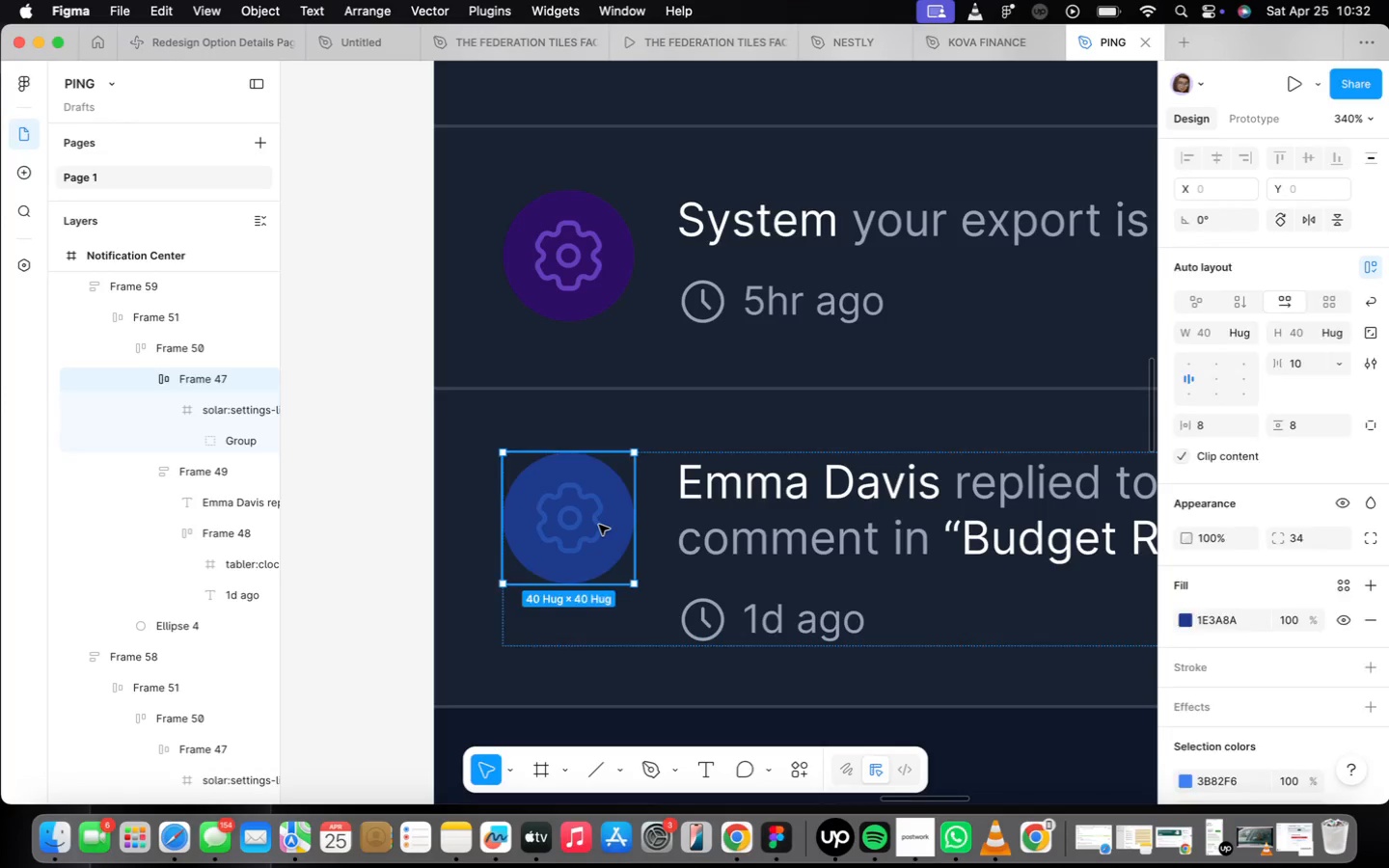 
triple_click([599, 525])
 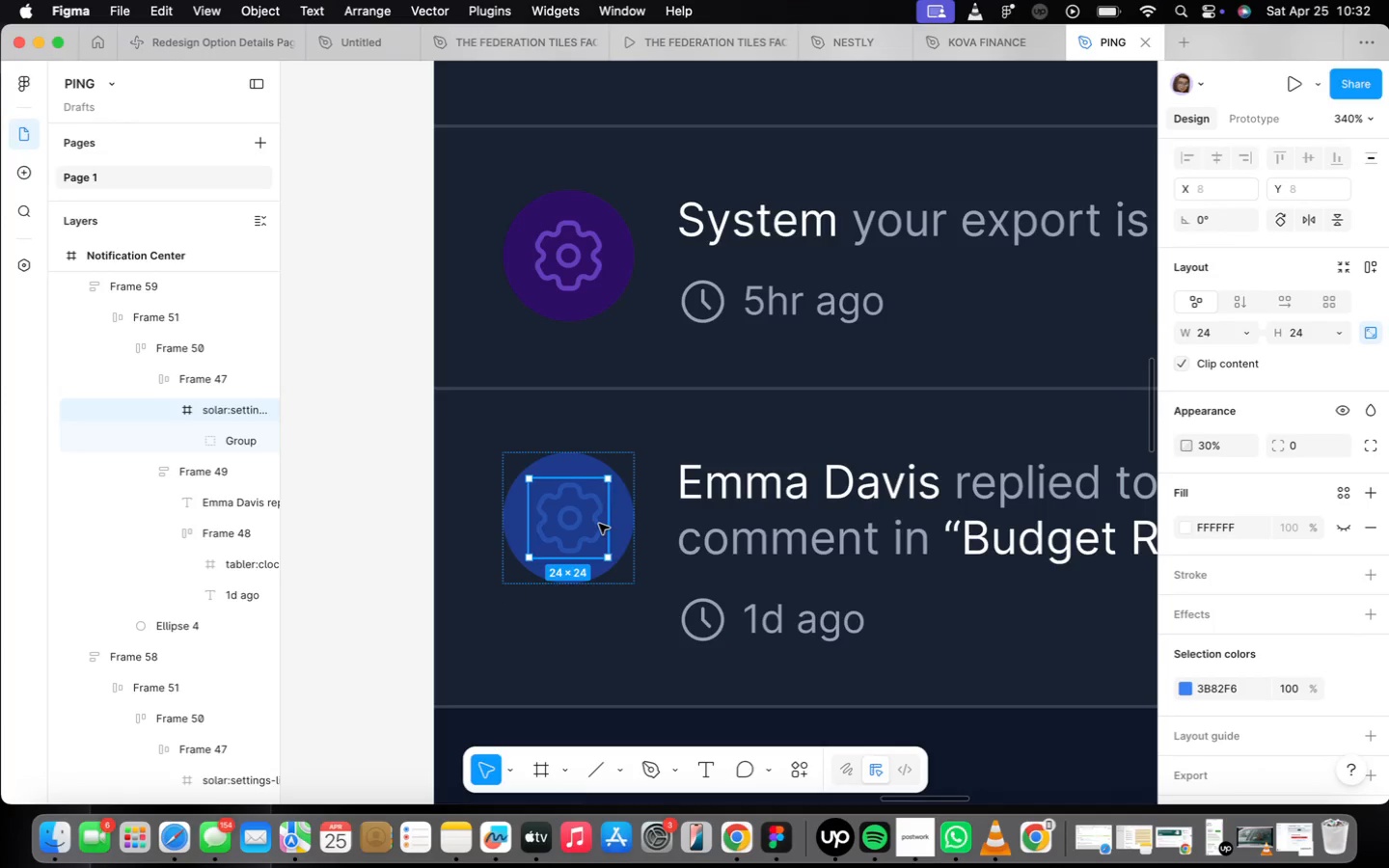 
right_click([599, 524])
 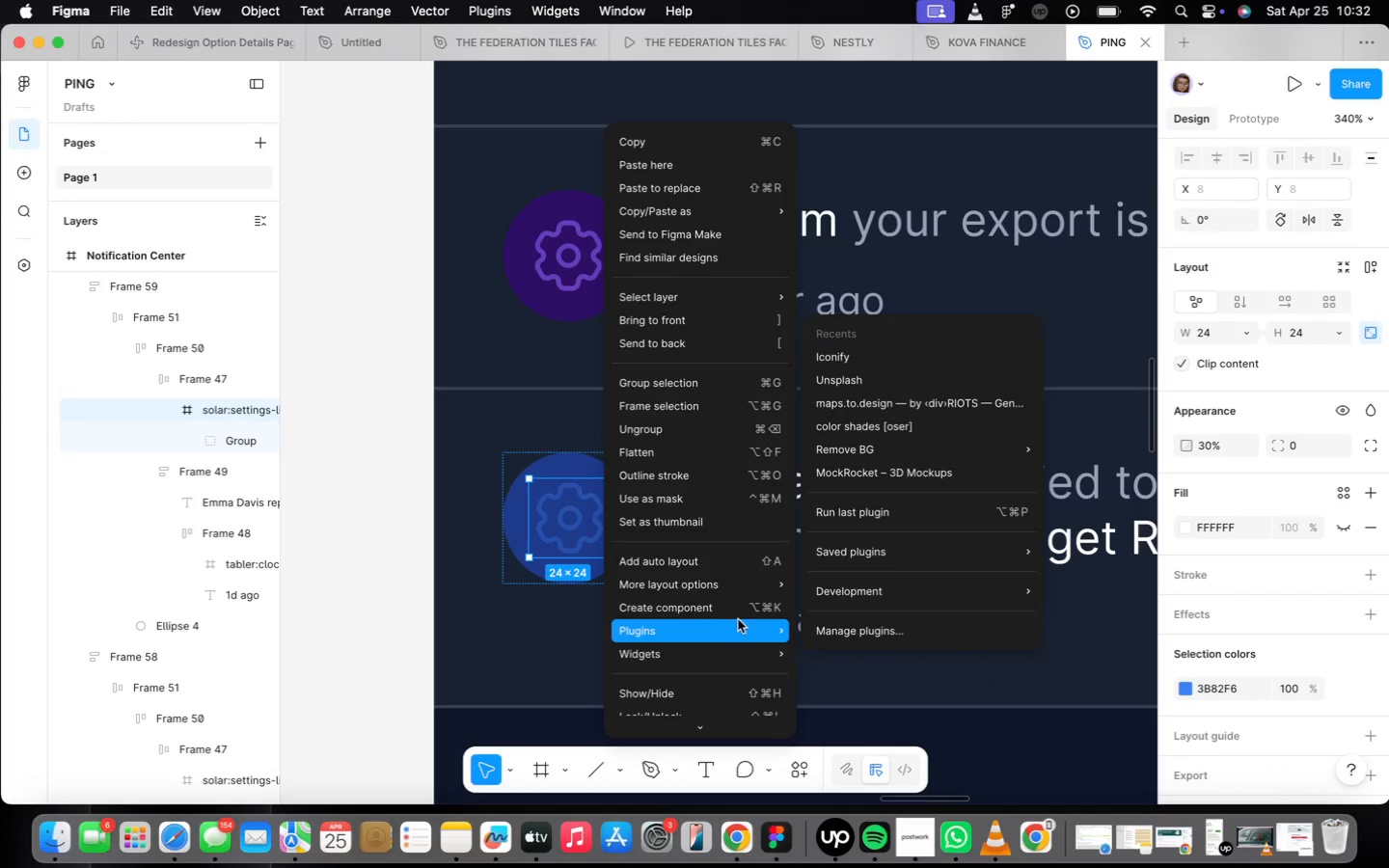 
left_click([914, 354])
 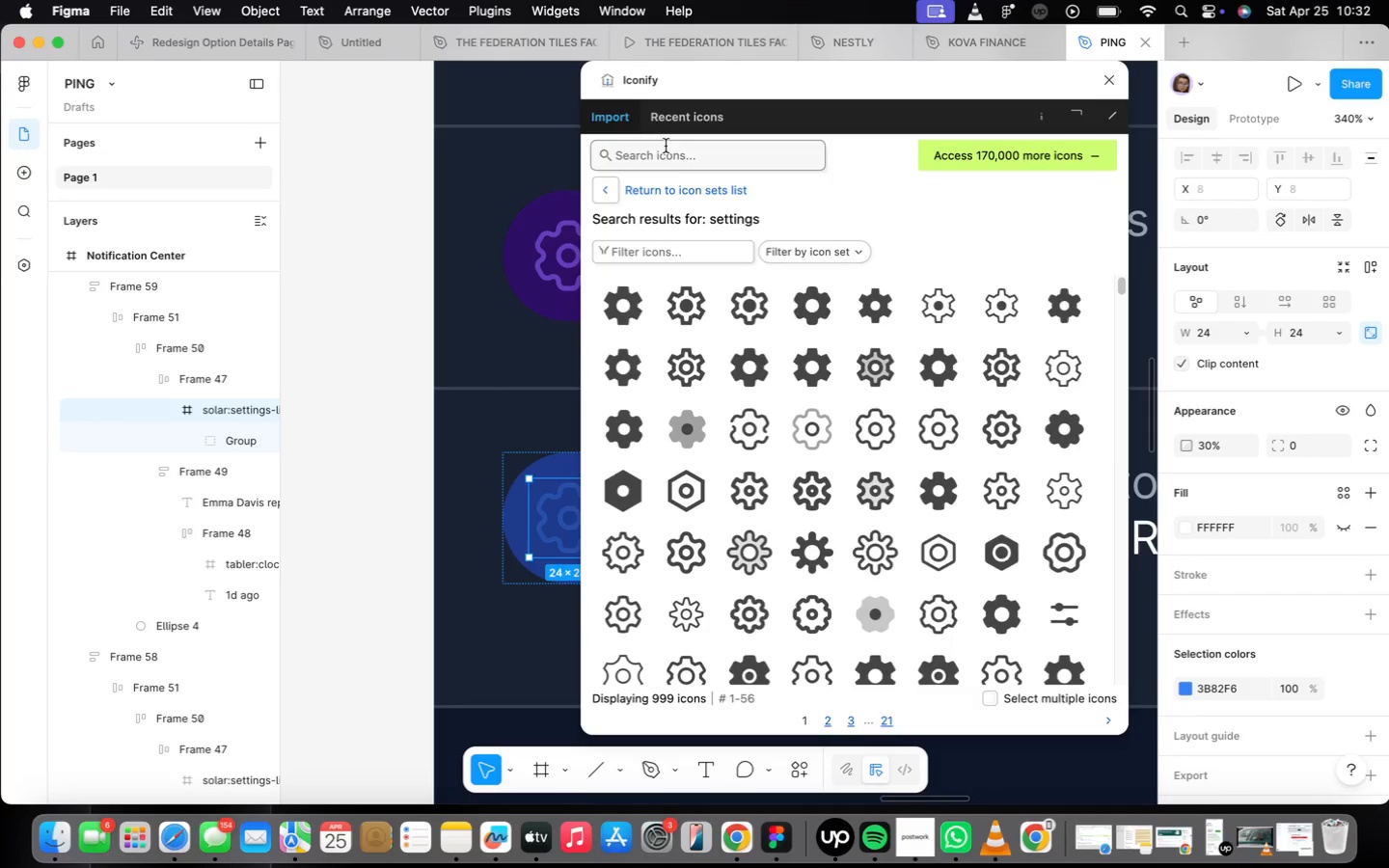 
left_click([673, 163])
 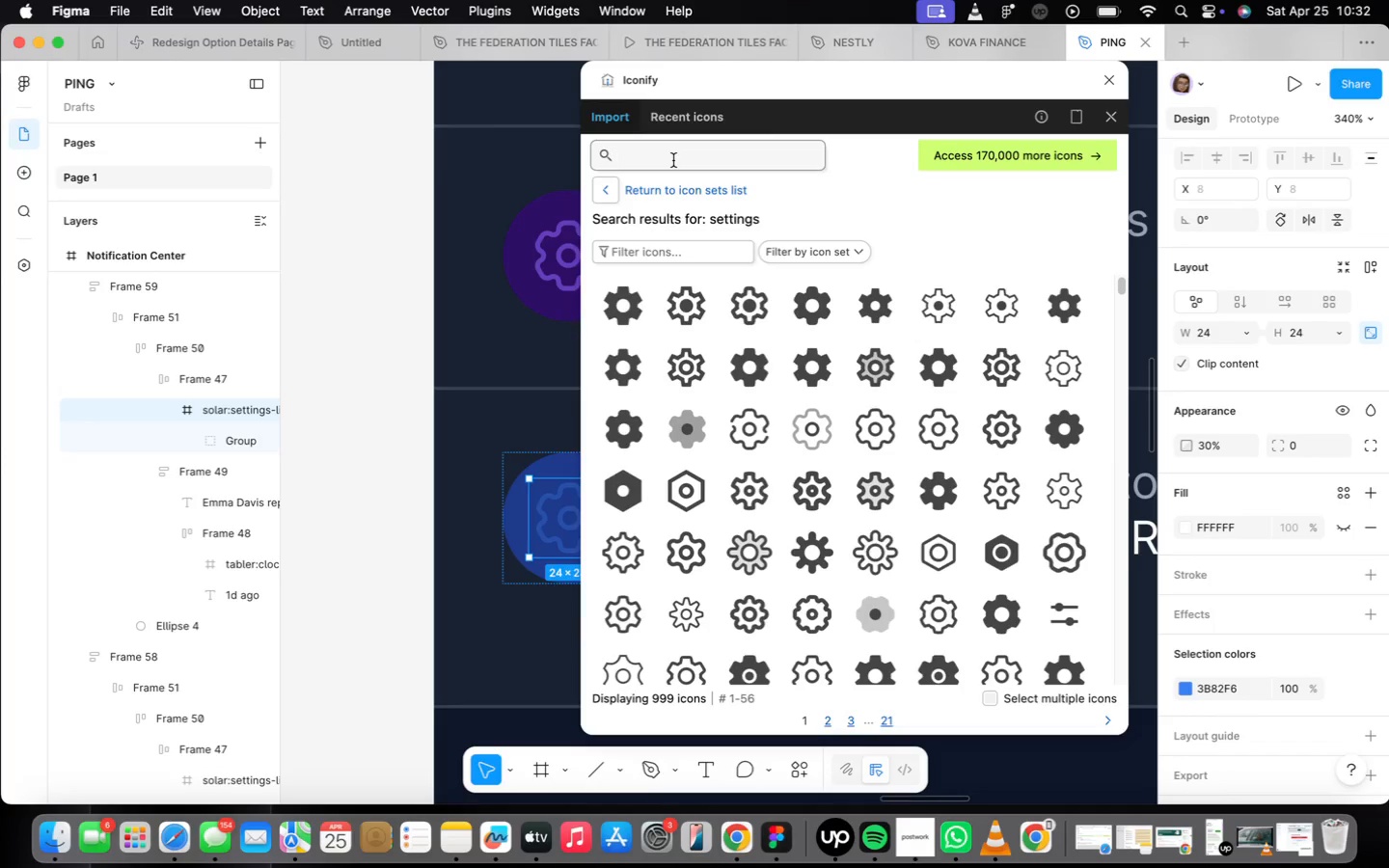 
type(chat)
 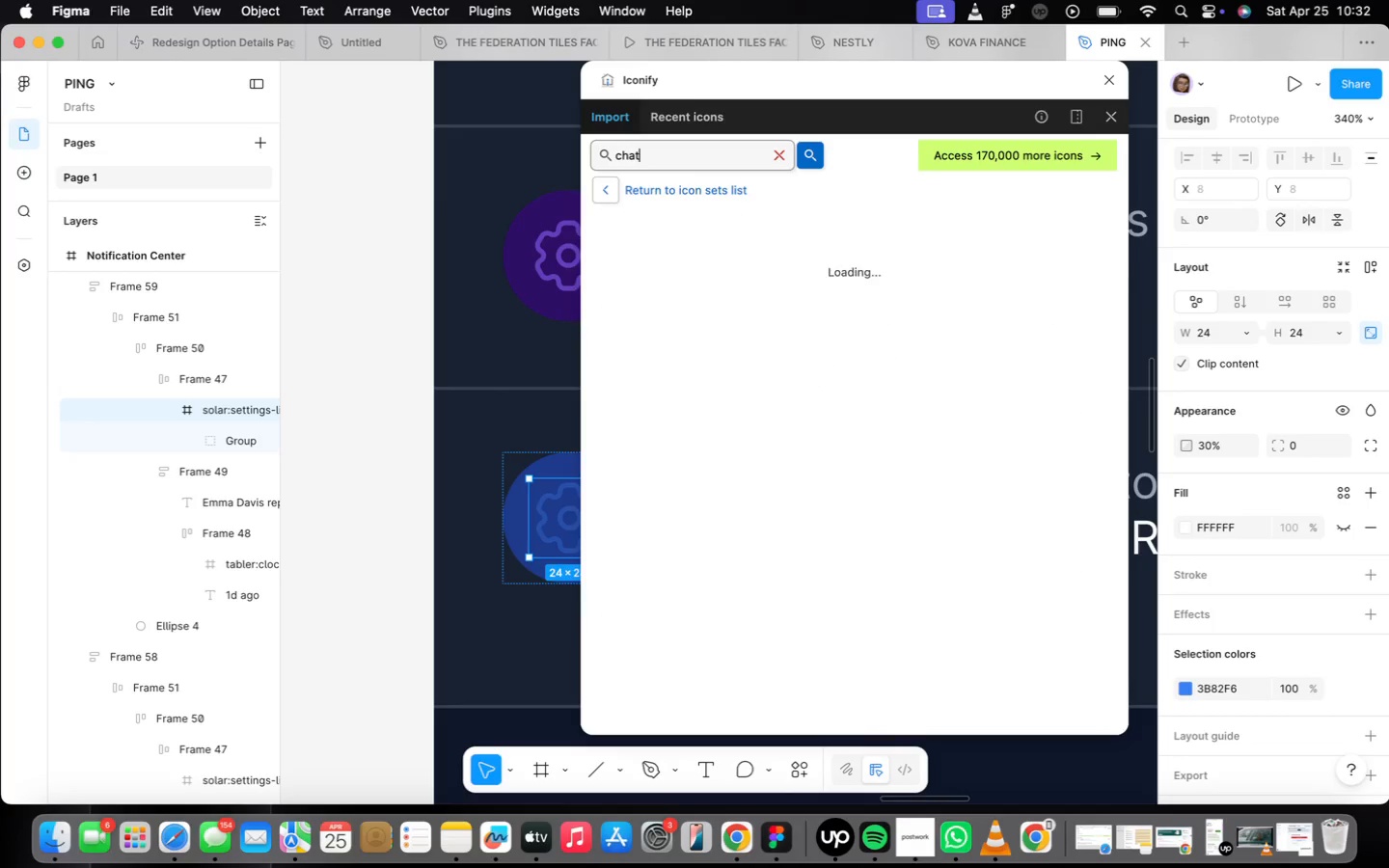 
key(Enter)
 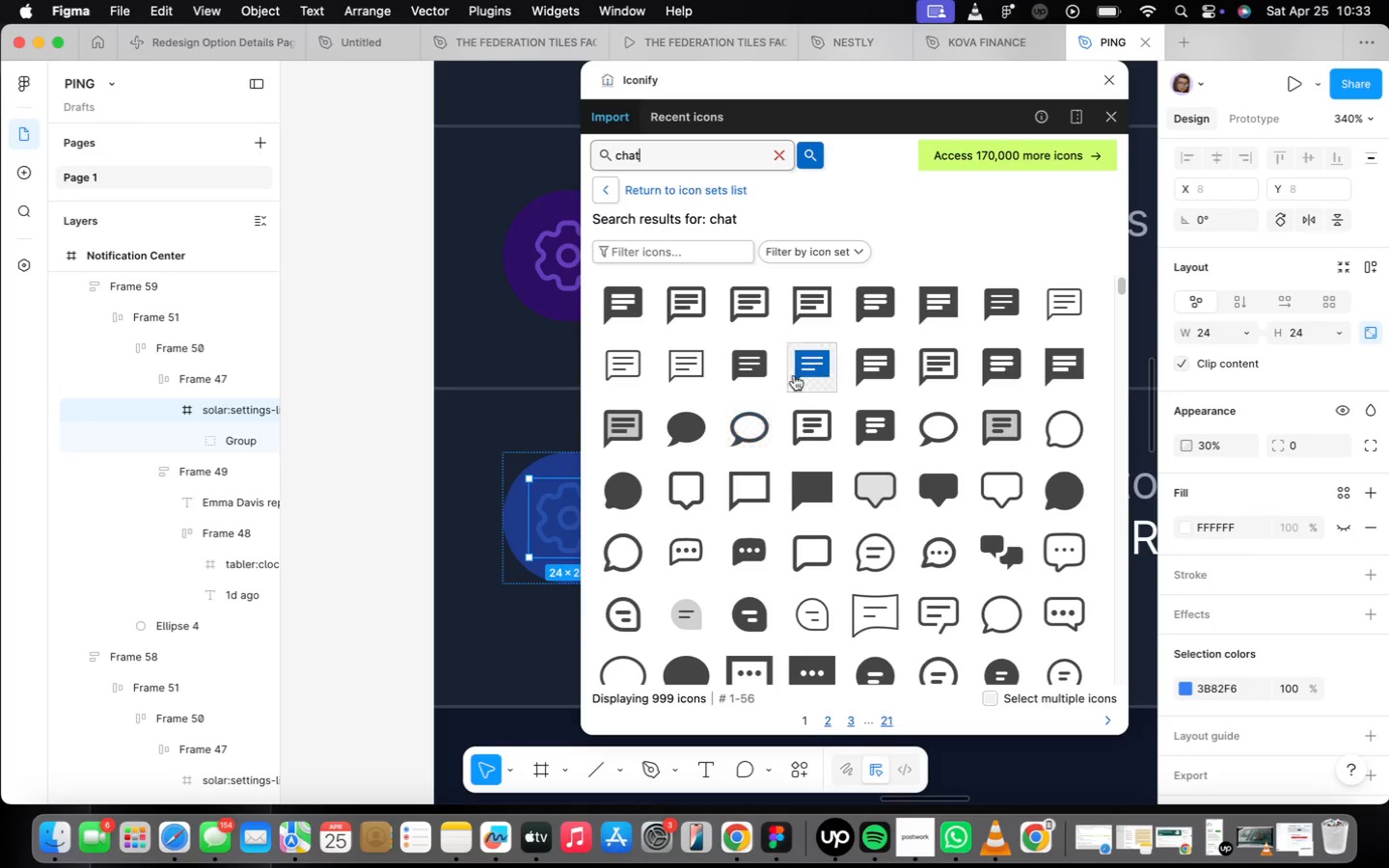 
wait(93.87)
 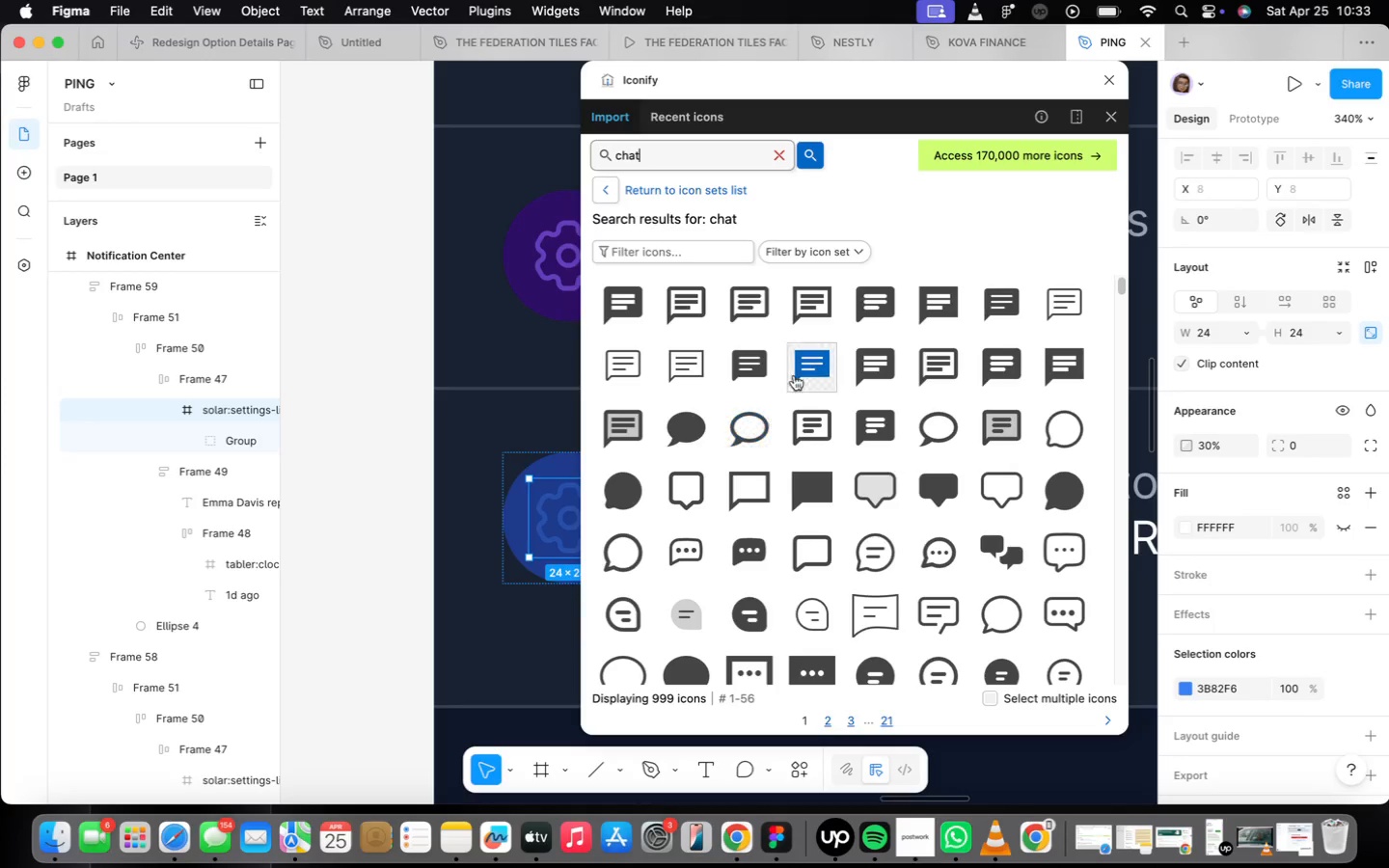 
left_click([1109, 78])
 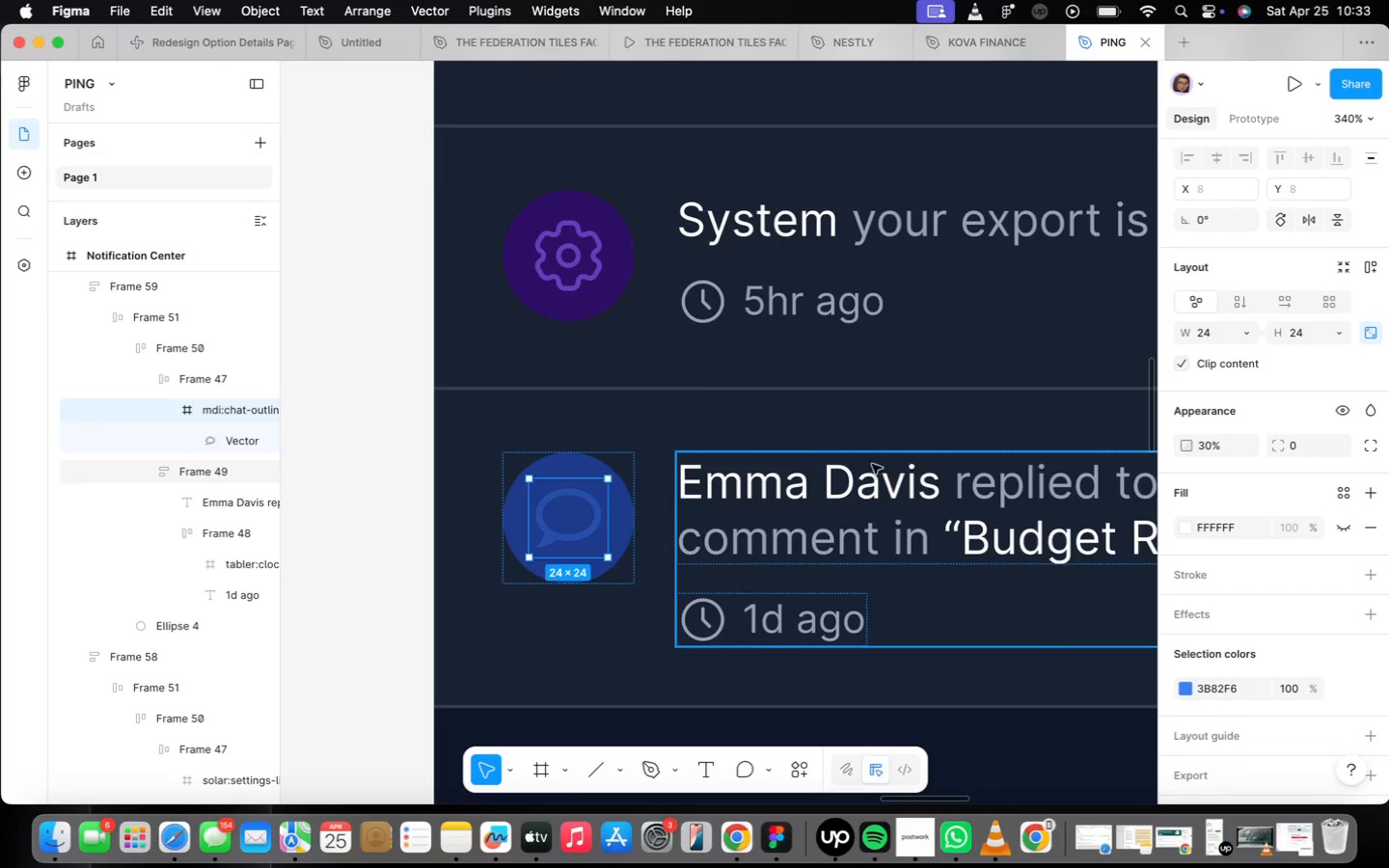 
scroll: coordinate [871, 457], scroll_direction: down, amount: 3.0
 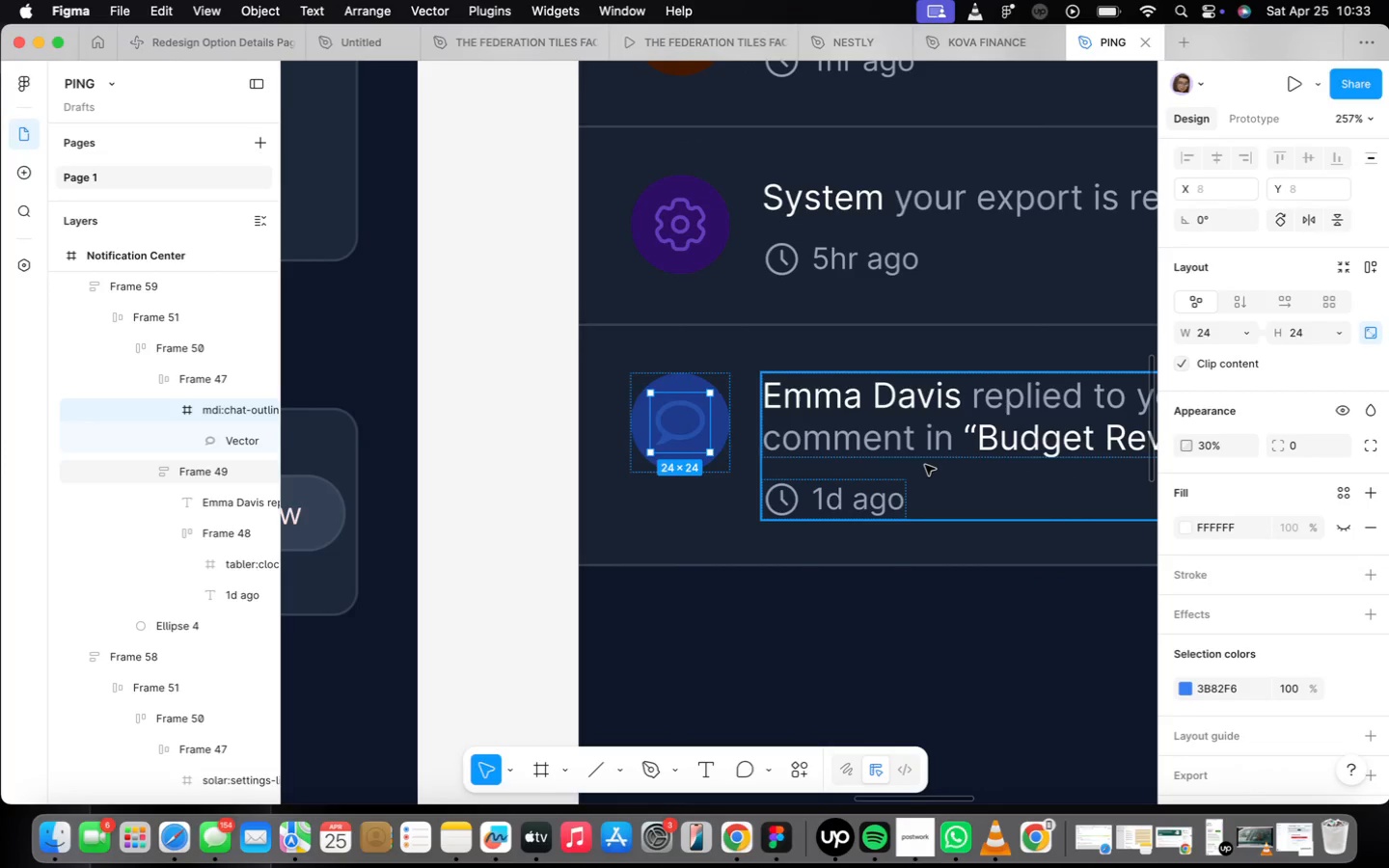 
double_click([927, 468])
 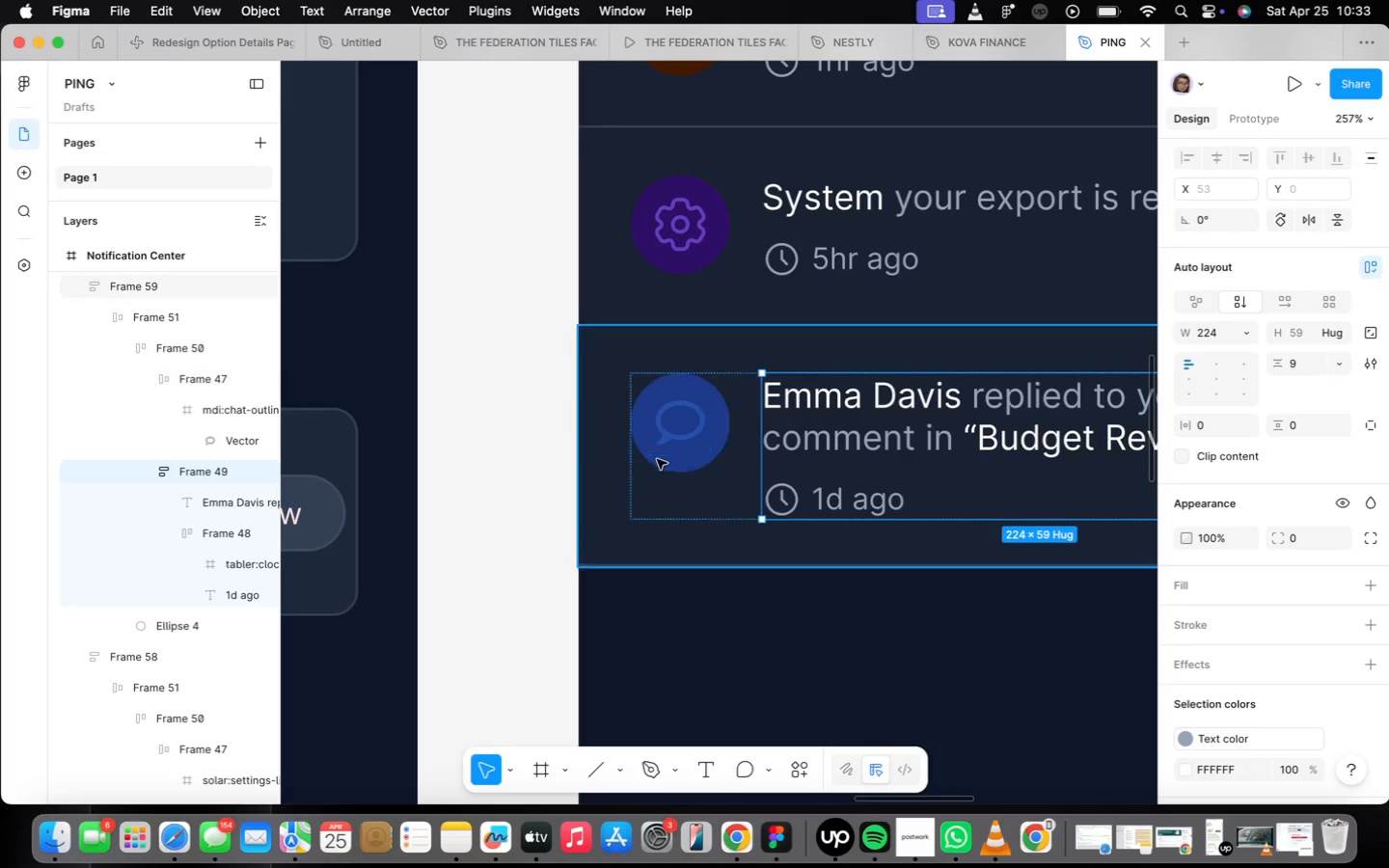 
left_click_drag(start_coordinate=[683, 434], to_coordinate=[688, 439])
 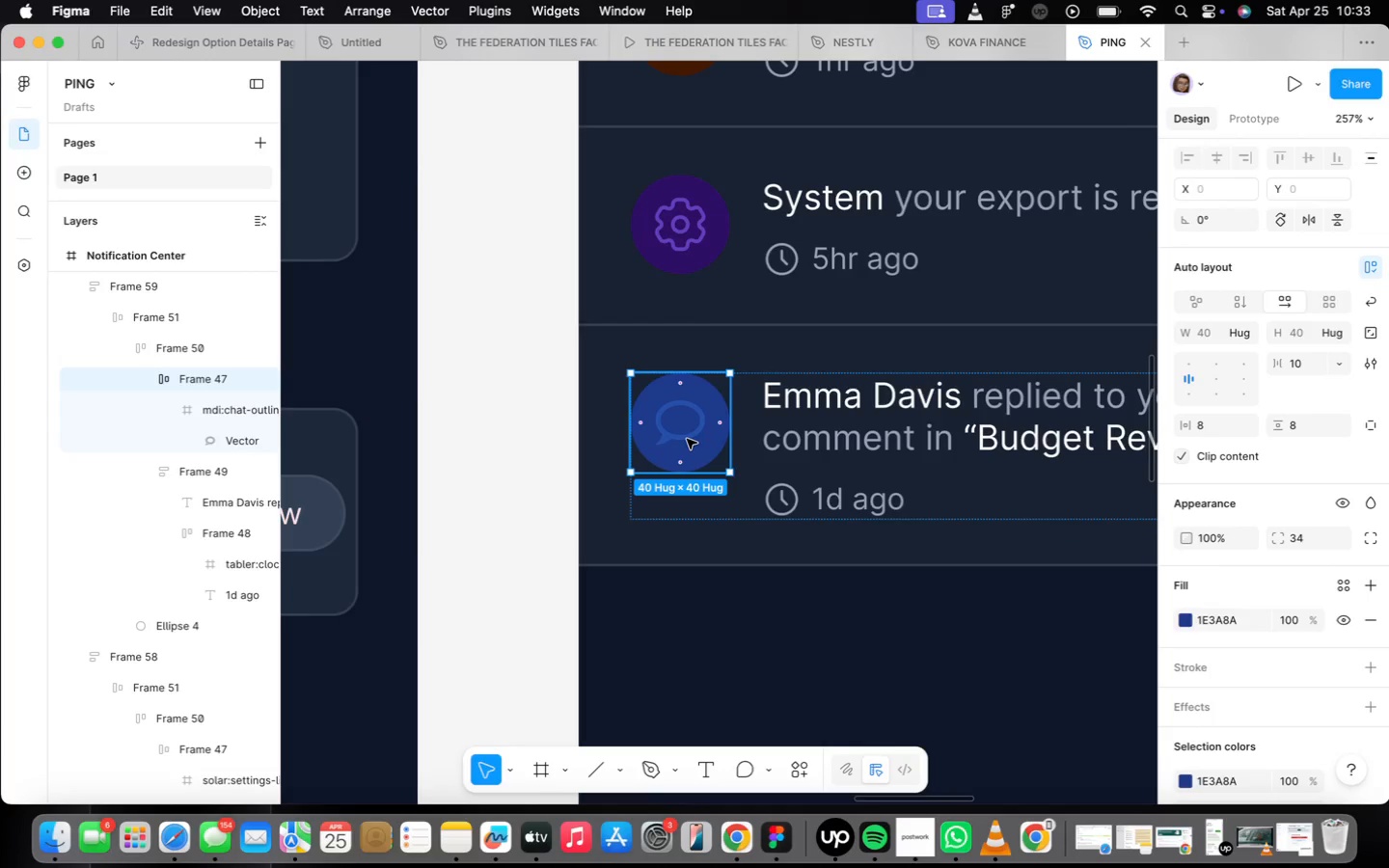 
double_click([687, 439])
 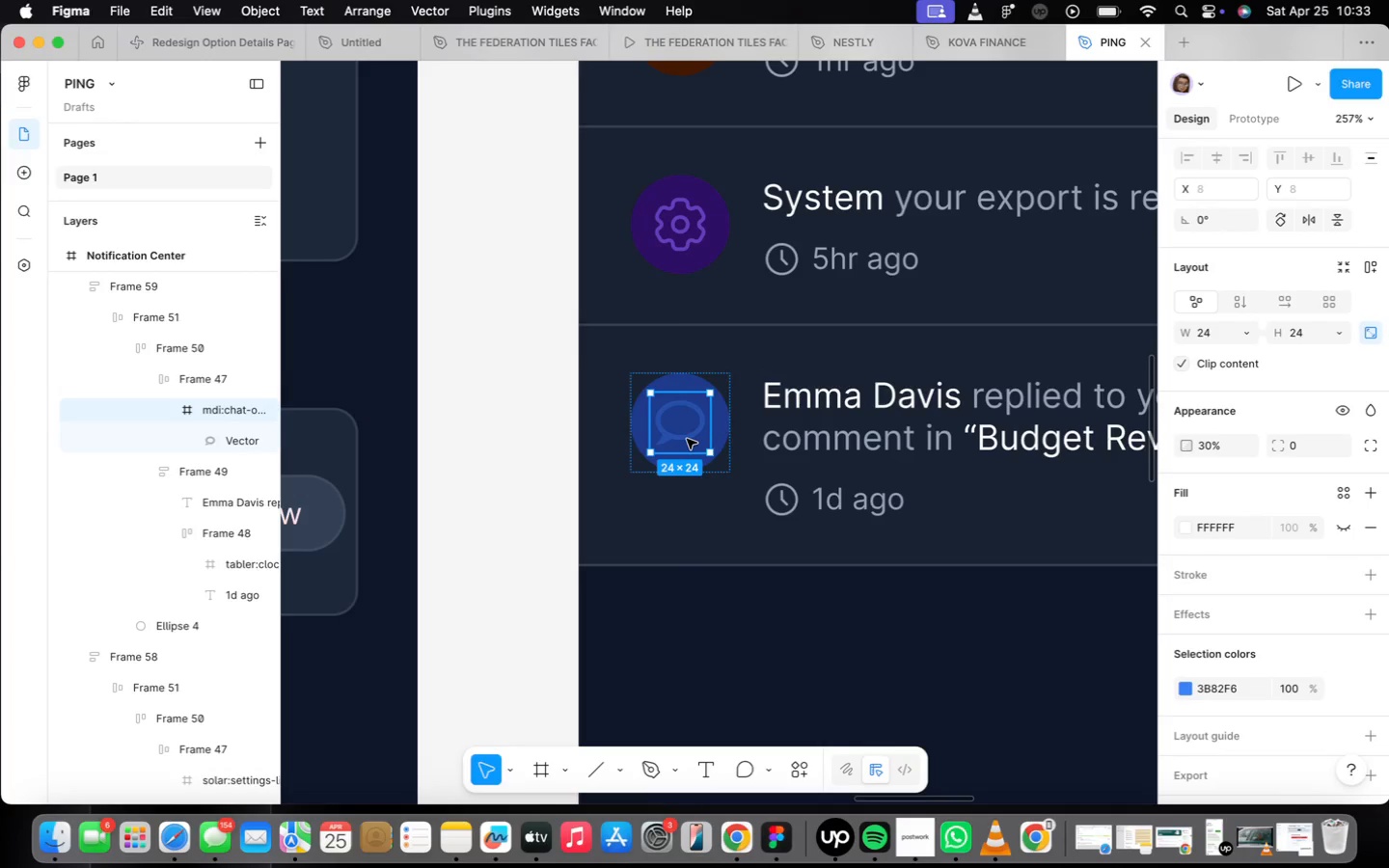 
double_click([687, 439])
 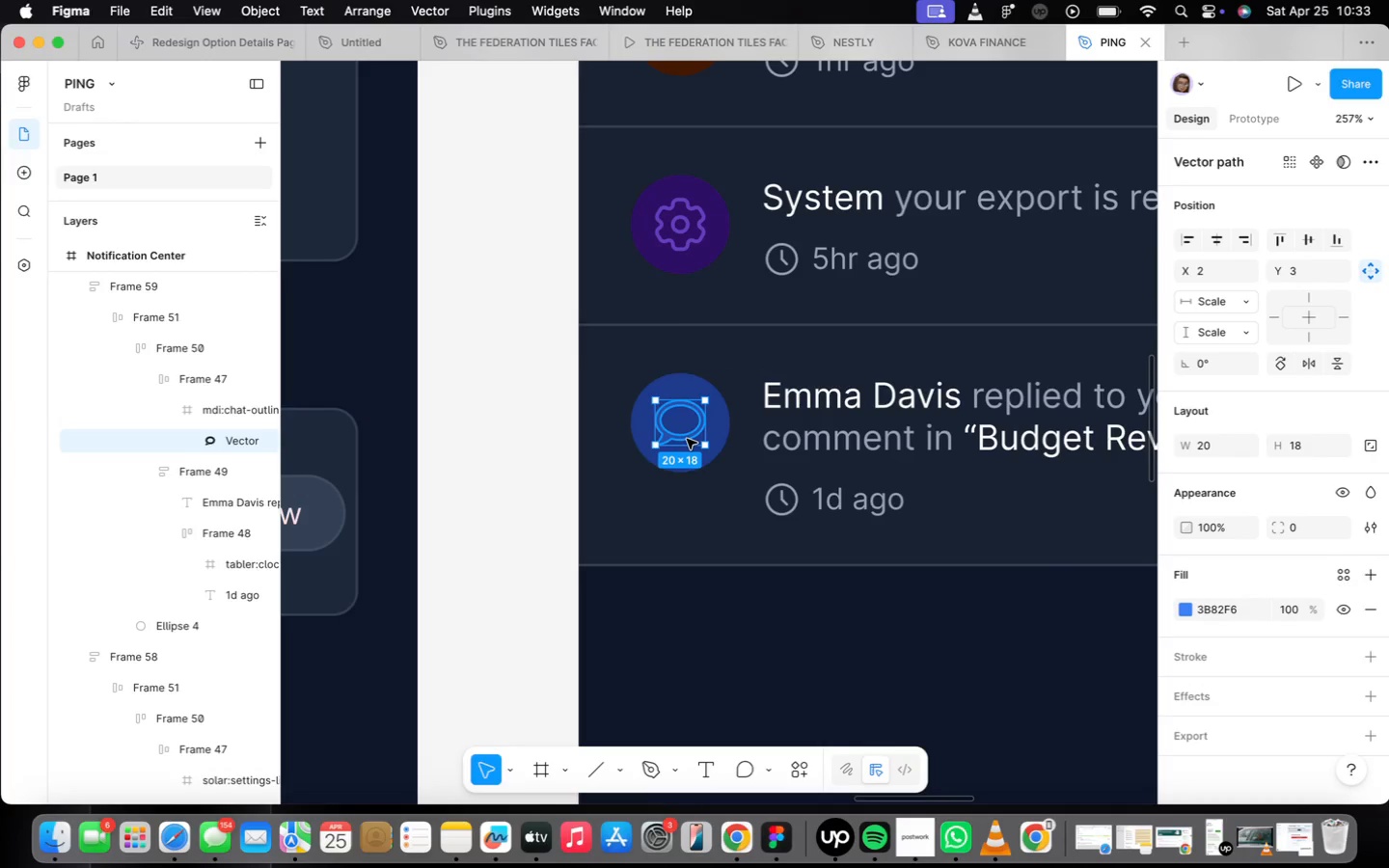 
double_click([687, 439])
 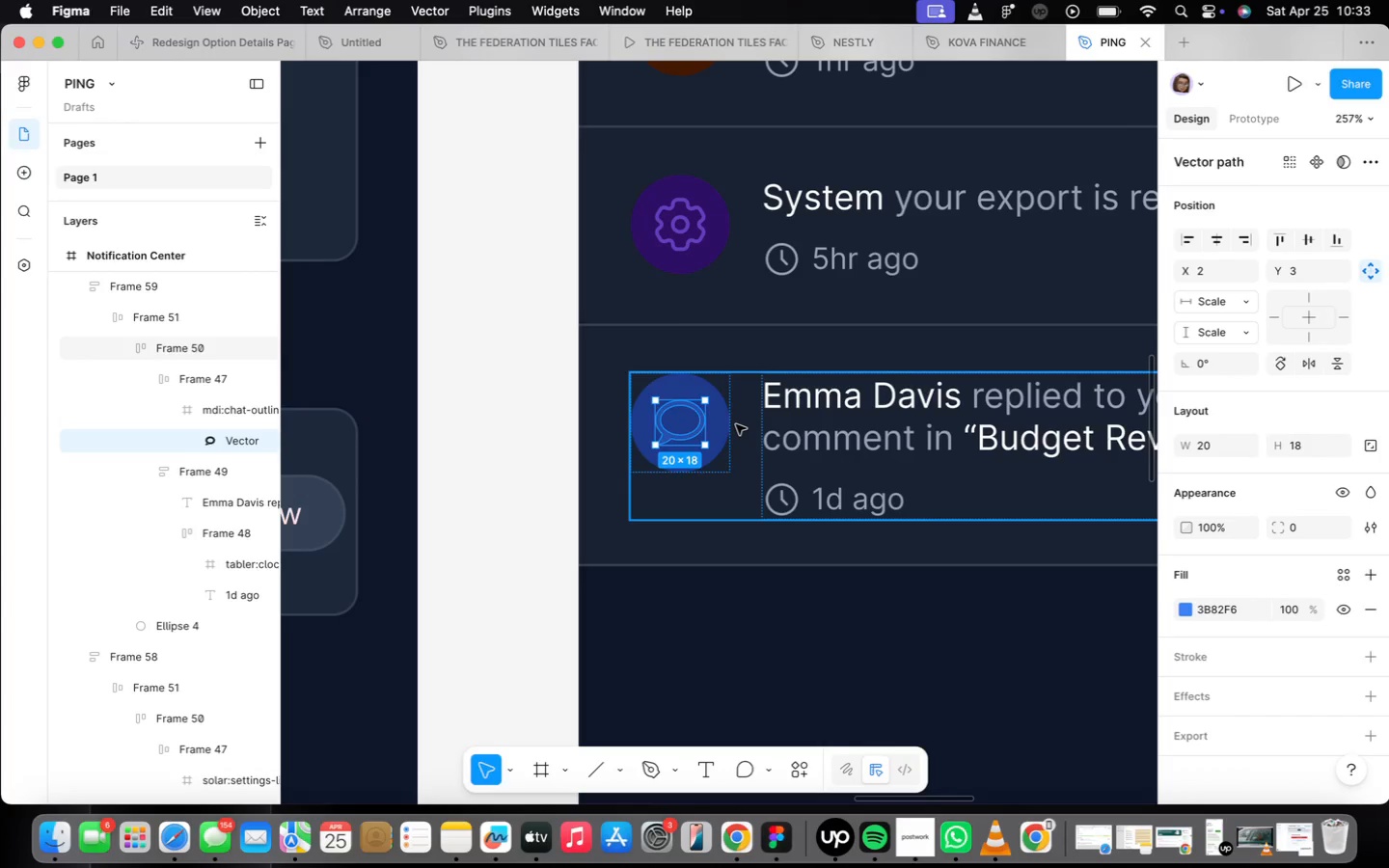 
left_click([722, 416])
 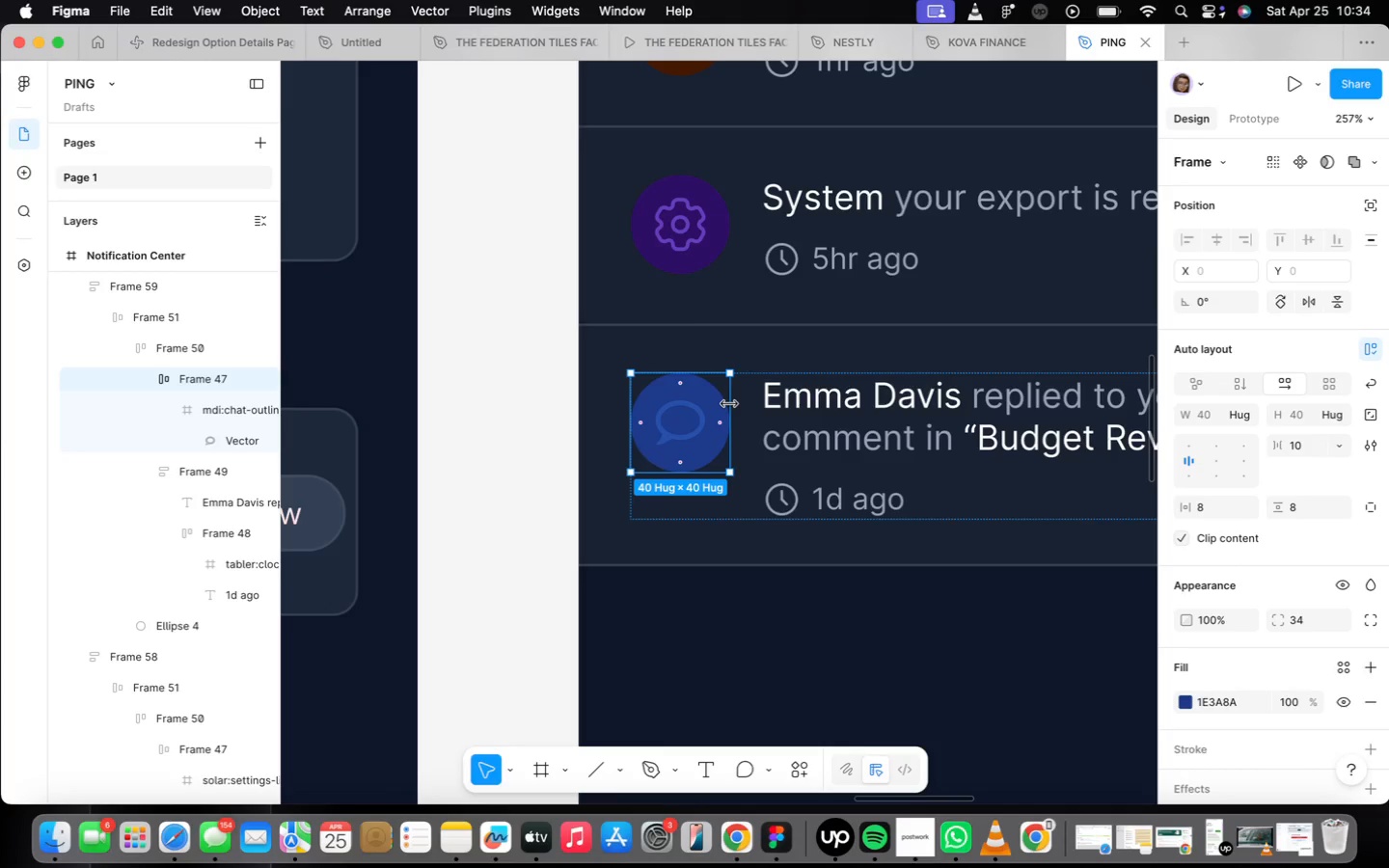 
wait(38.41)
 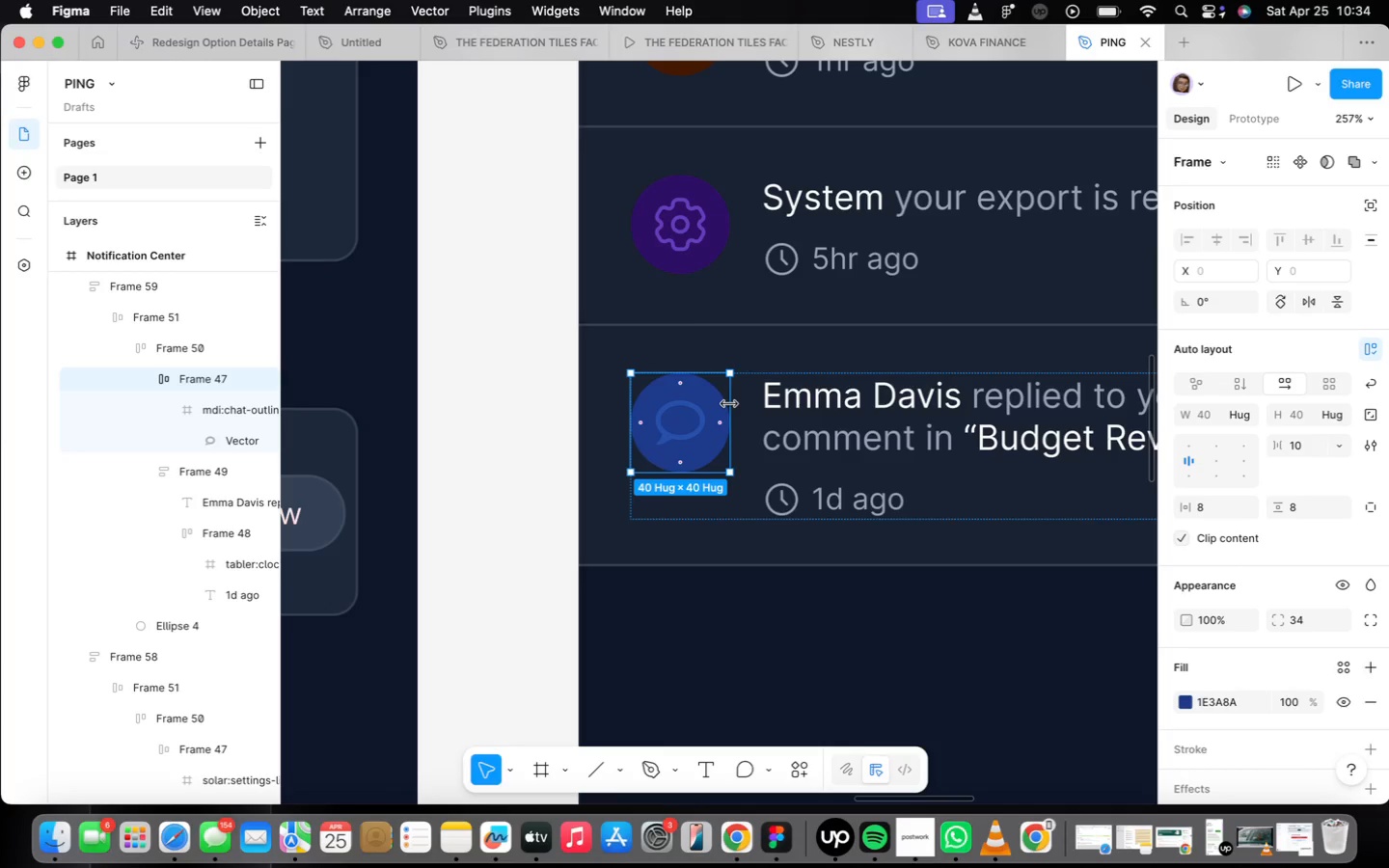 
scroll: coordinate [762, 580], scroll_direction: down, amount: 26.0
 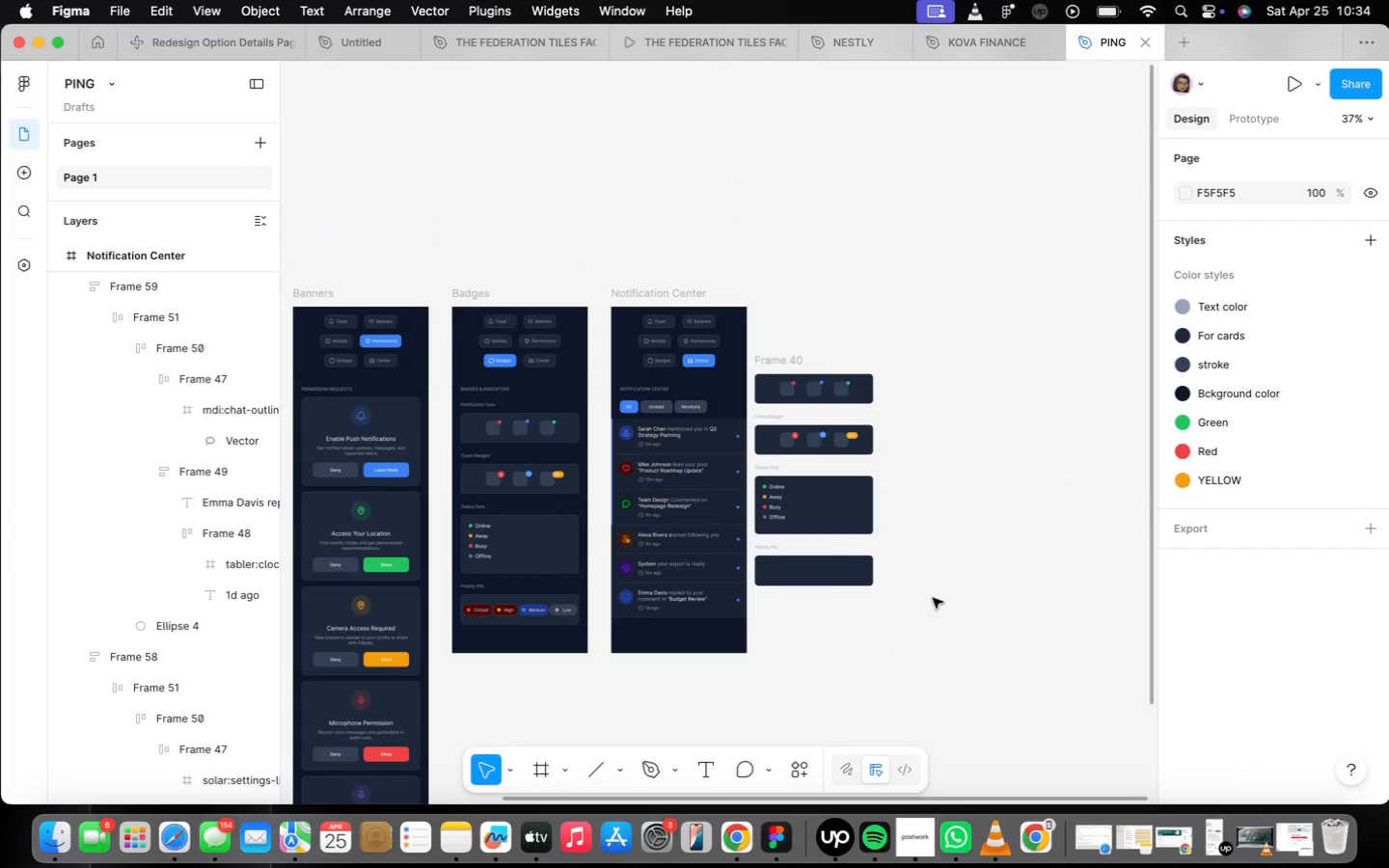 
left_click_drag(start_coordinate=[931, 601], to_coordinate=[774, 342])
 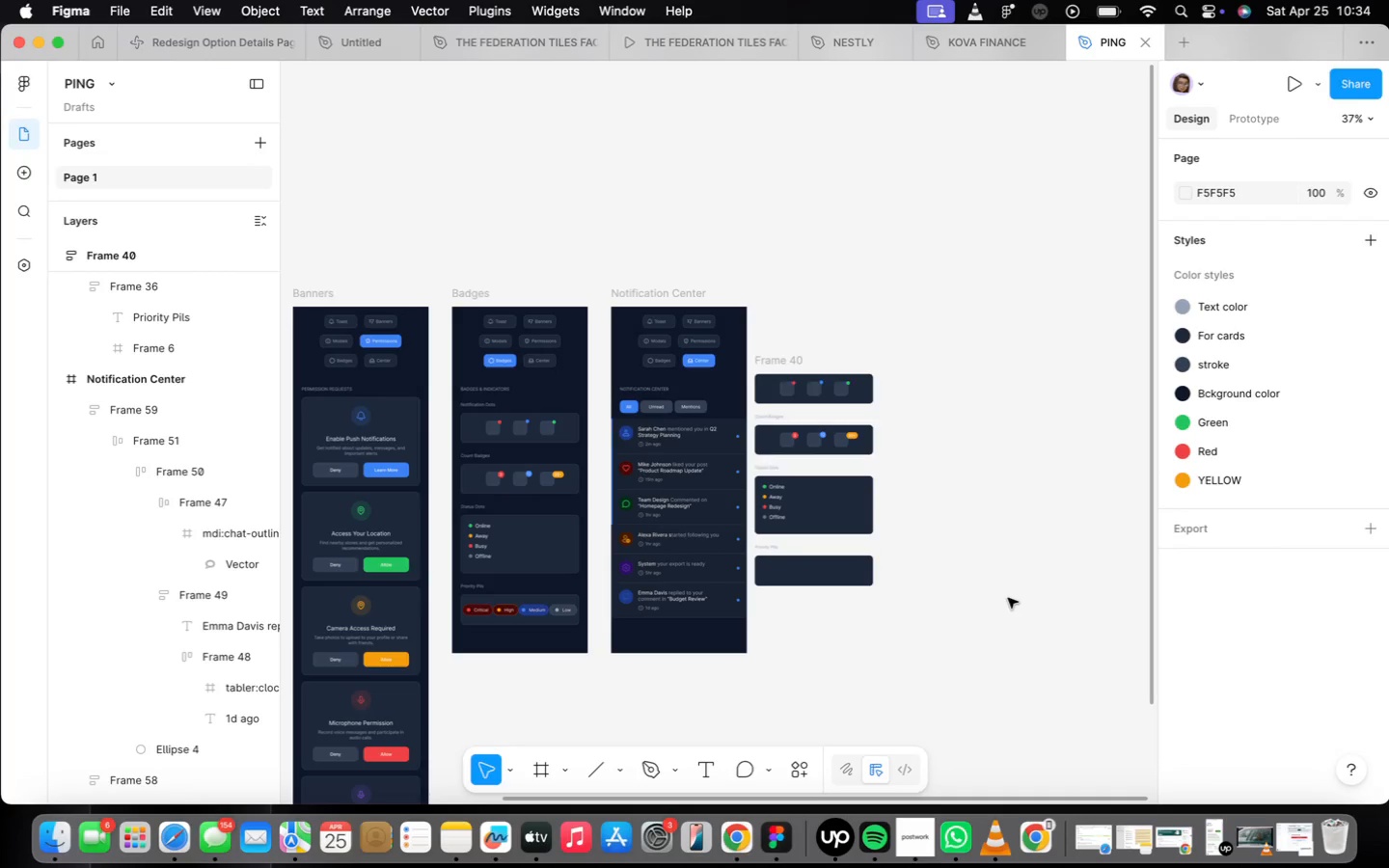 
left_click_drag(start_coordinate=[941, 665], to_coordinate=[751, 330])
 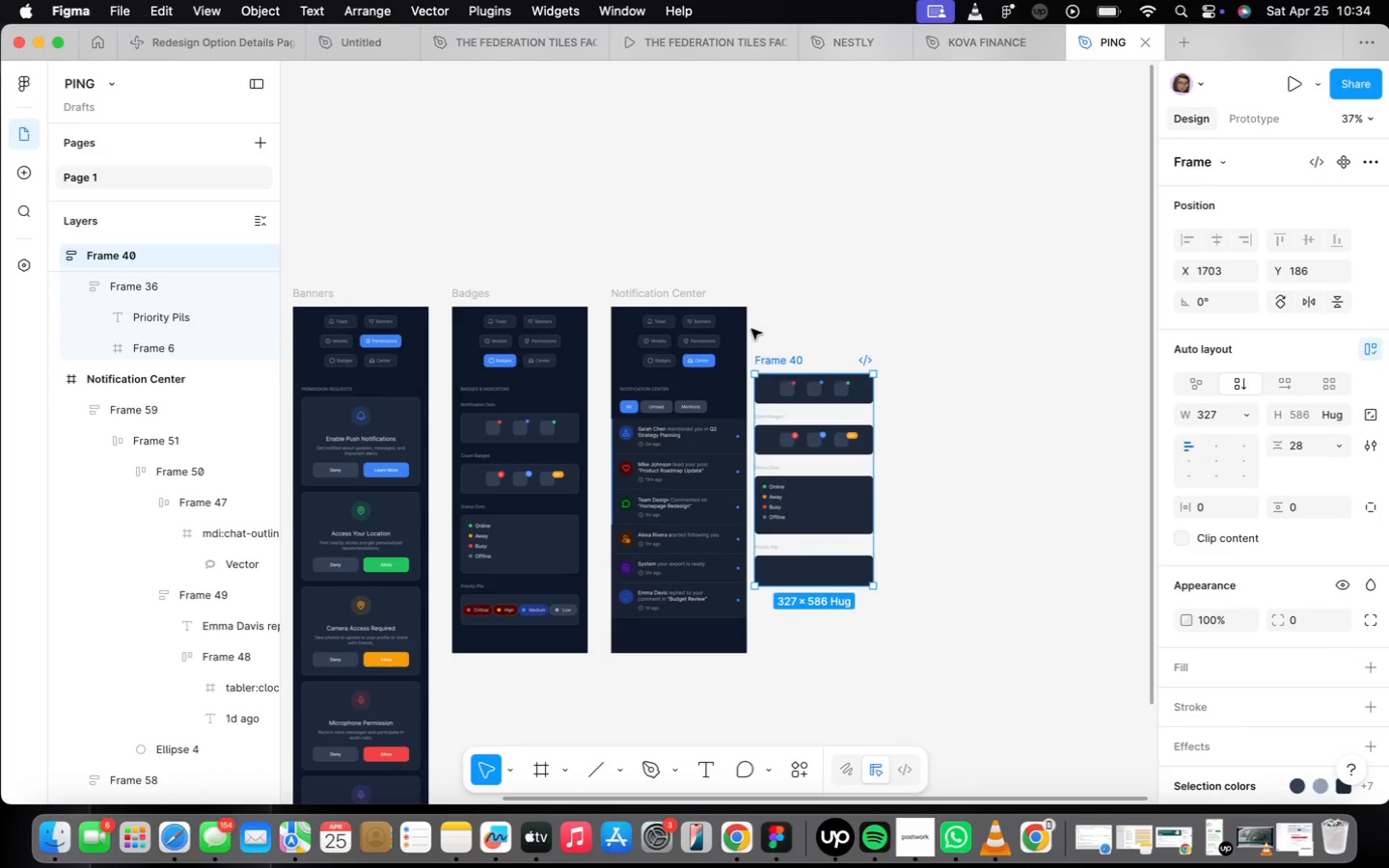 
key(Backspace)
 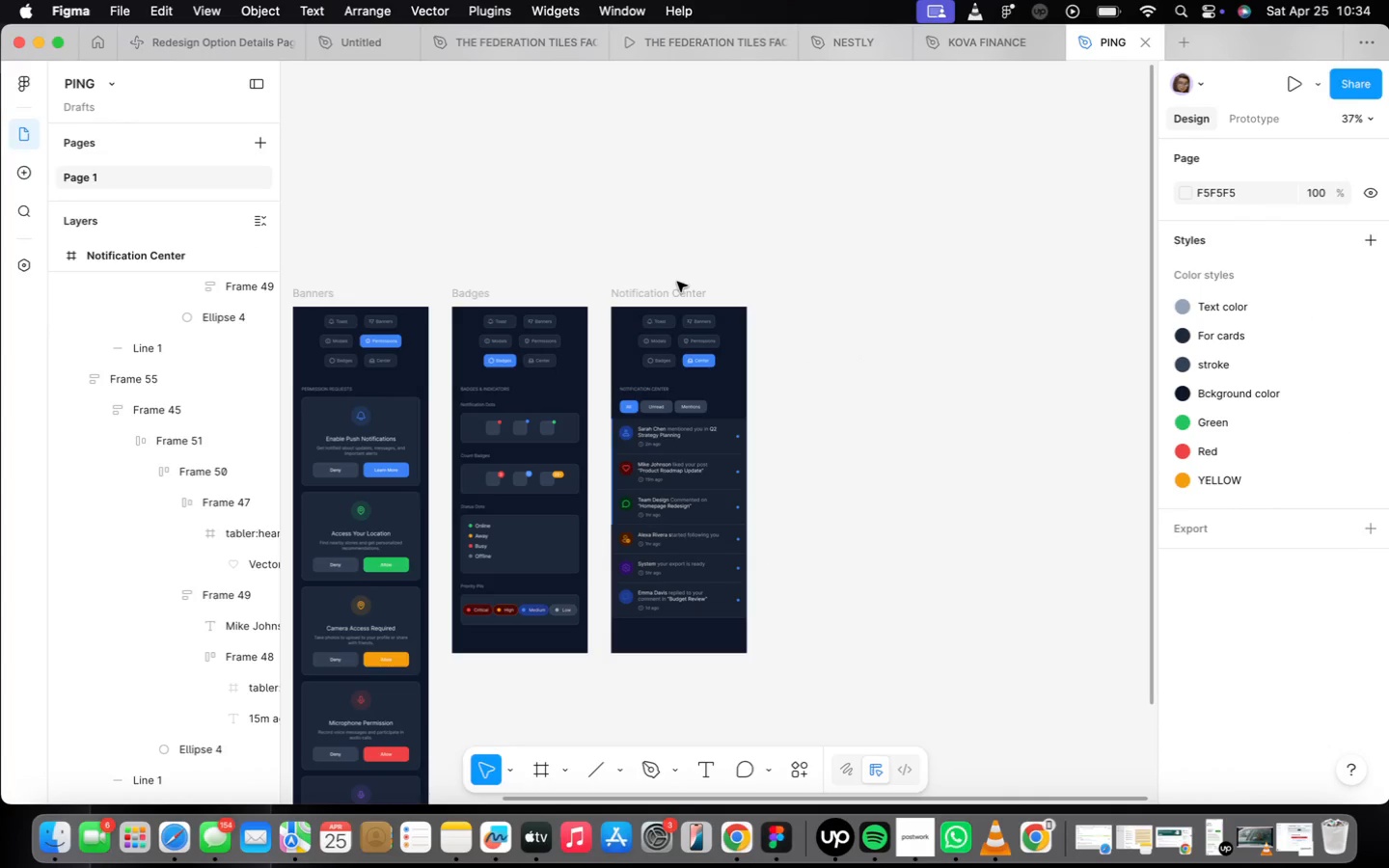 
wait(9.44)
 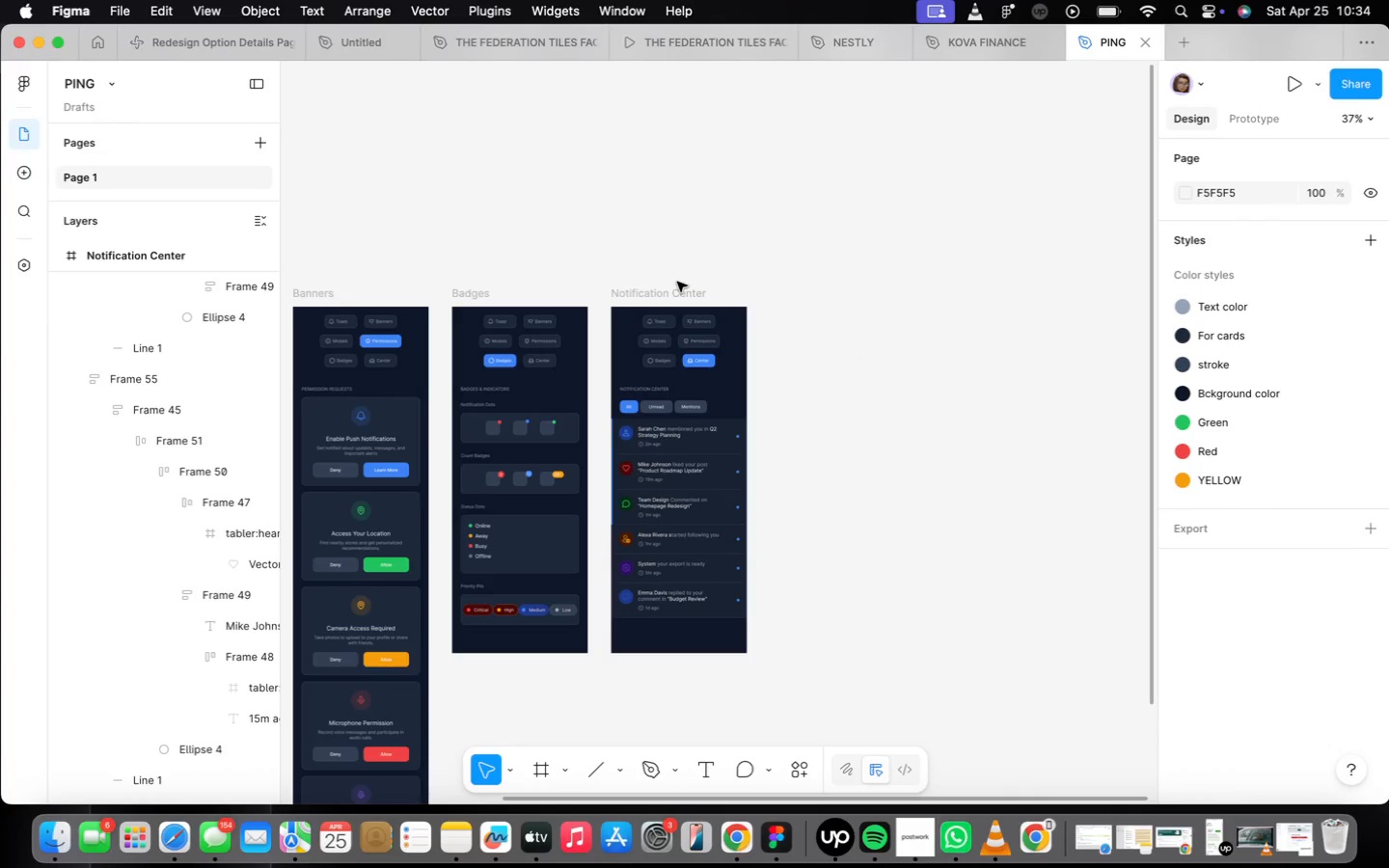 
scroll: coordinate [927, 627], scroll_direction: down, amount: 5.0
 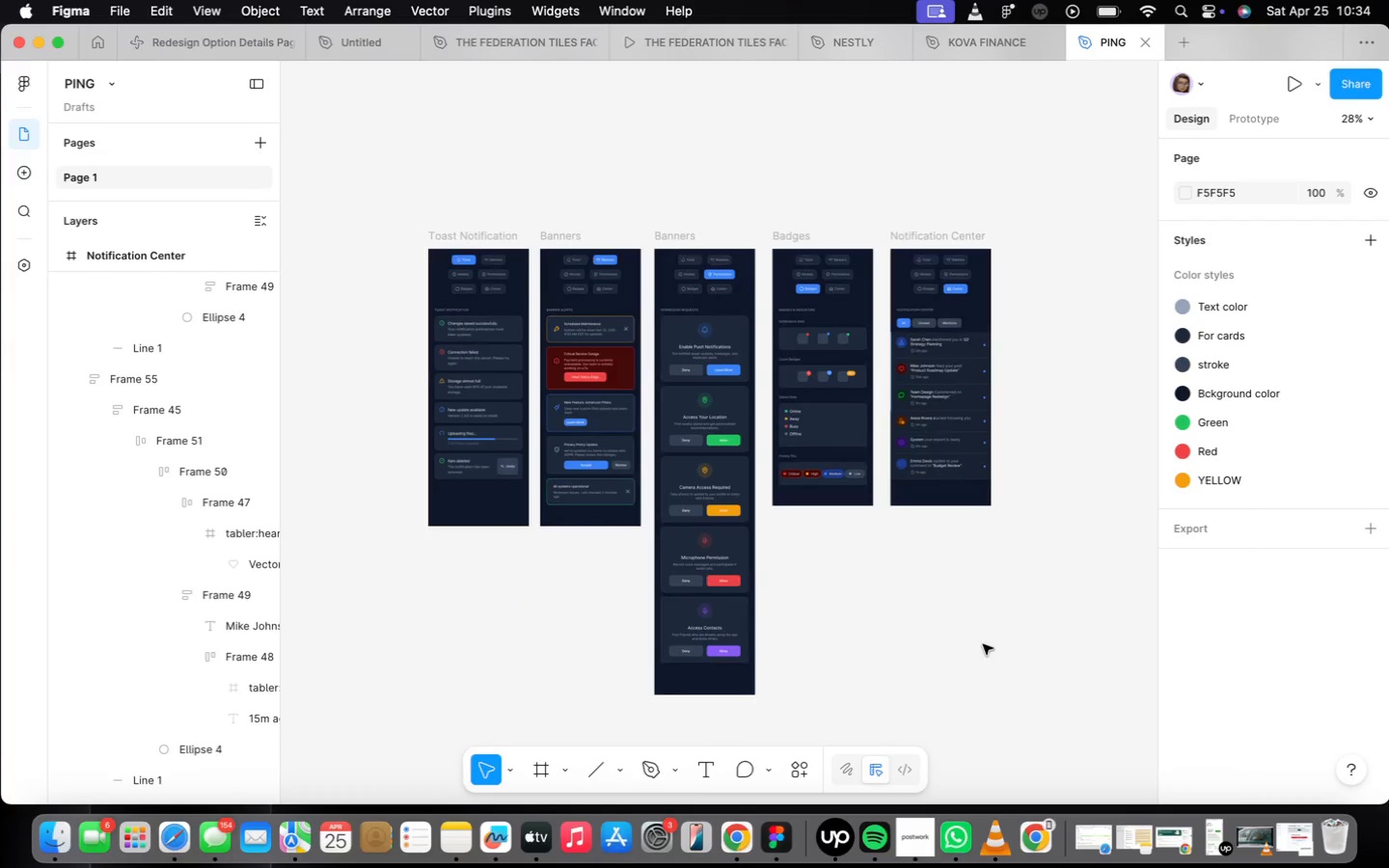 
left_click_drag(start_coordinate=[988, 637], to_coordinate=[898, 637])
 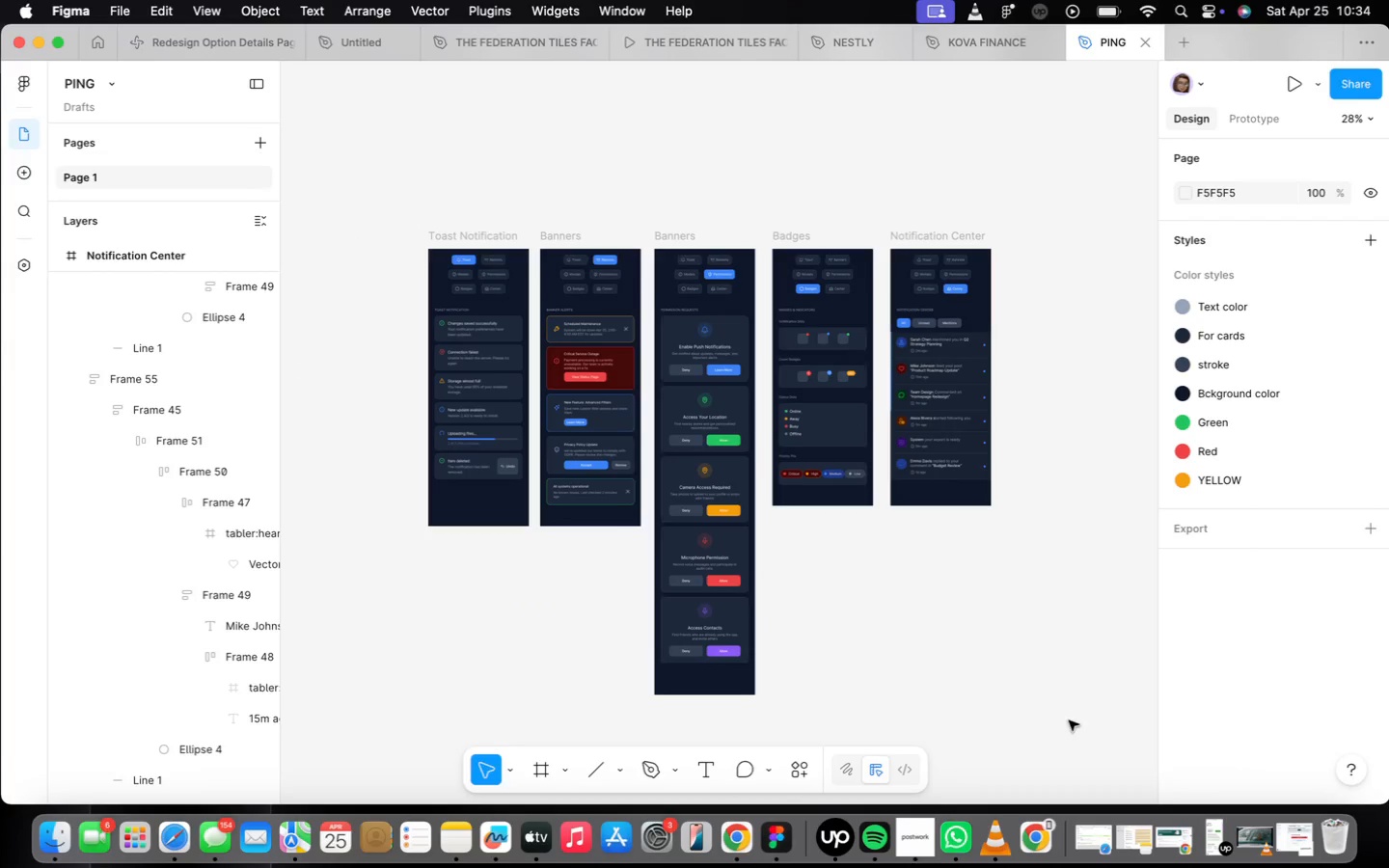 
left_click_drag(start_coordinate=[1070, 720], to_coordinate=[646, 228])
 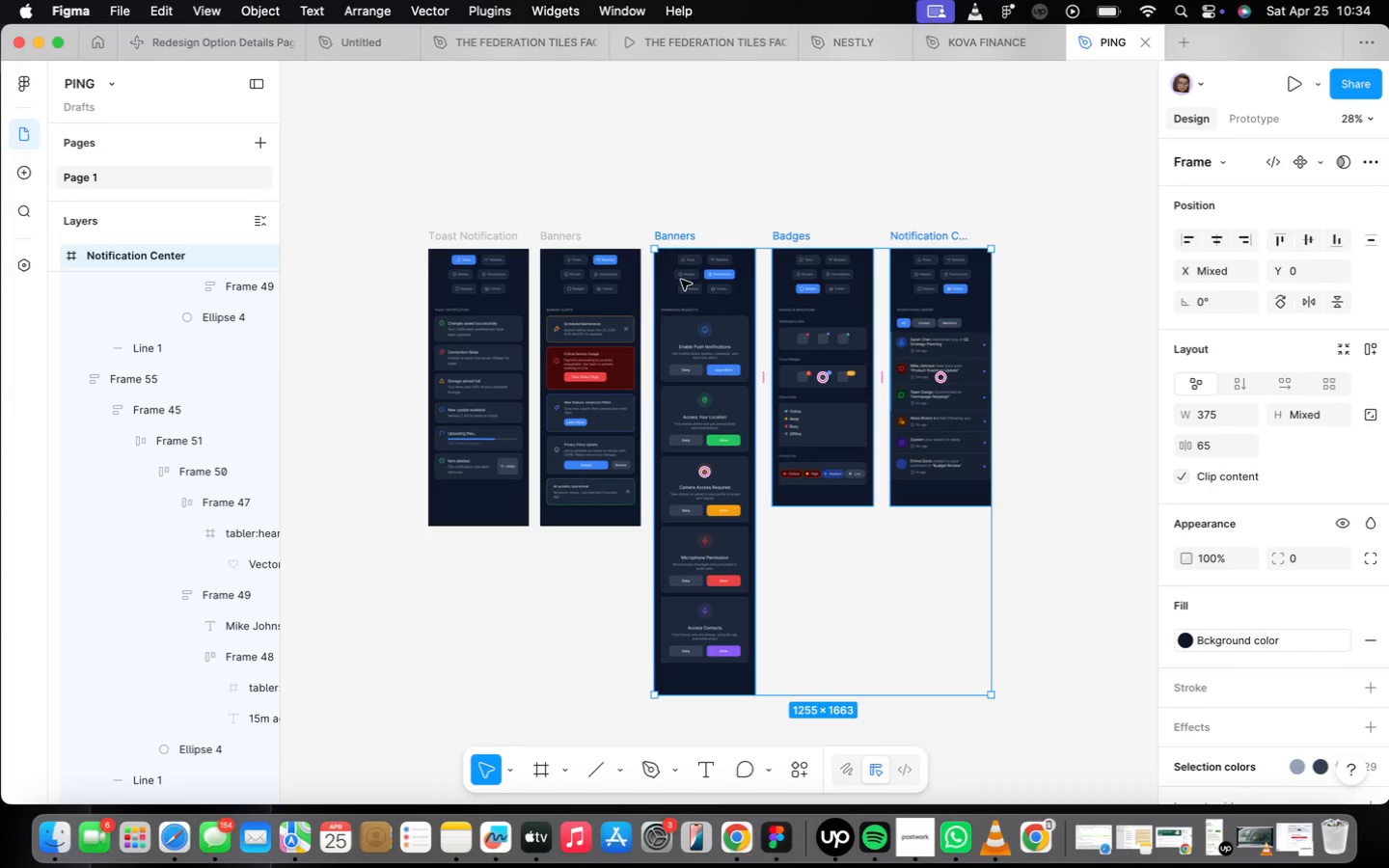 
left_click_drag(start_coordinate=[681, 280], to_coordinate=[833, 279])
 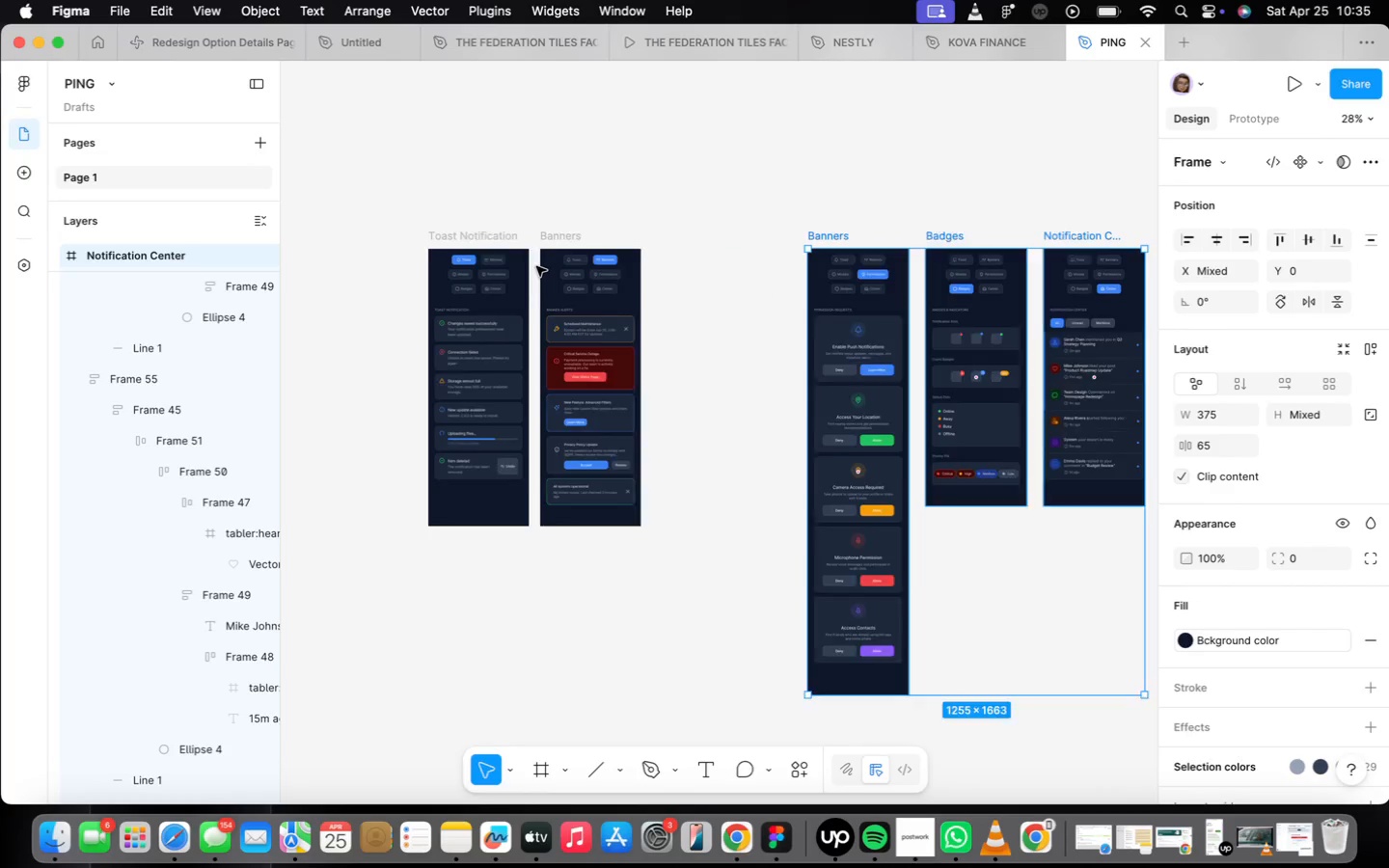 
scroll: coordinate [539, 265], scroll_direction: up, amount: 2.0
 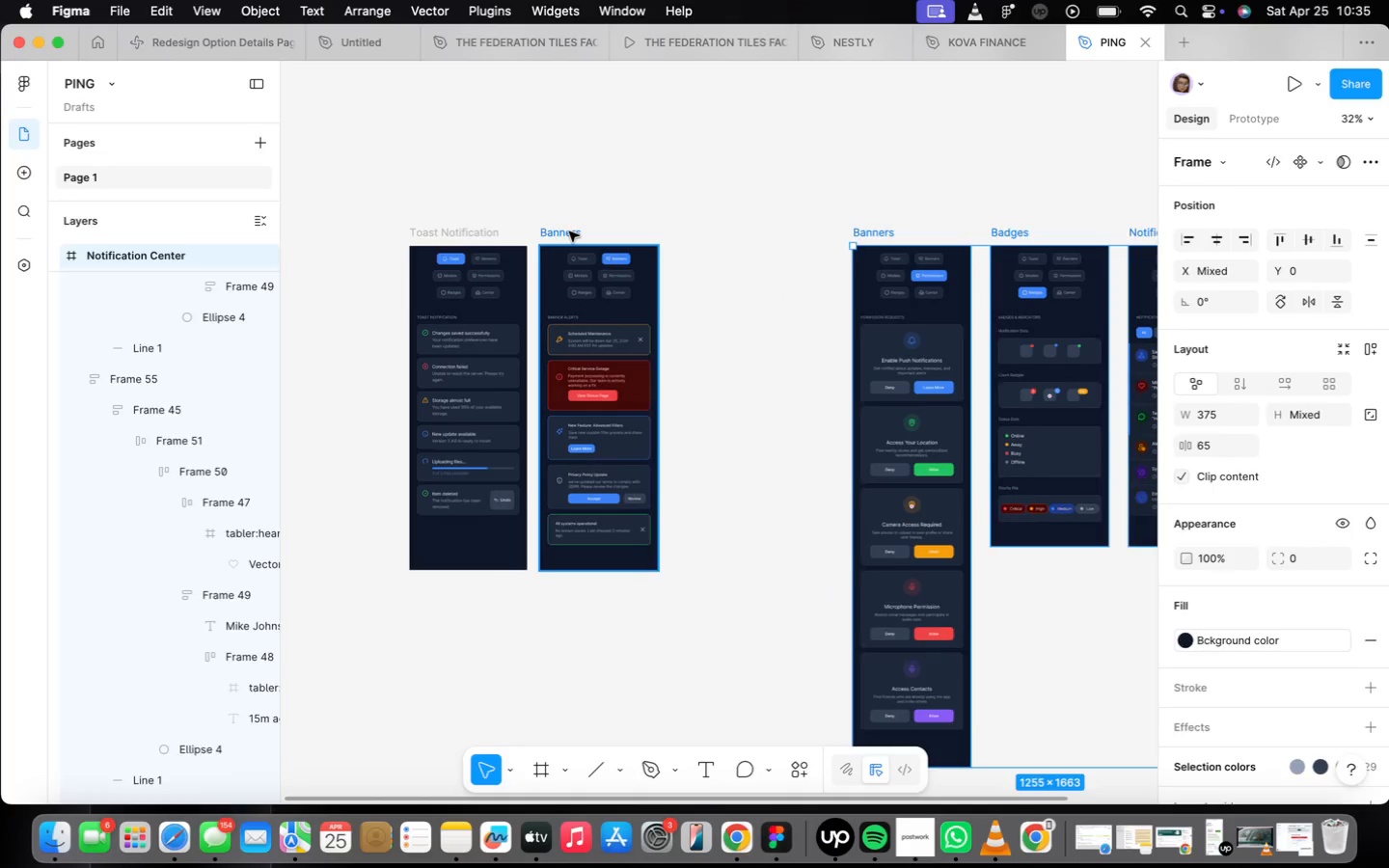 
left_click([569, 231])
 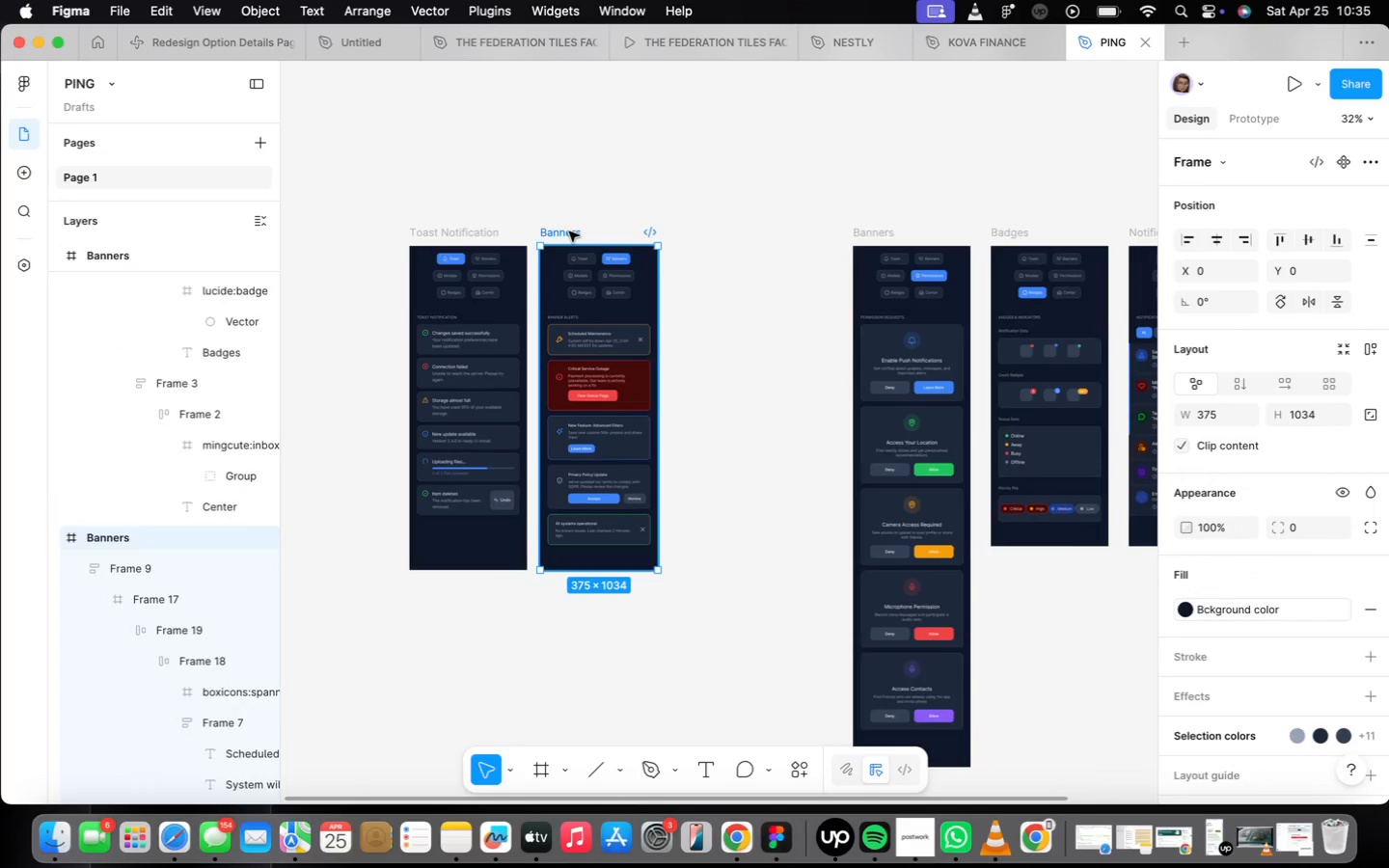 
hold_key(key=OptionLeft, duration=2.49)
left_click_drag(start_coordinate=[569, 231], to_coordinate=[717, 228])
 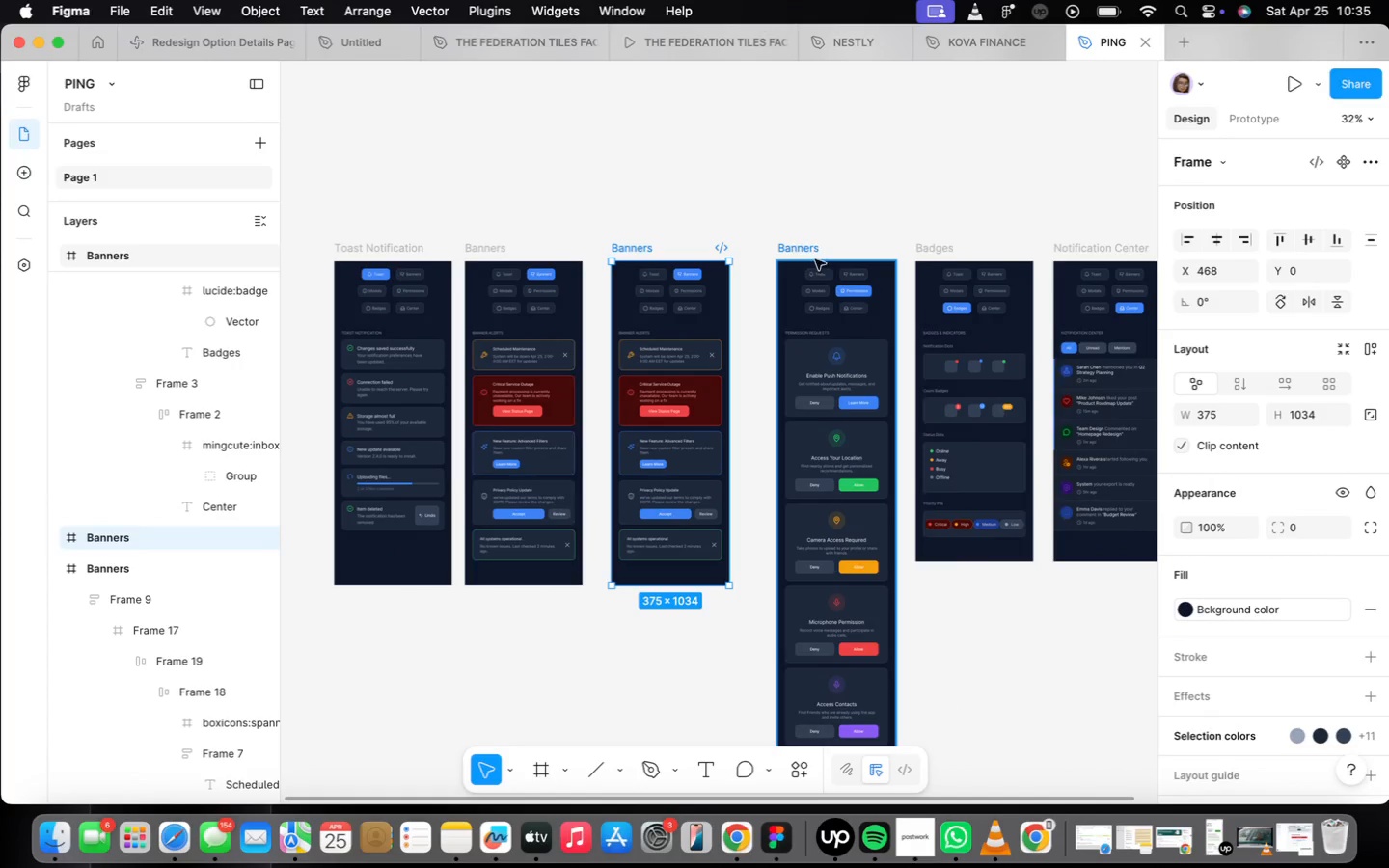 
scroll: coordinate [816, 257], scroll_direction: up, amount: 6.0
 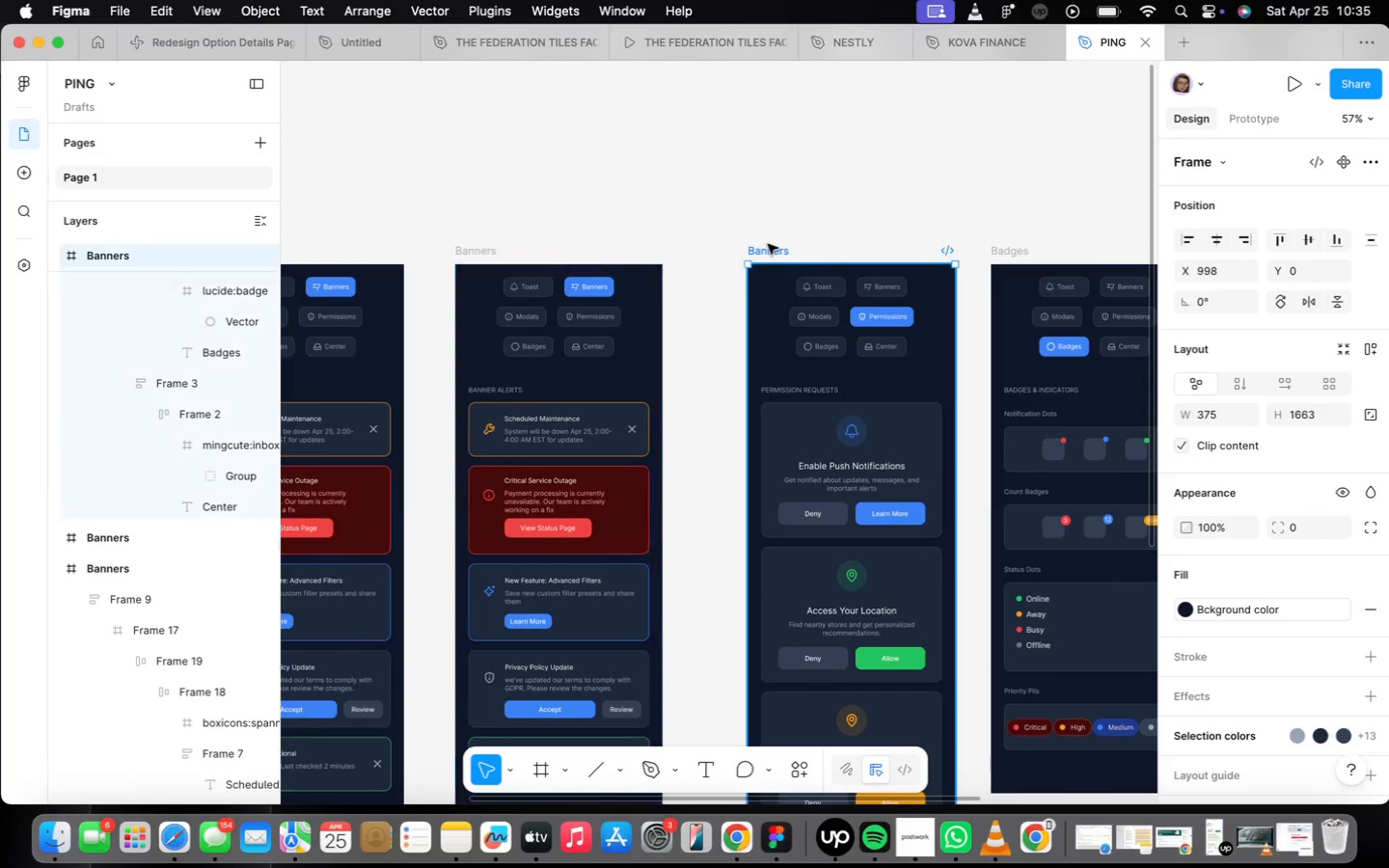 
double_click([768, 244])
 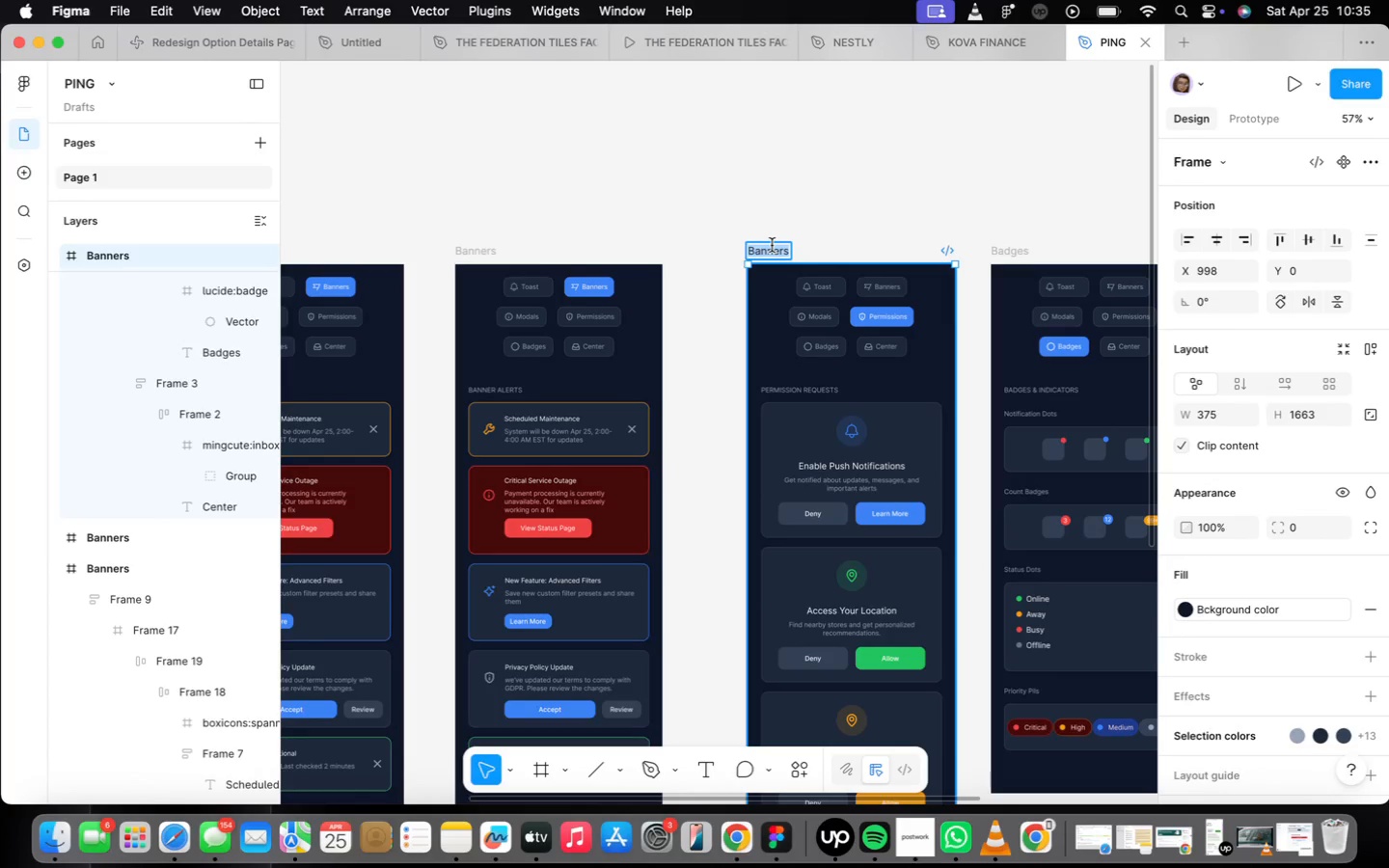 
type(Permissions)
 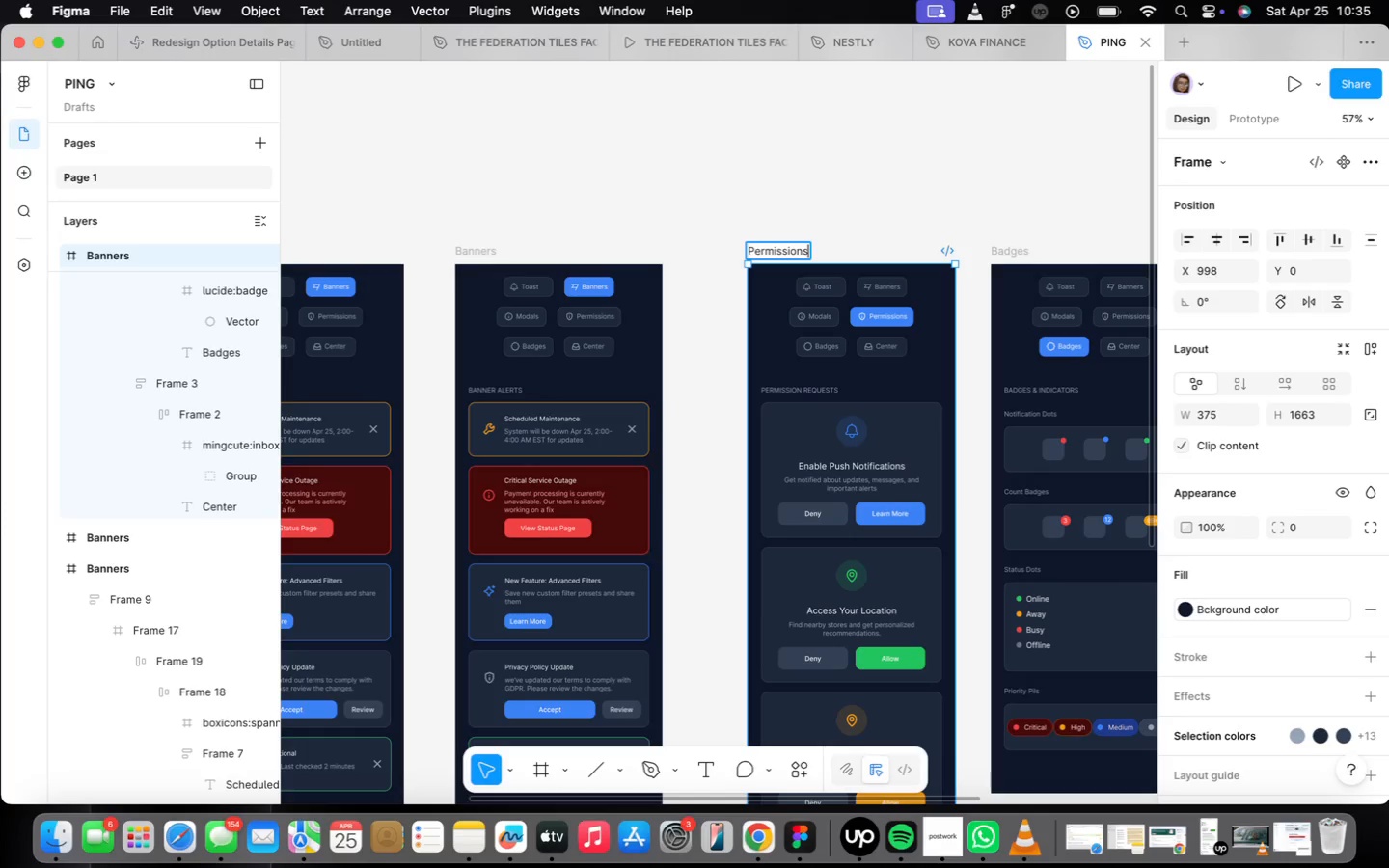 
wait(16.05)
 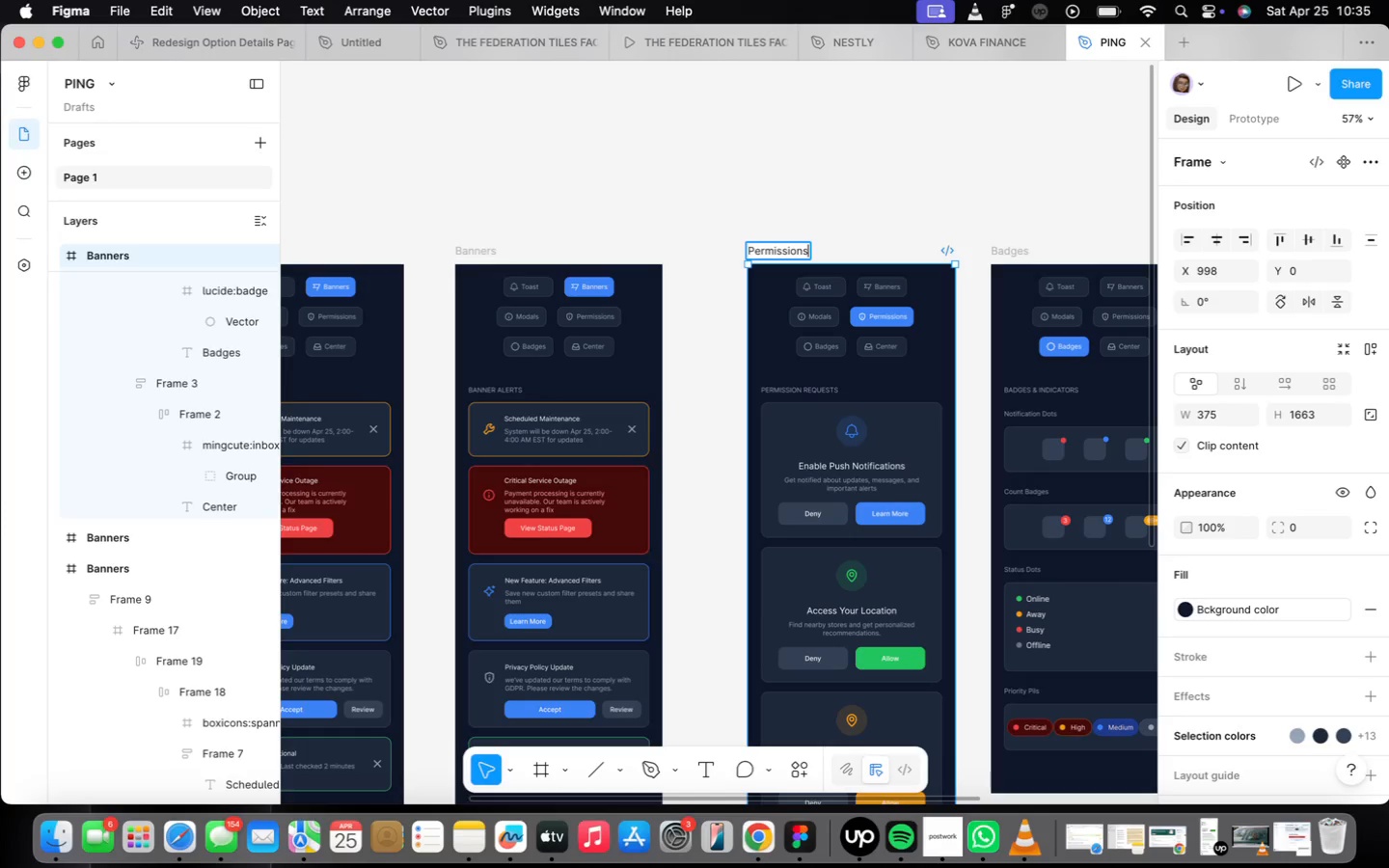 
type(Modals)
 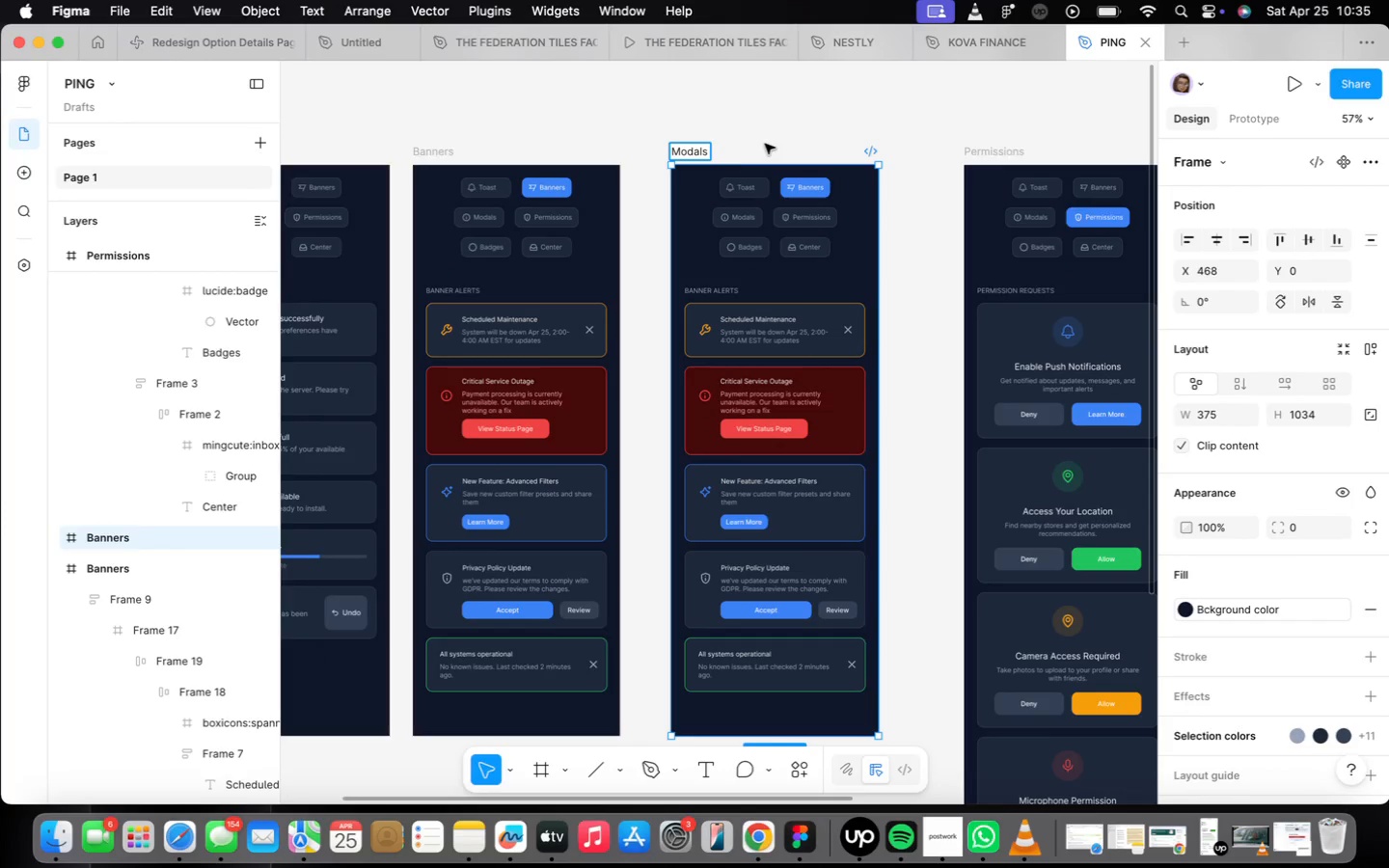 
left_click([768, 140])
 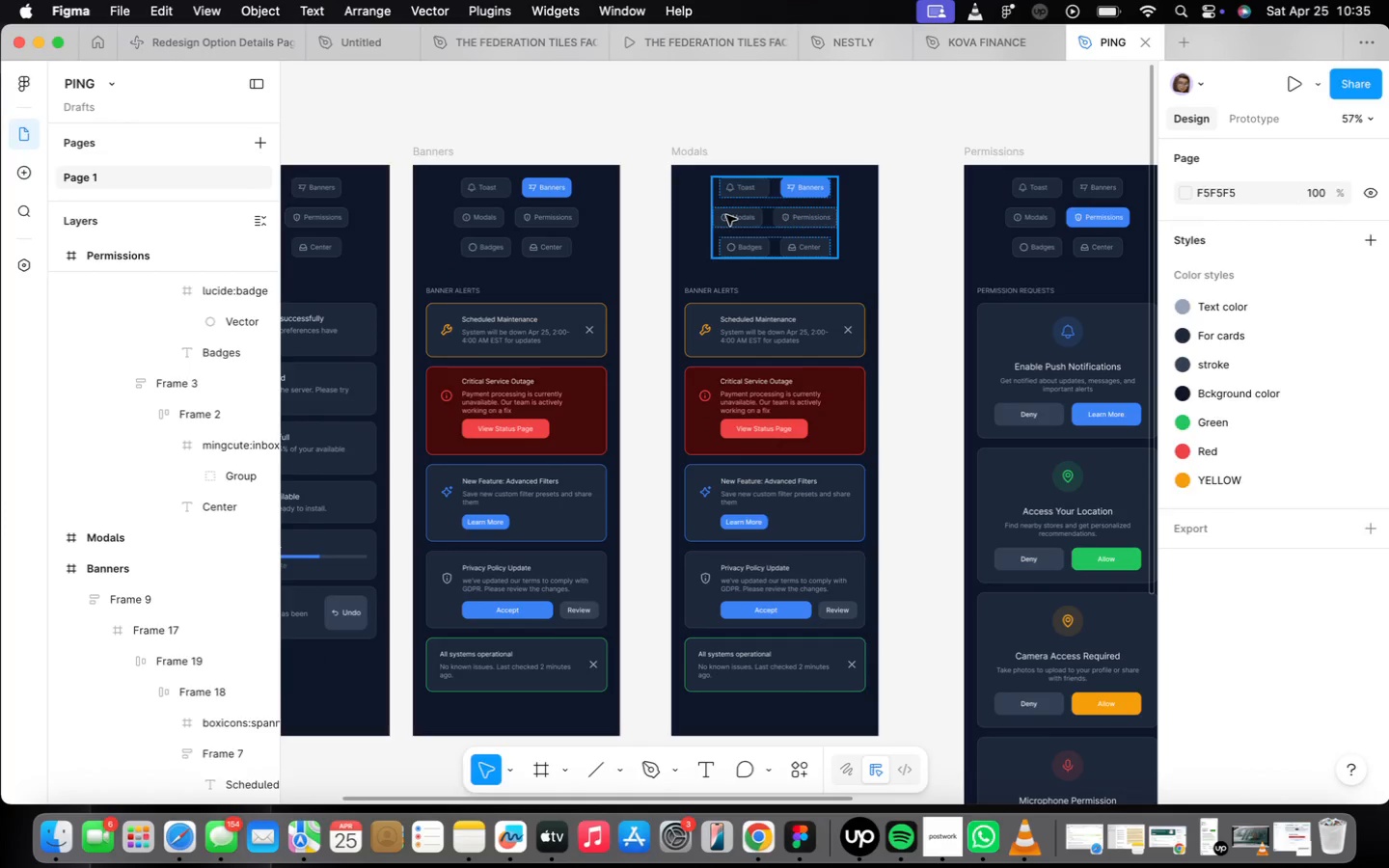 
double_click([726, 215])
 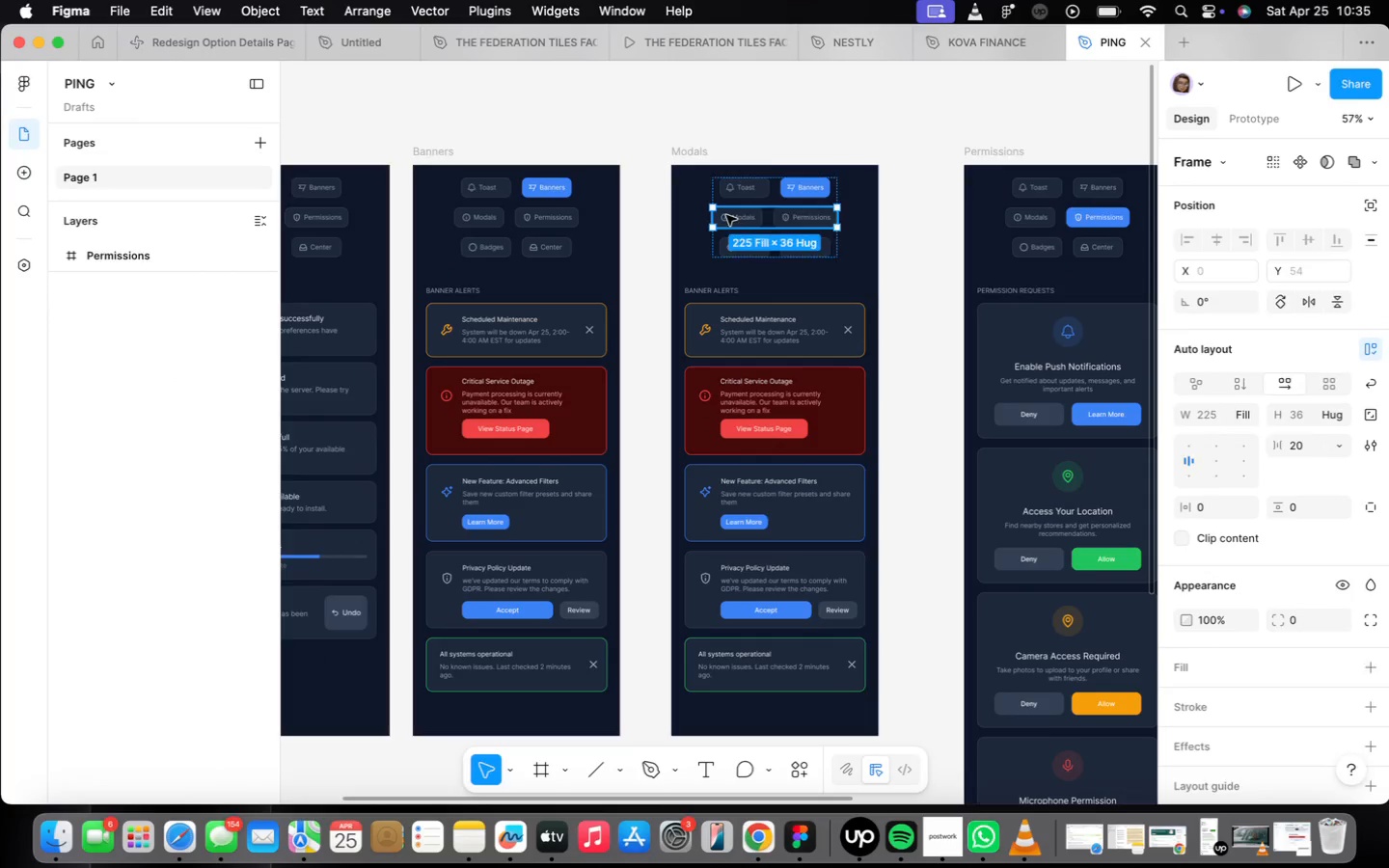 
triple_click([726, 215])
 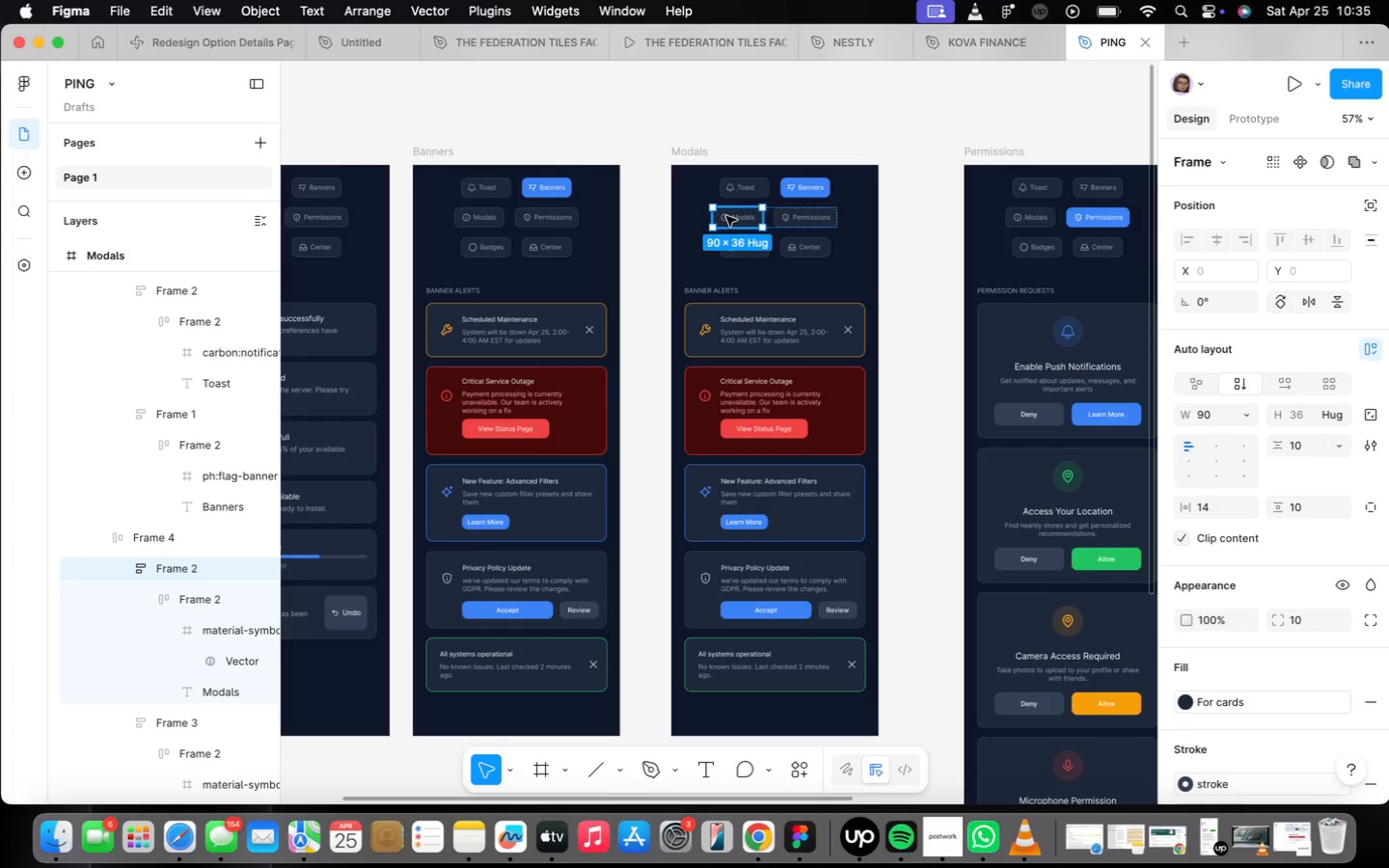 
scroll: coordinate [727, 216], scroll_direction: up, amount: 12.0
 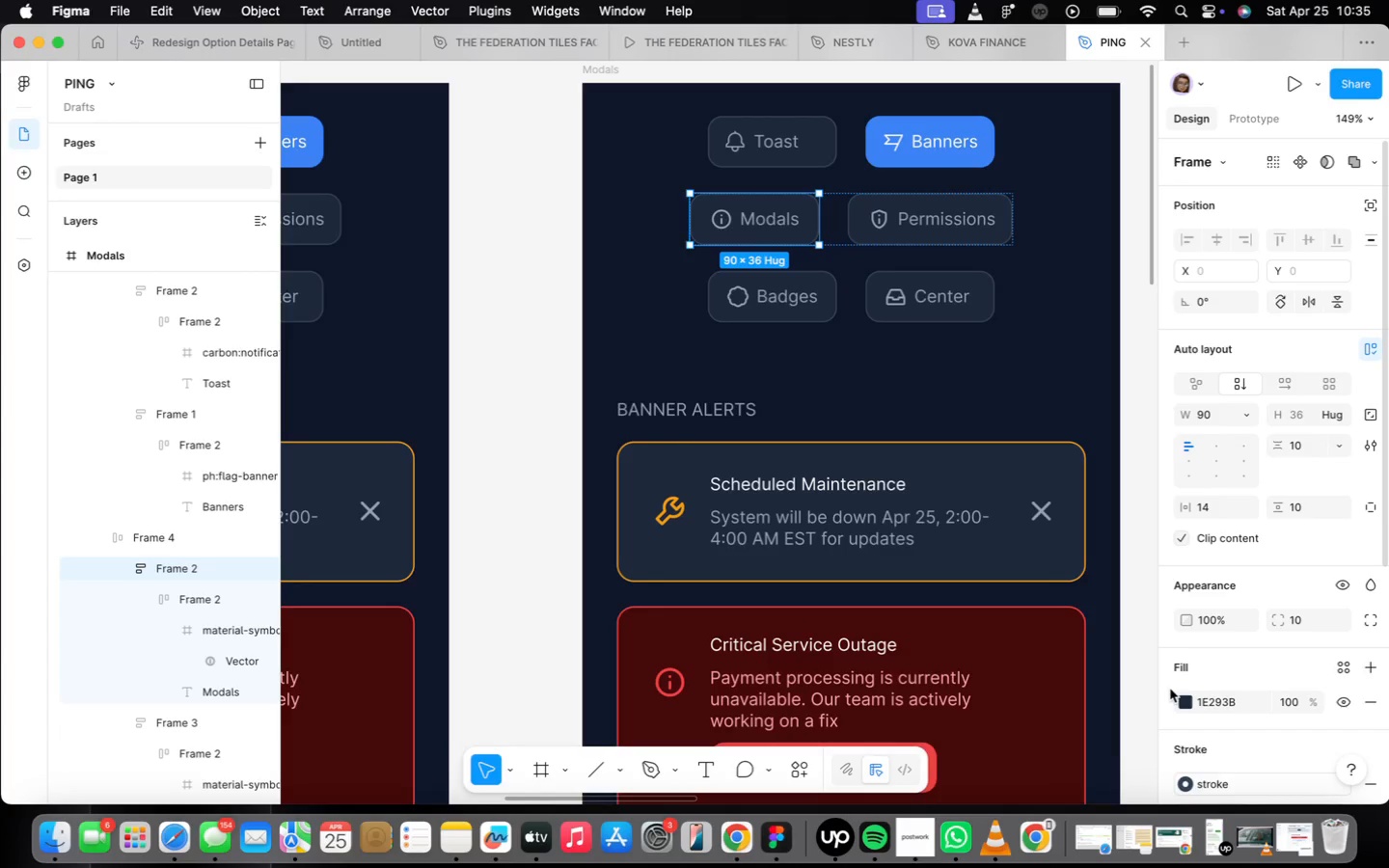 
wait(32.99)
 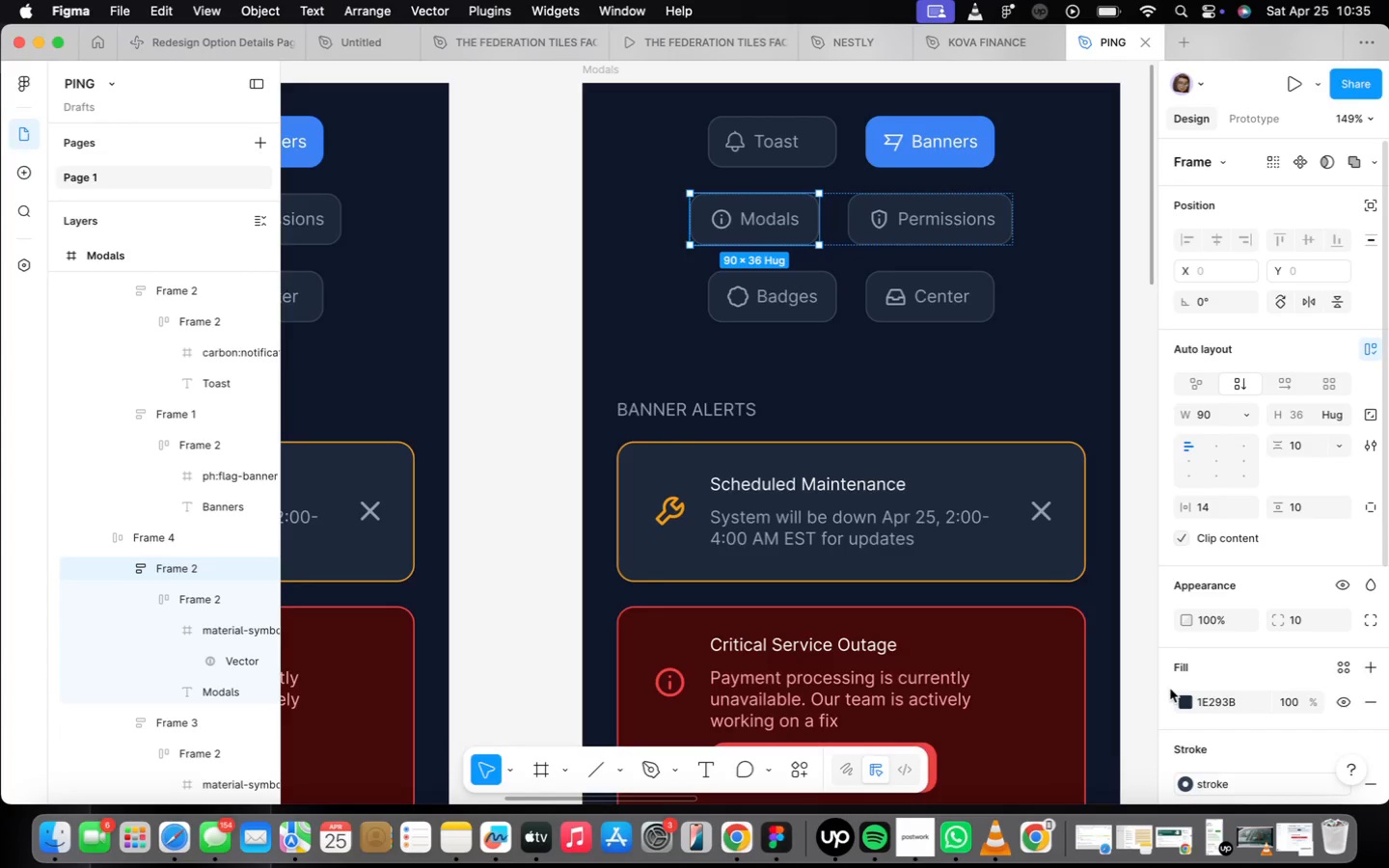 
left_click([1183, 702])
 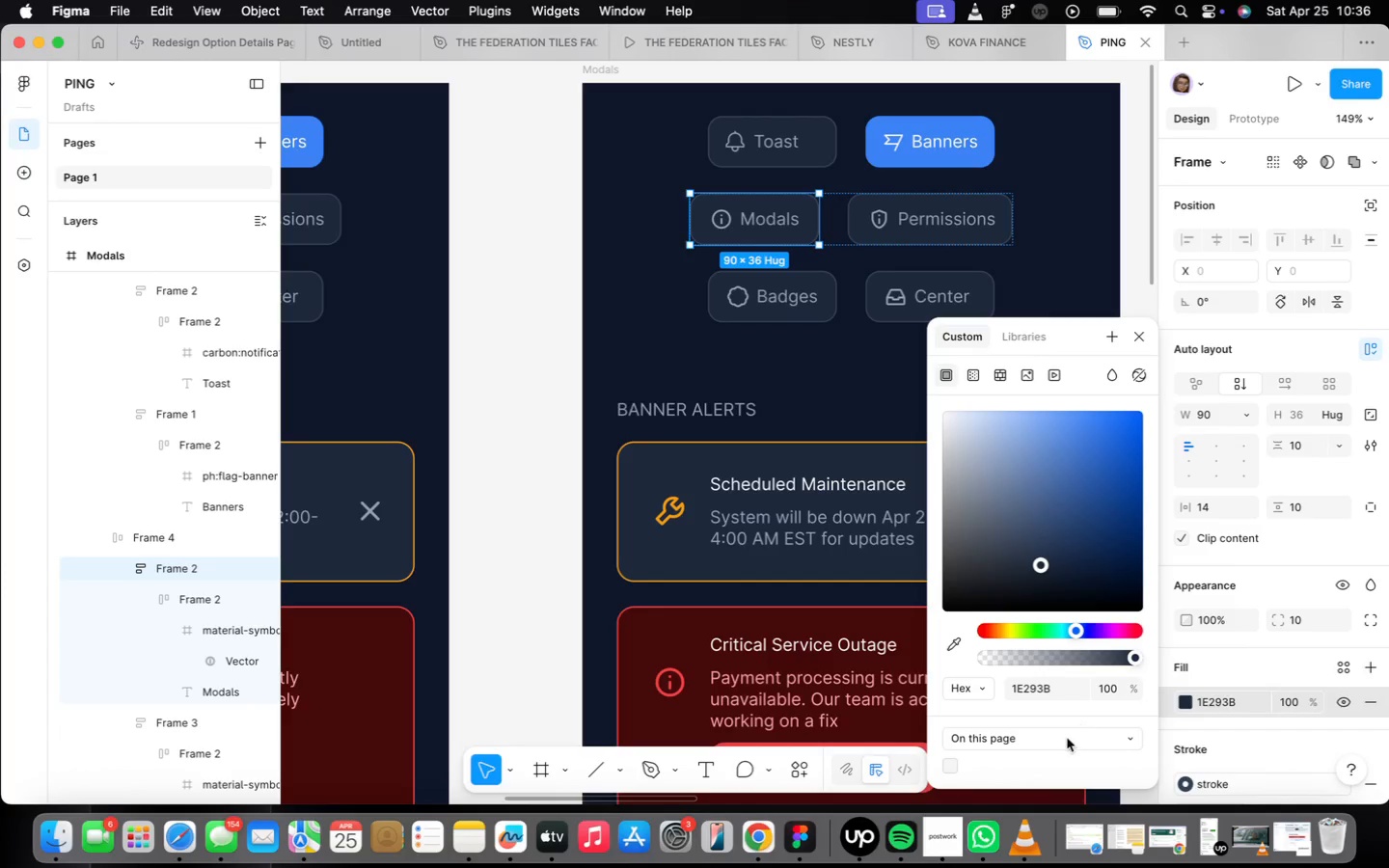 
left_click([1057, 744])
 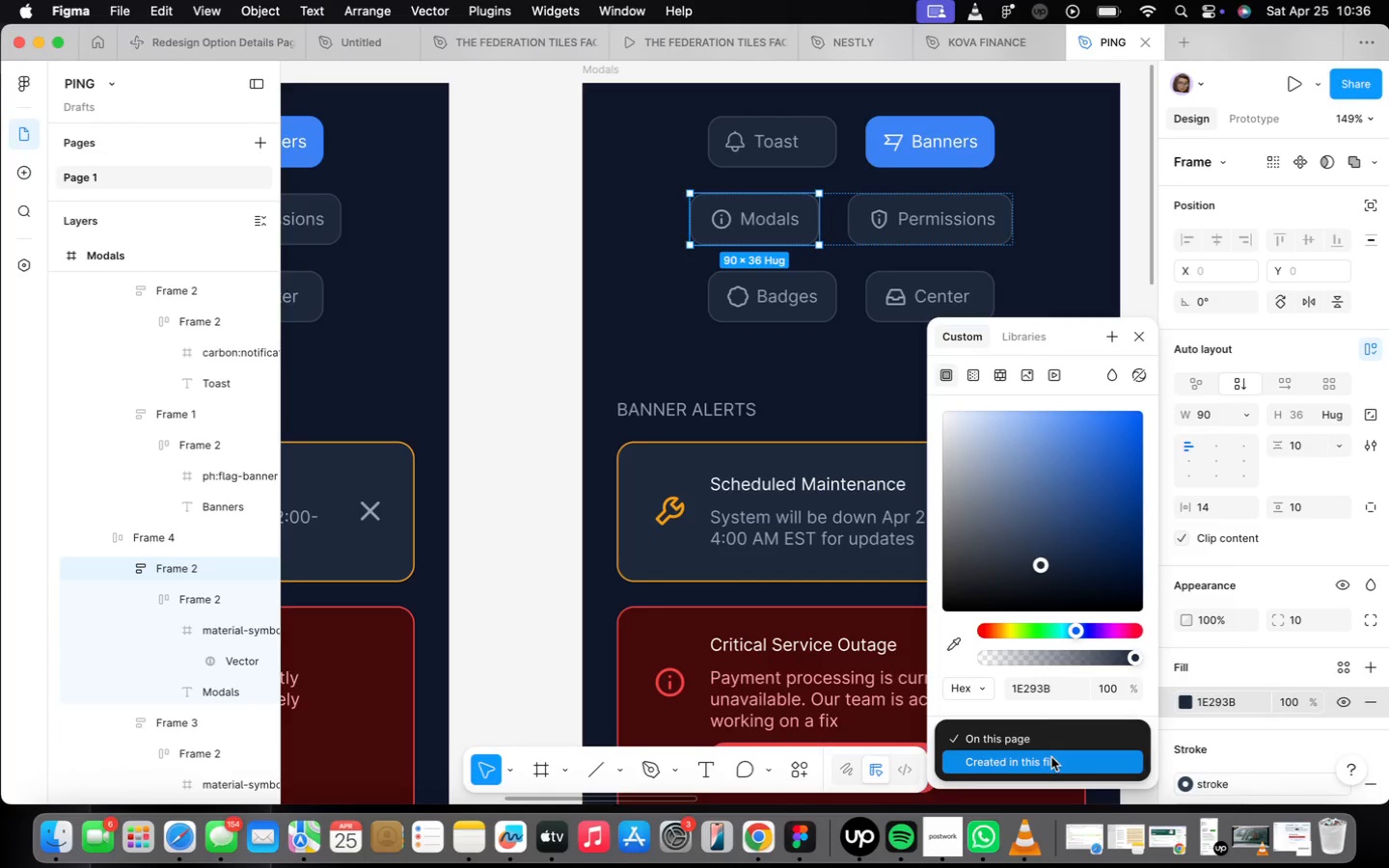 
left_click([1052, 760])
 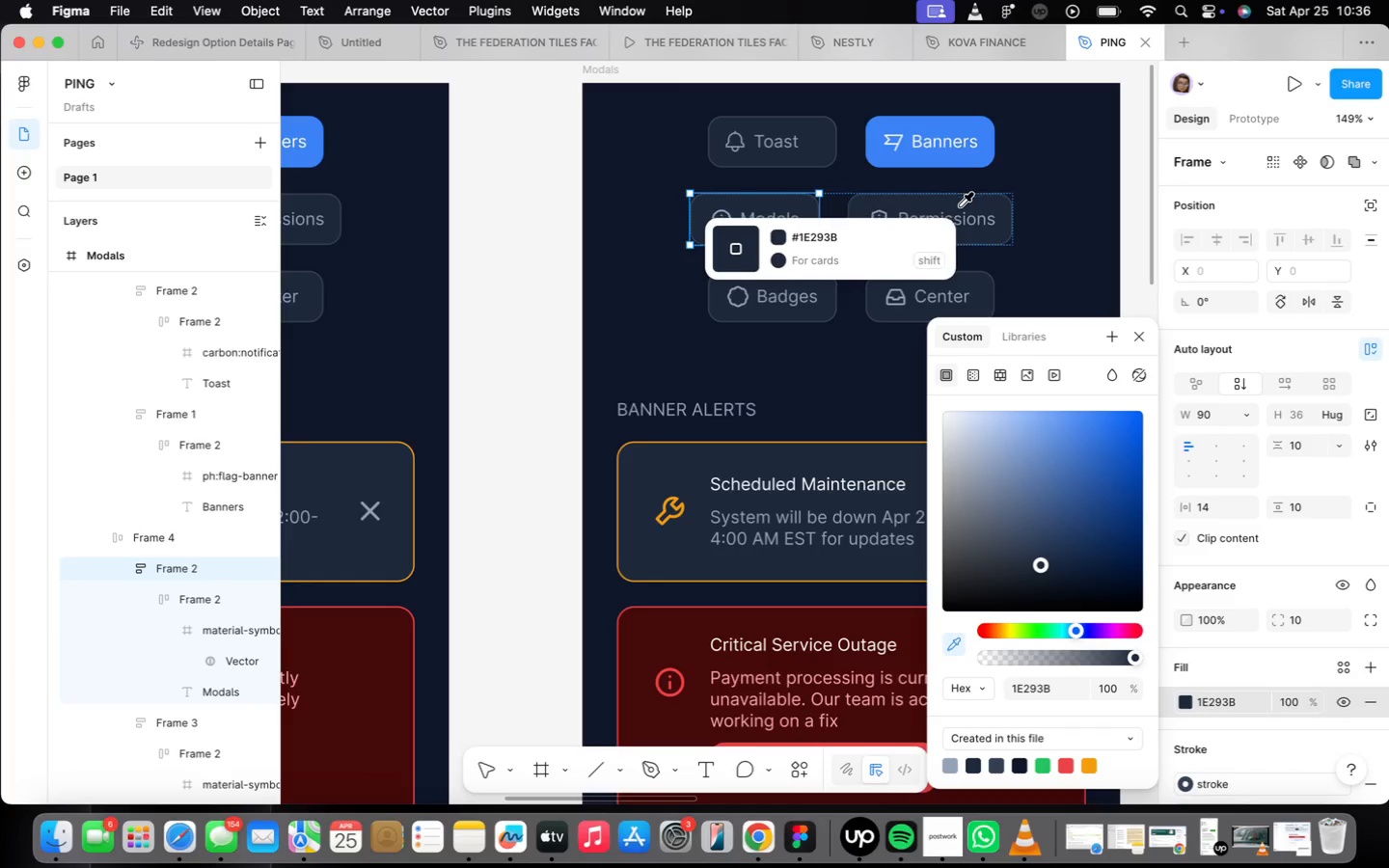 
wait(7.07)
 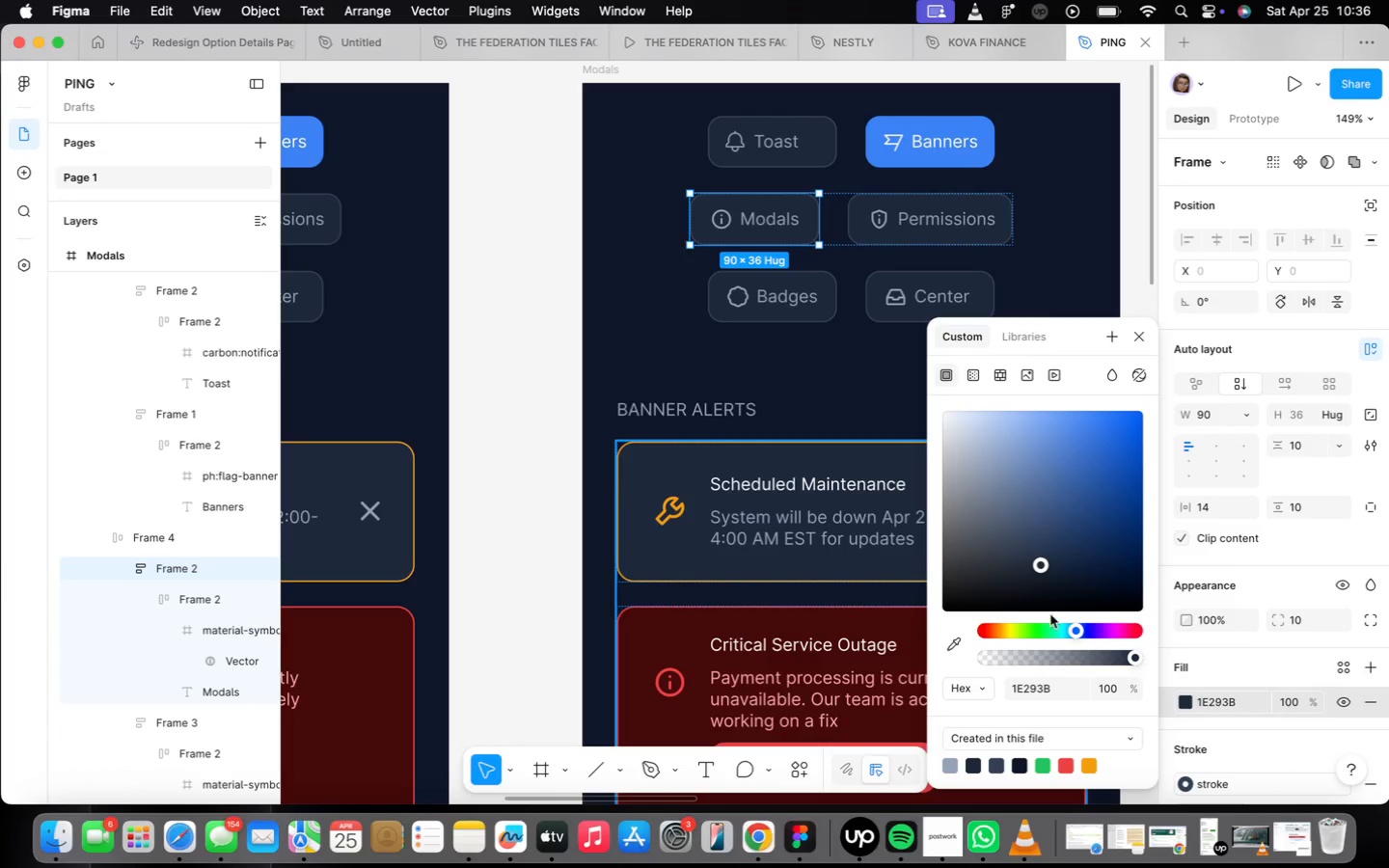 
left_click([992, 144])
 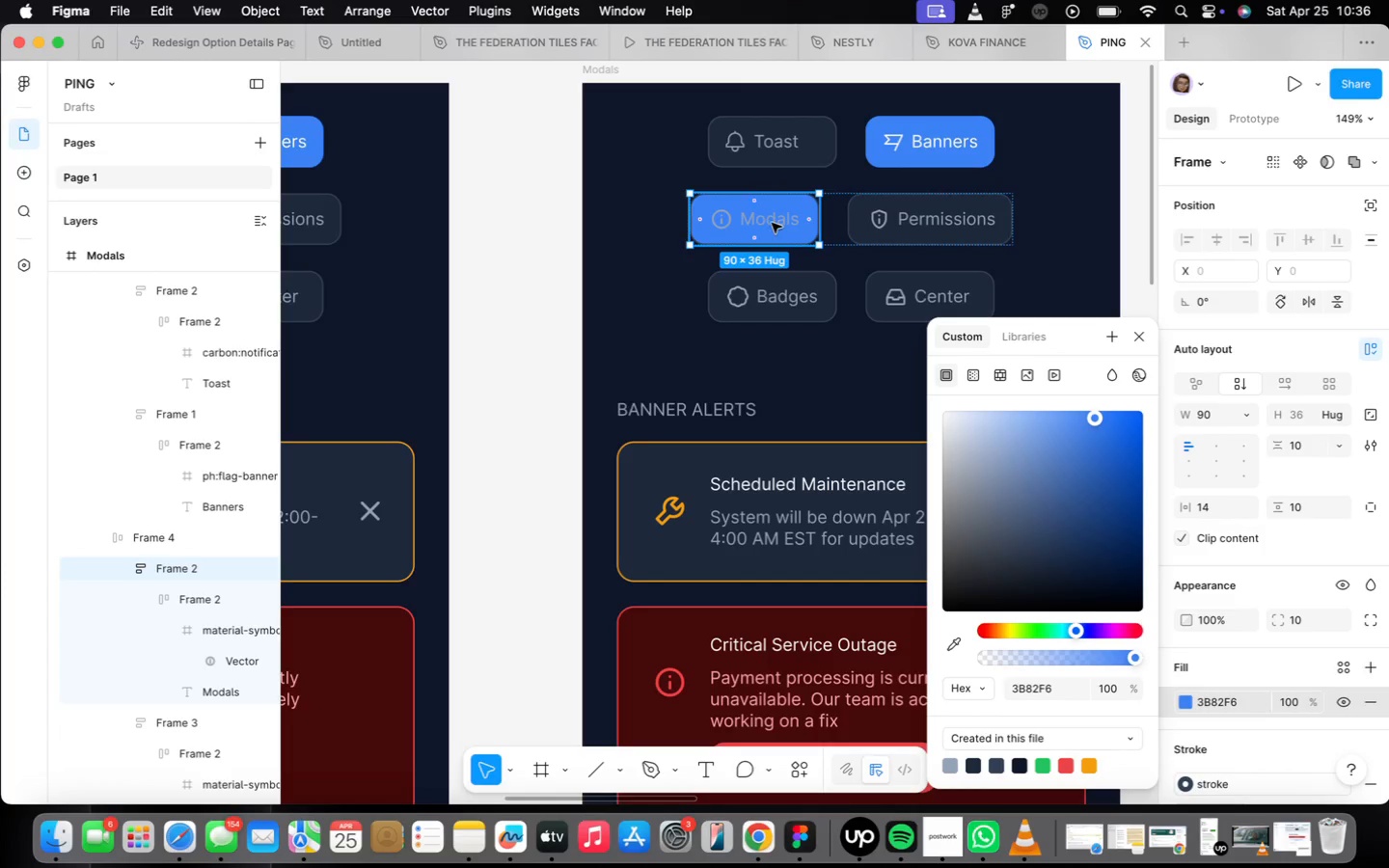 
double_click([772, 223])
 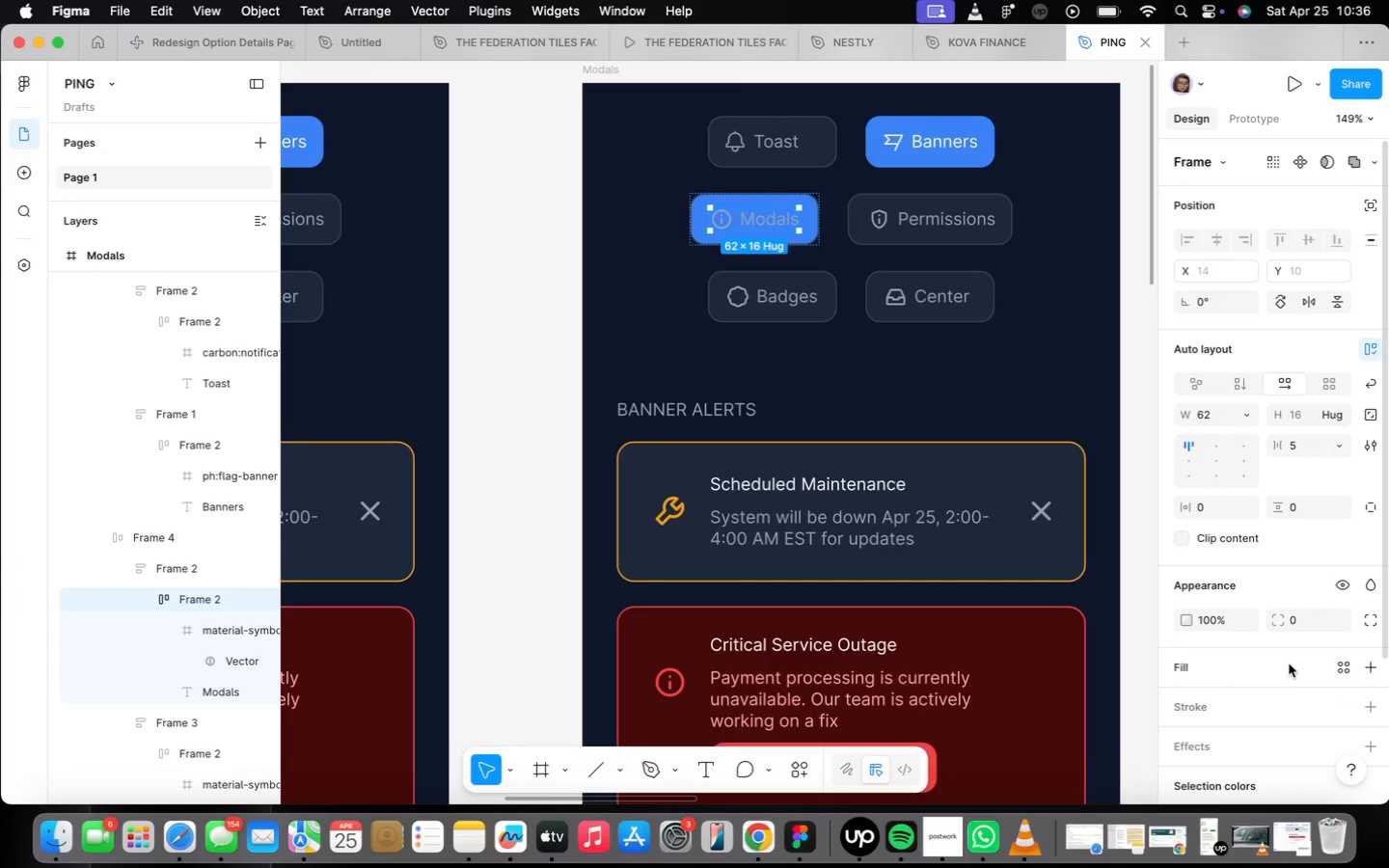 
scroll: coordinate [1287, 663], scroll_direction: down, amount: 9.0
 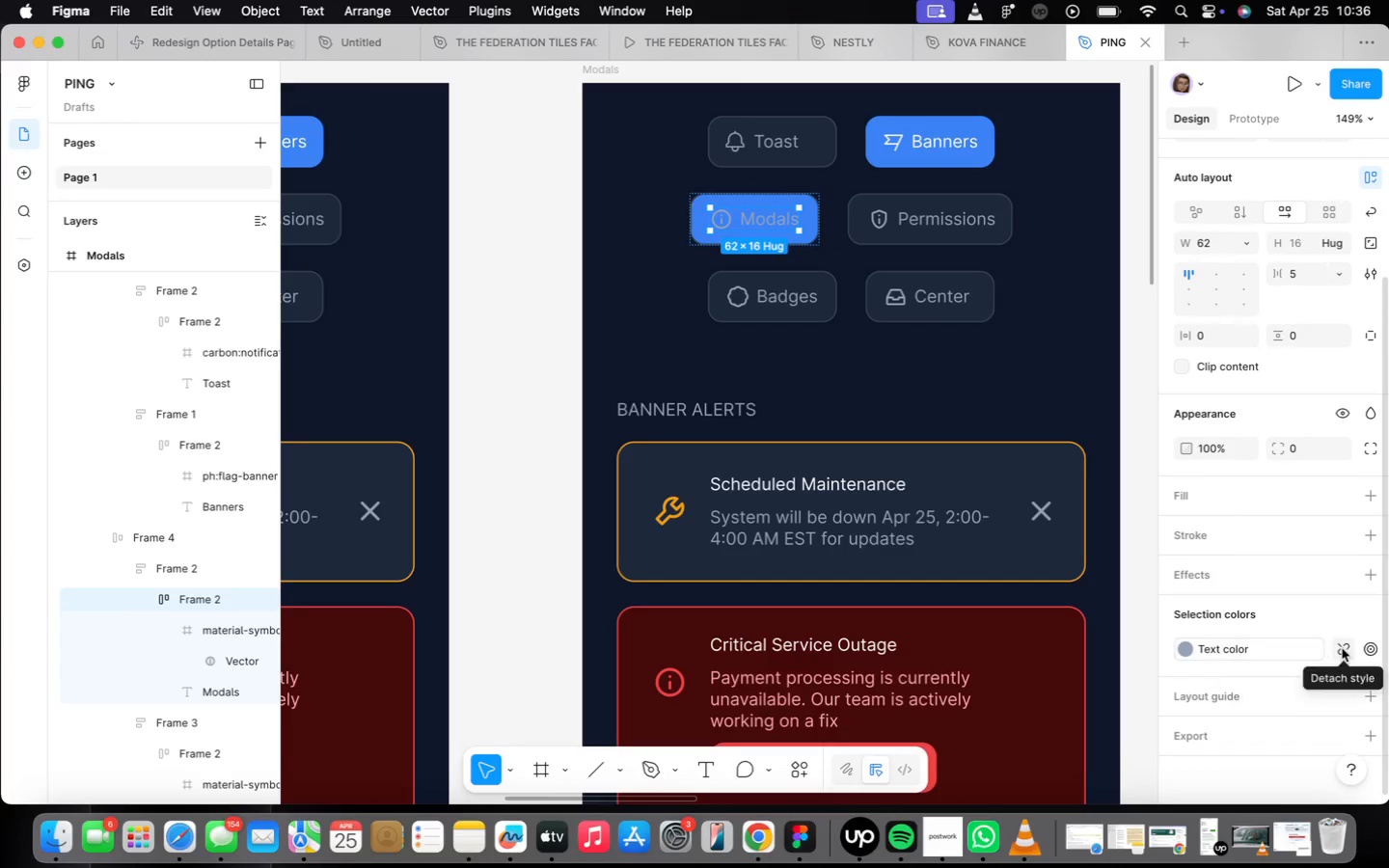 
left_click([1342, 648])
 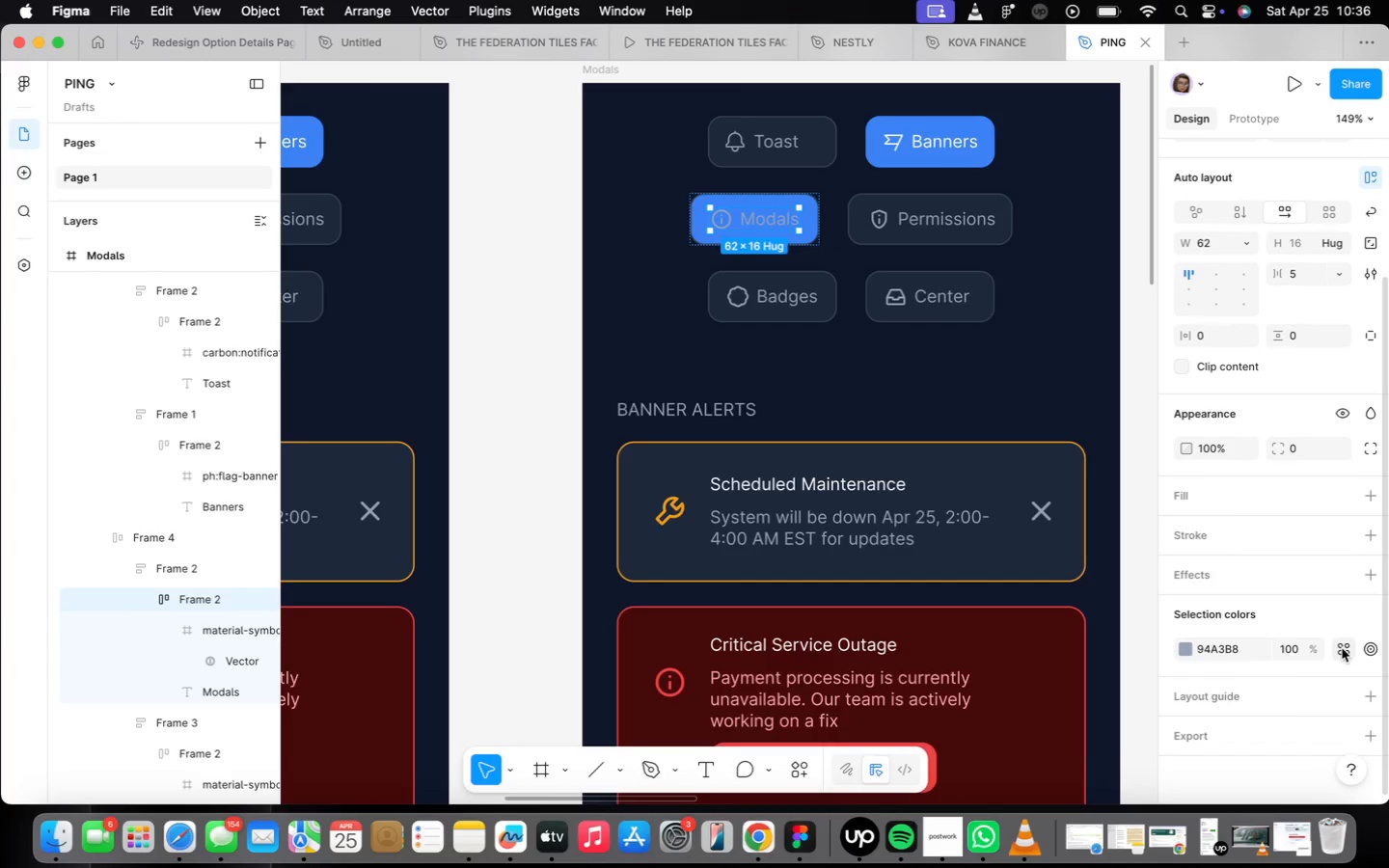 
wait(9.05)
 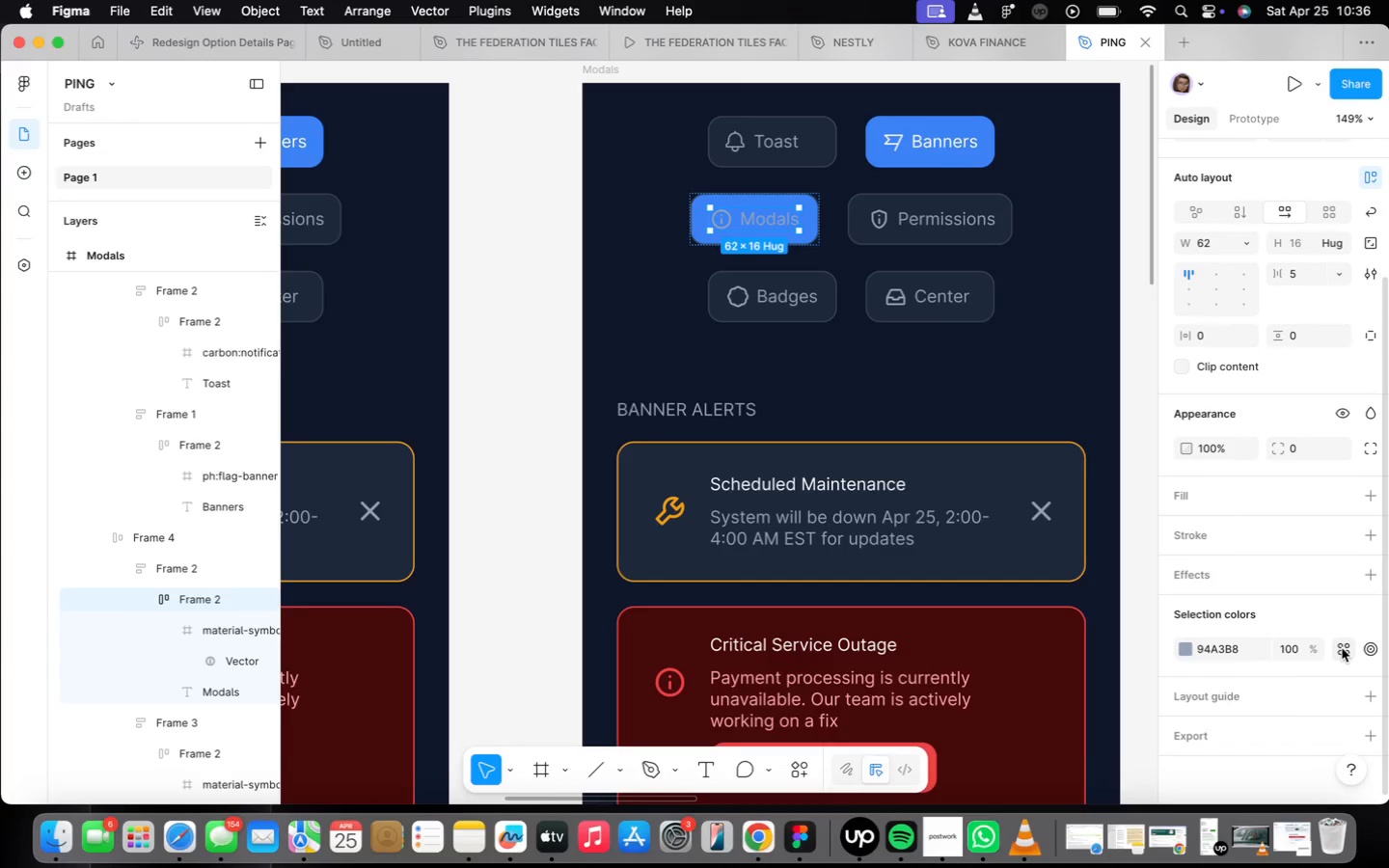 
type(ffffff)
 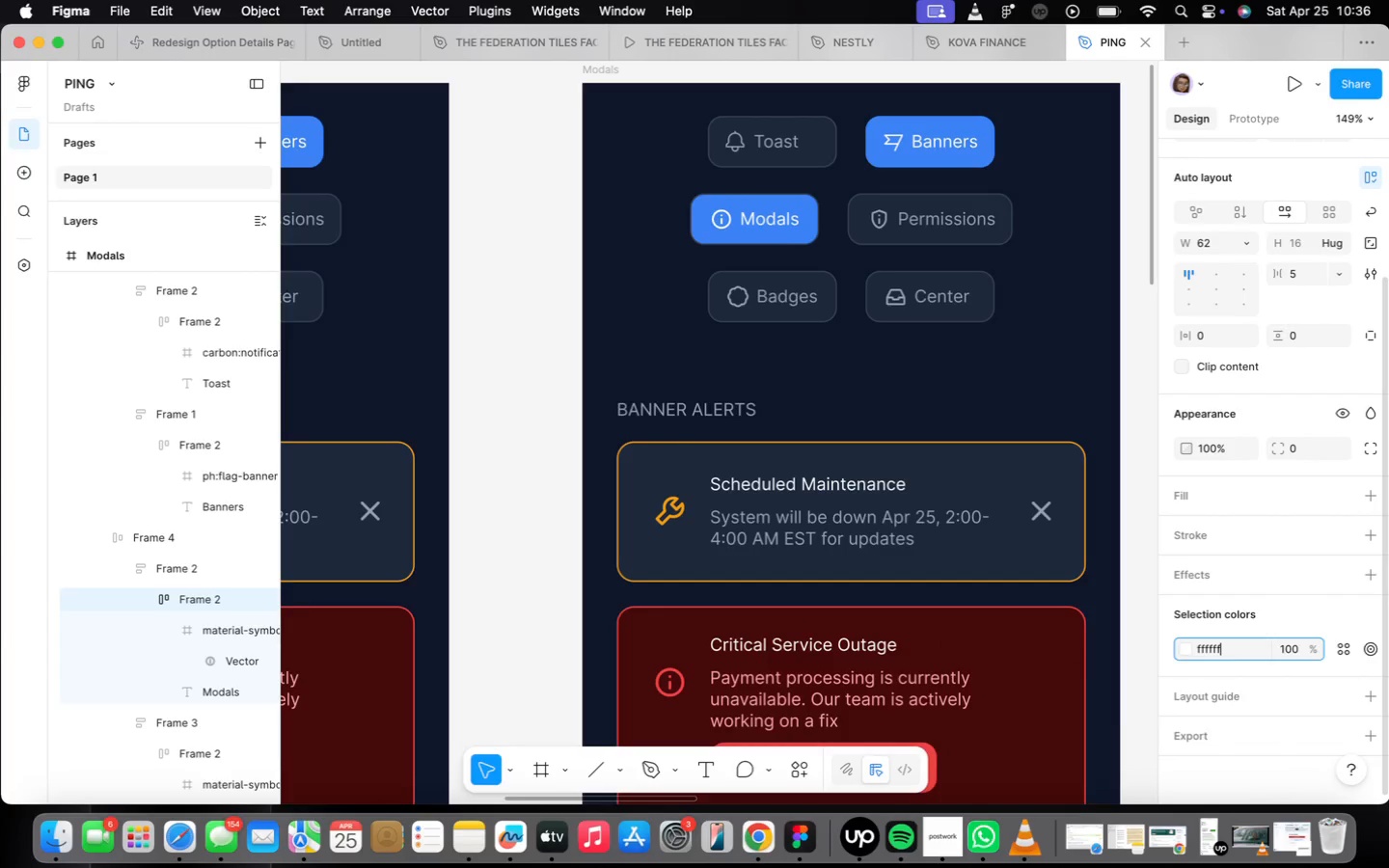 
key(Enter)
 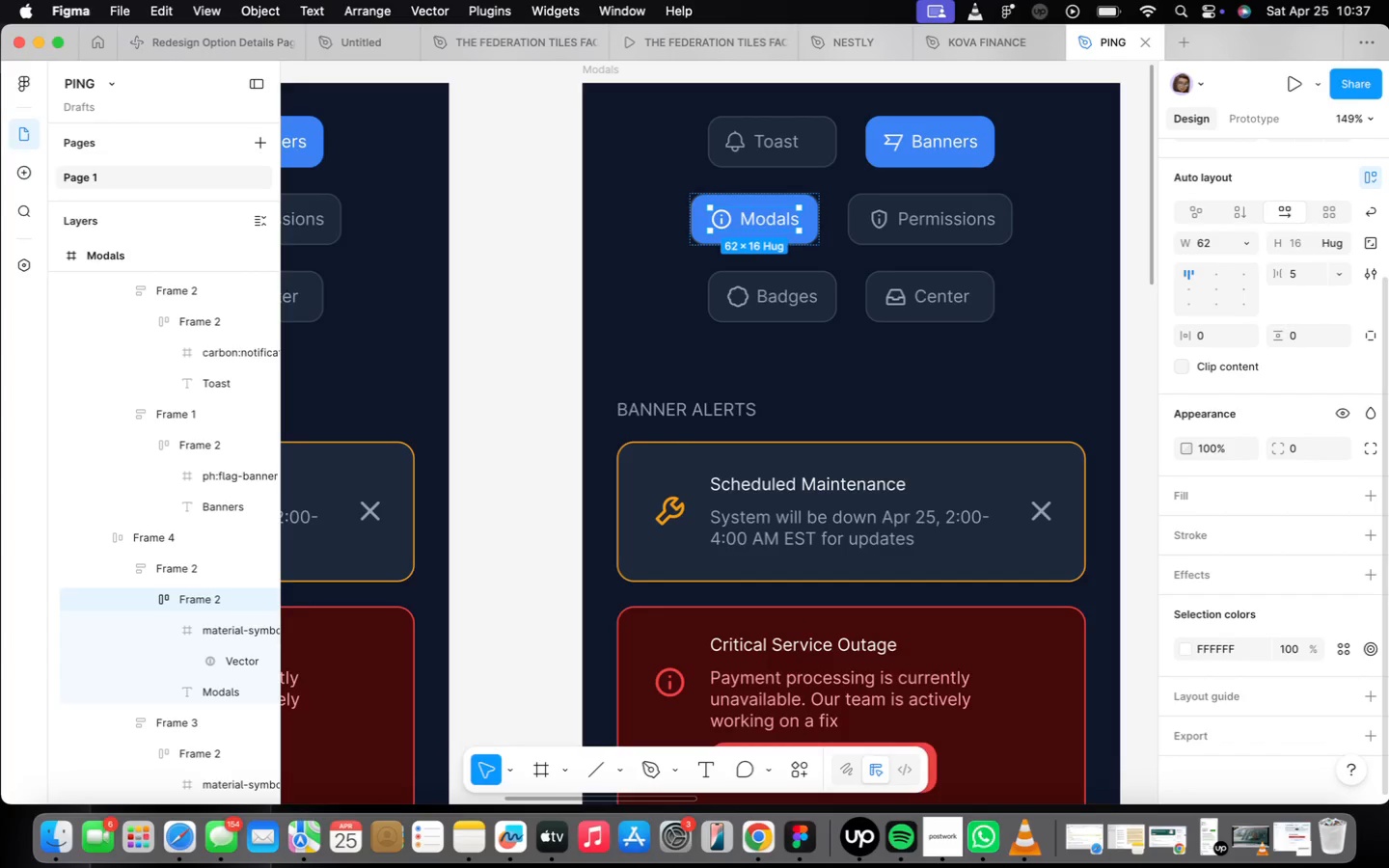 
wait(39.55)
 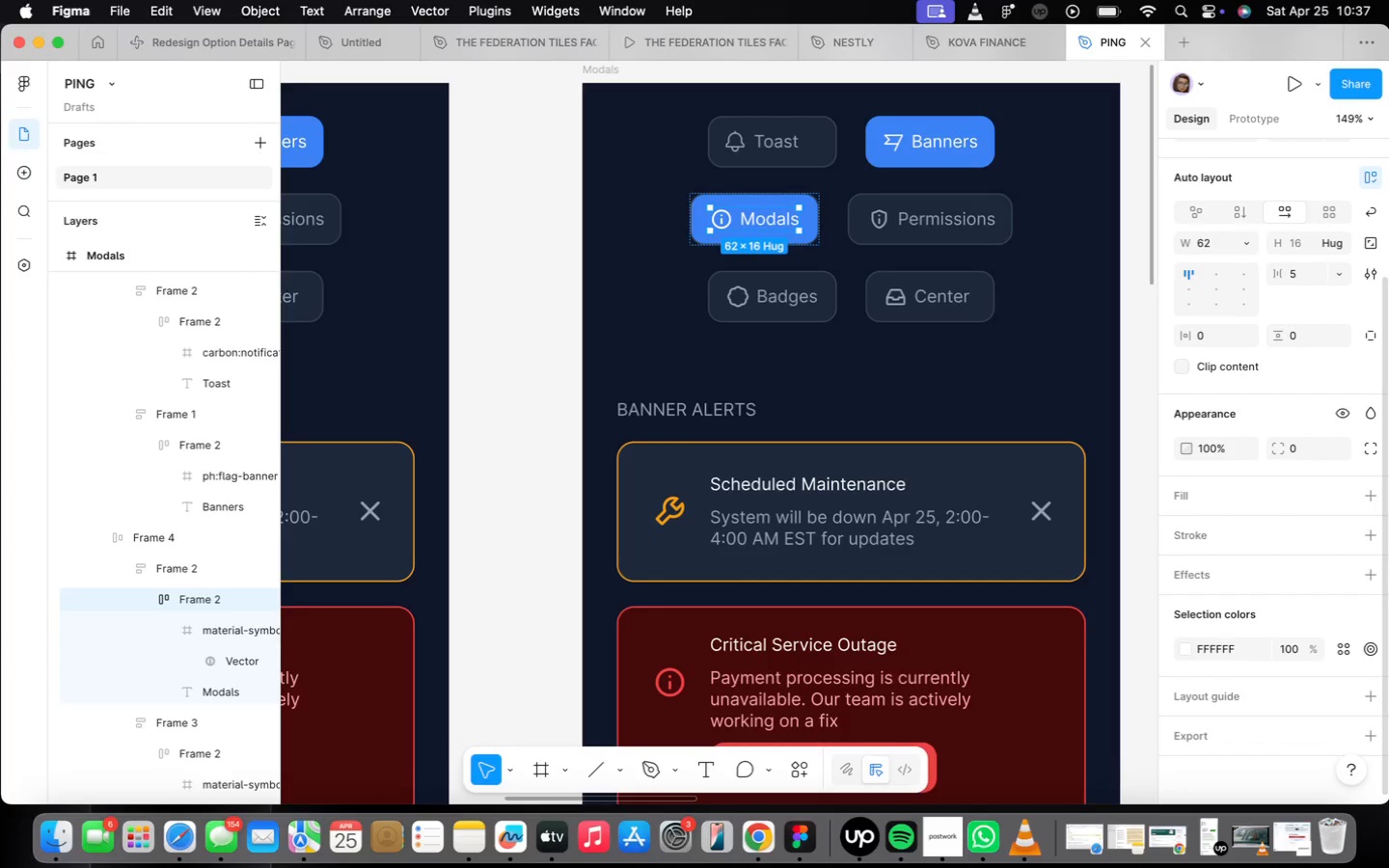 
double_click([900, 132])
 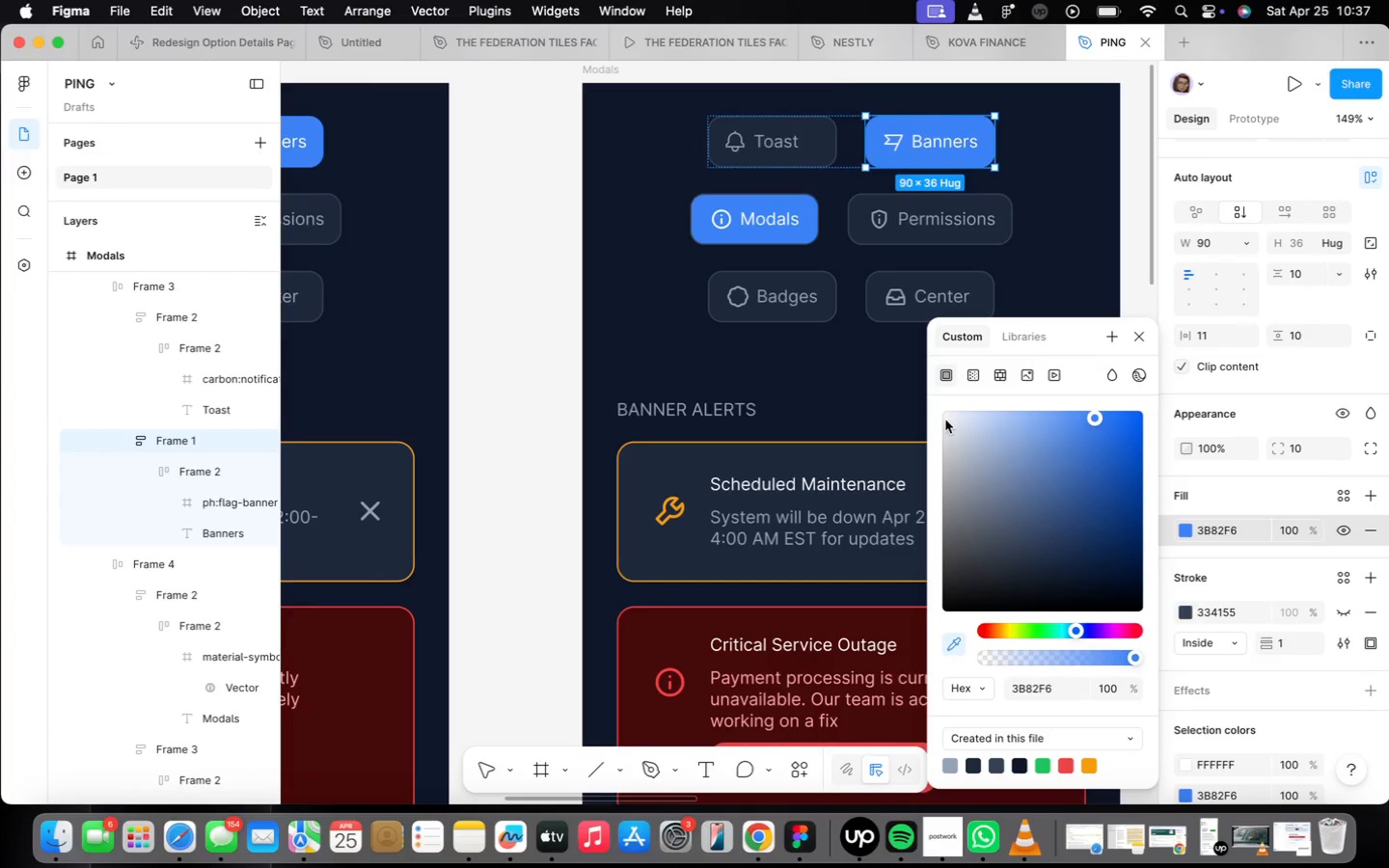 
left_click([810, 134])
 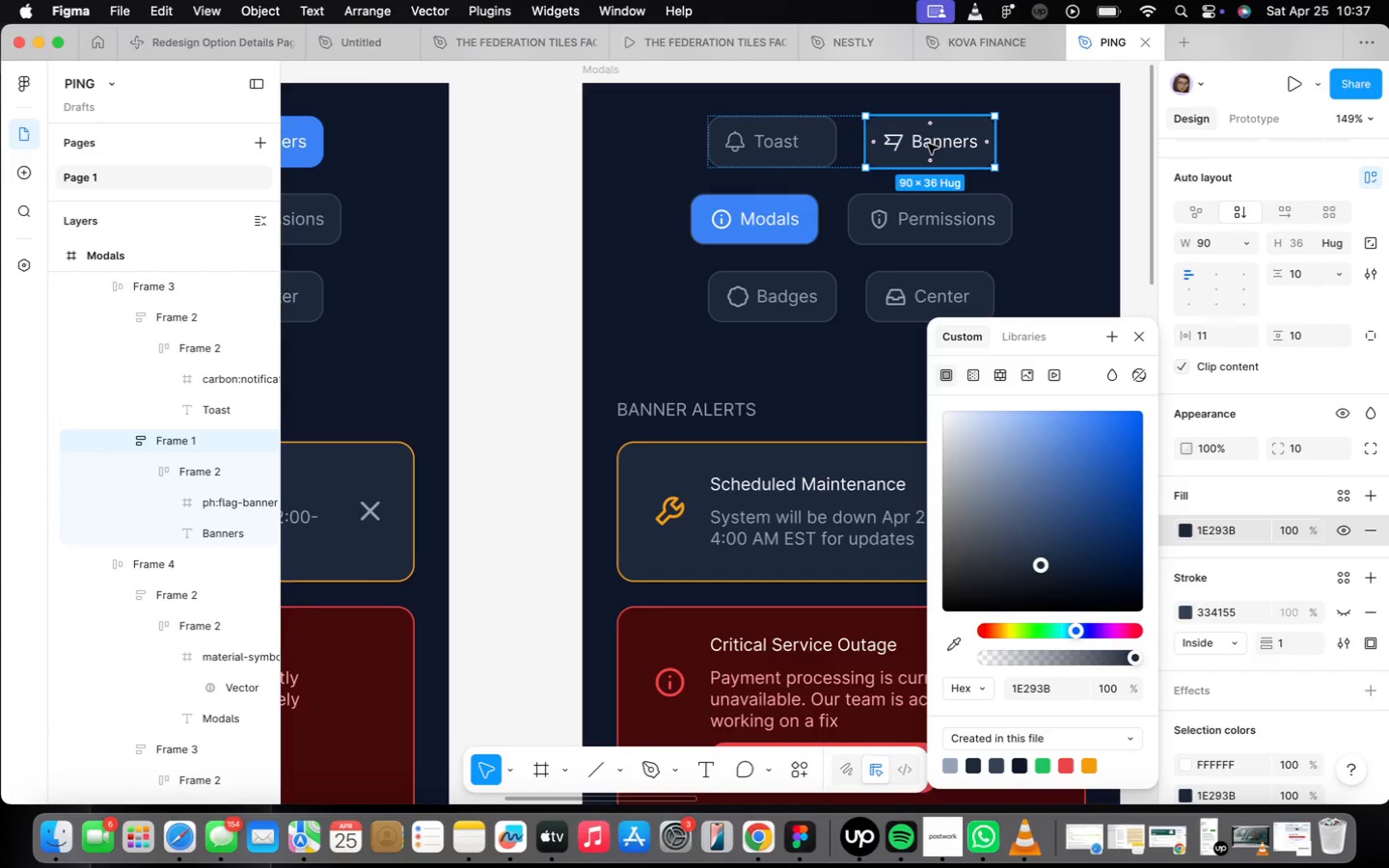 
double_click([928, 144])
 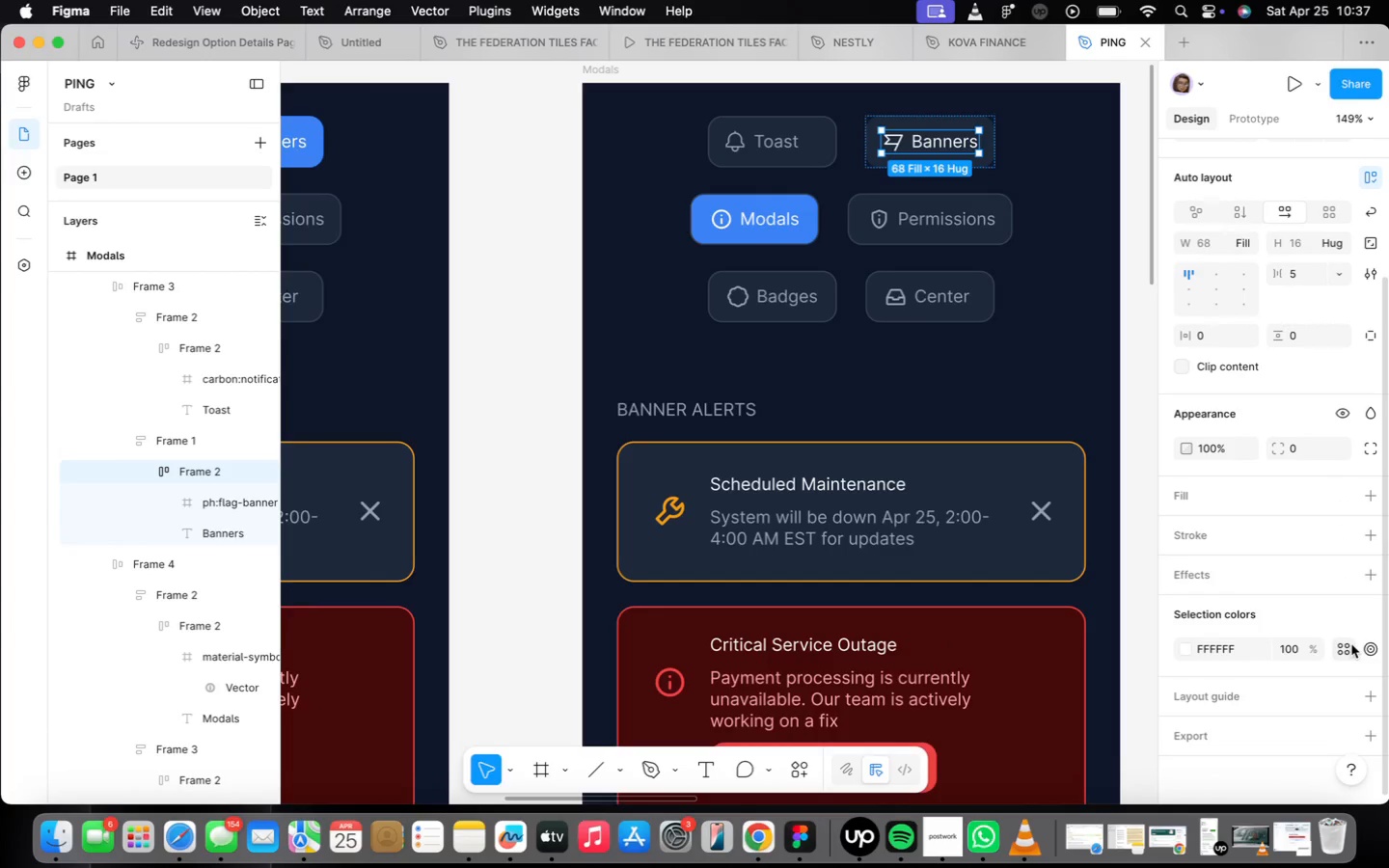 
left_click([1348, 645])
 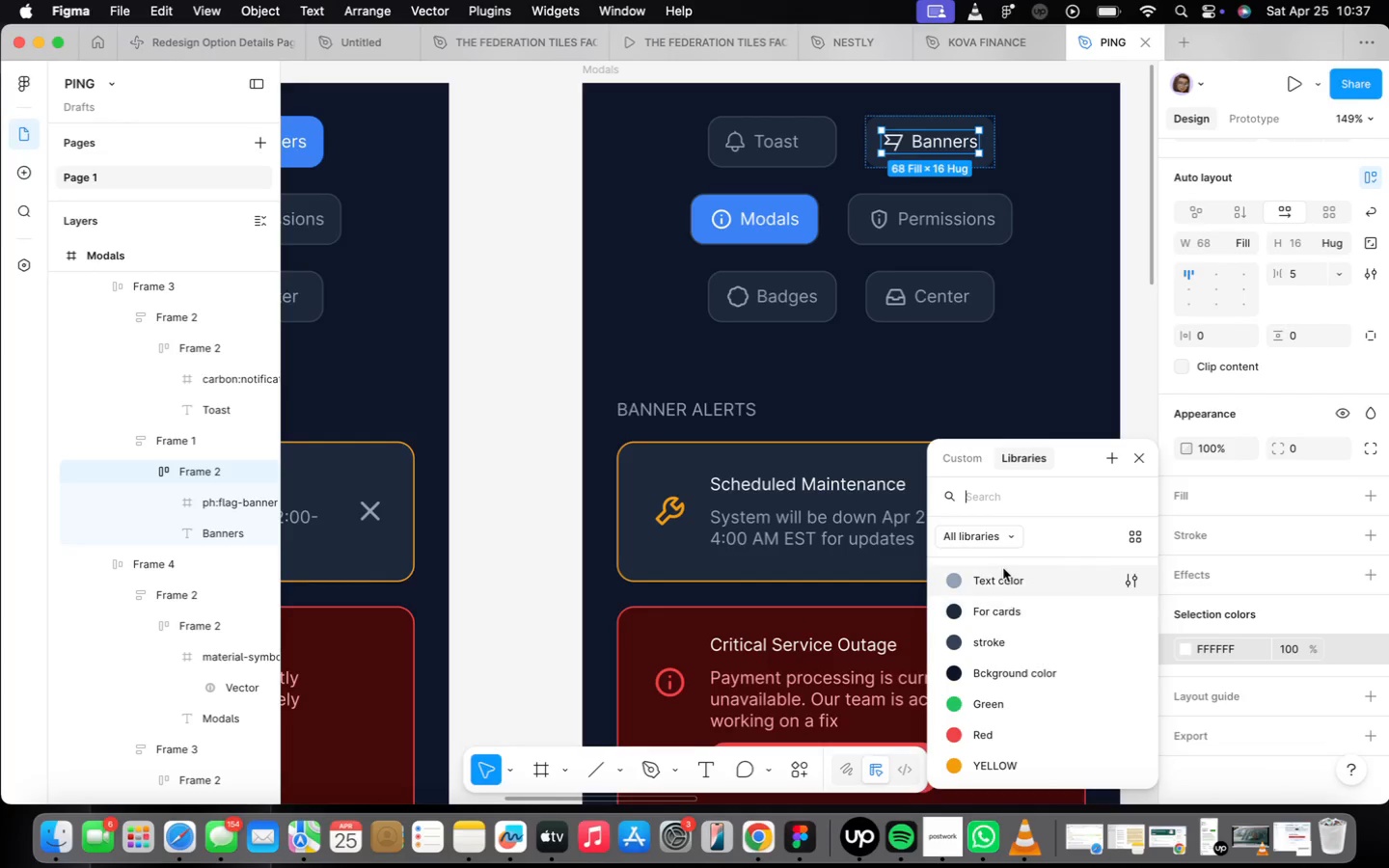 
left_click([972, 411])
 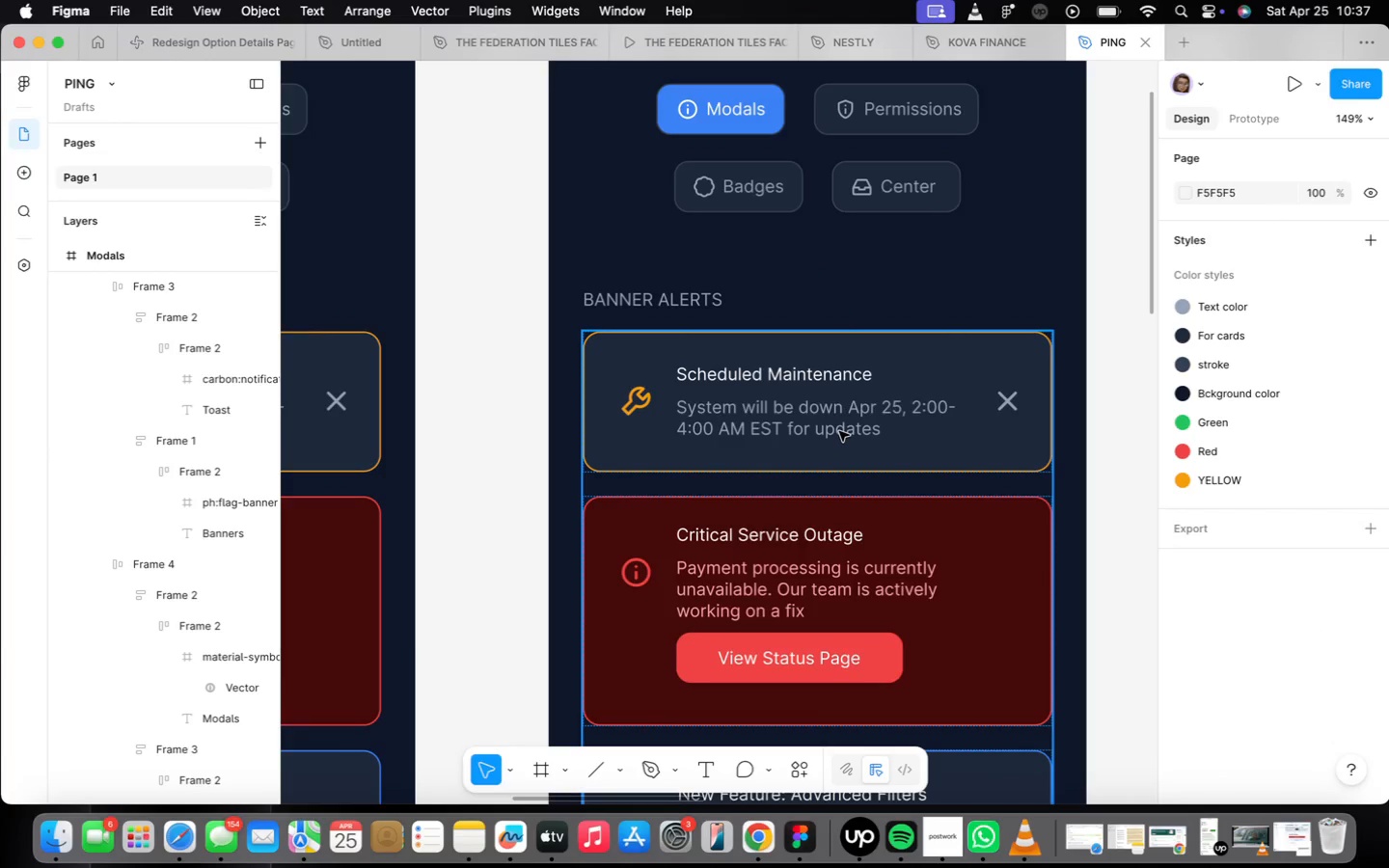 
wait(7.05)
 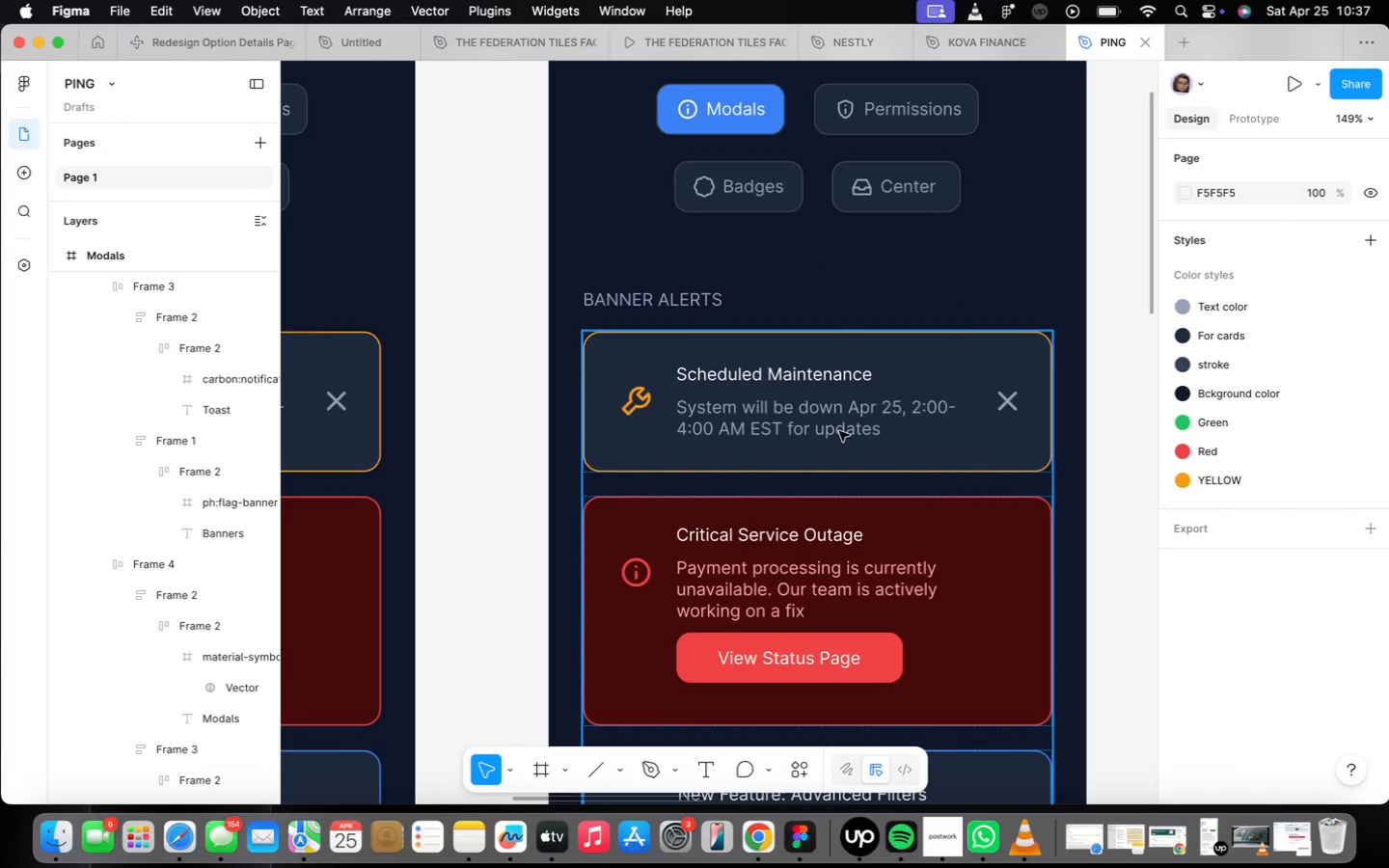 
scroll: coordinate [764, 370], scroll_direction: down, amount: 3.0
 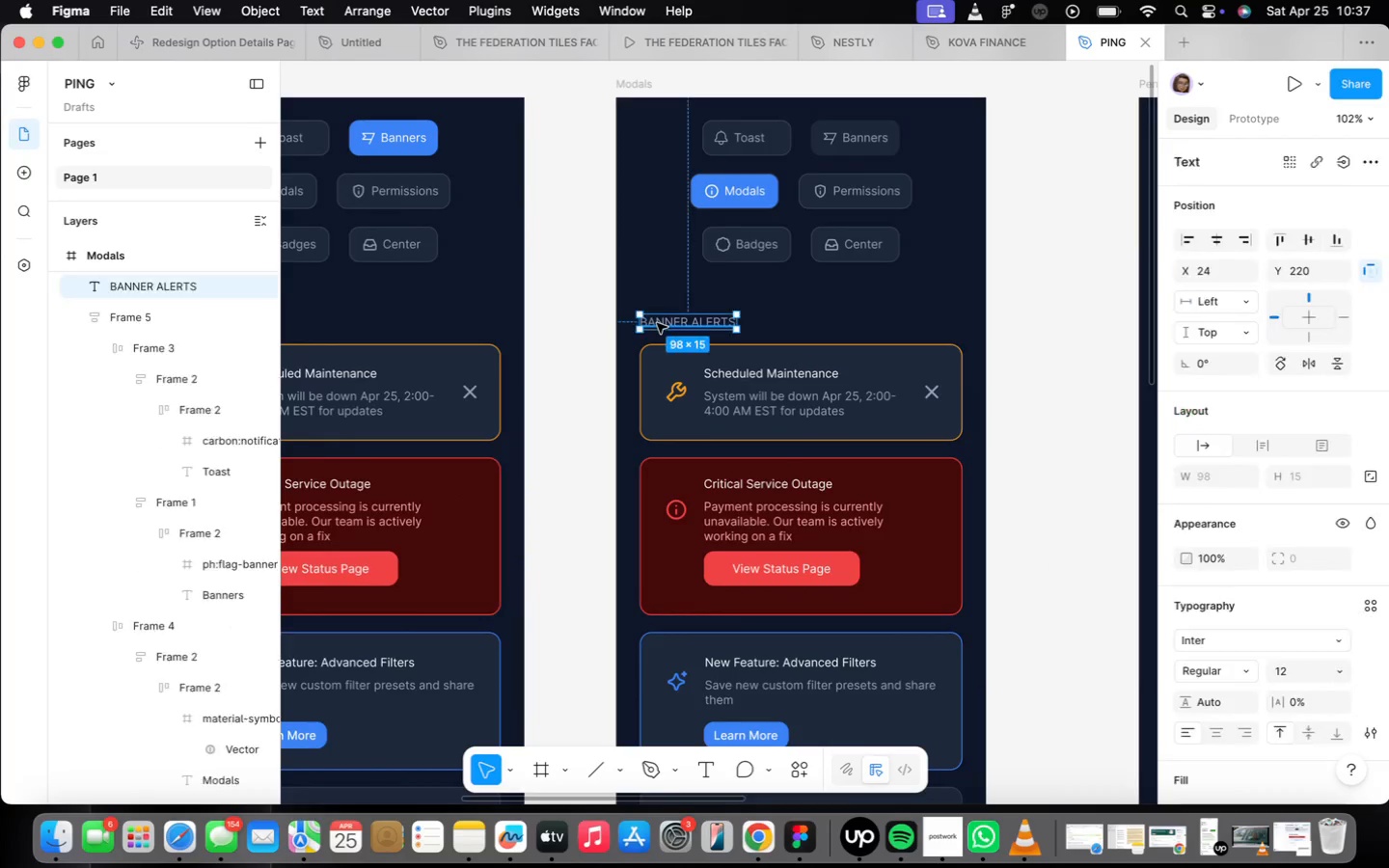 
double_click([657, 323])
 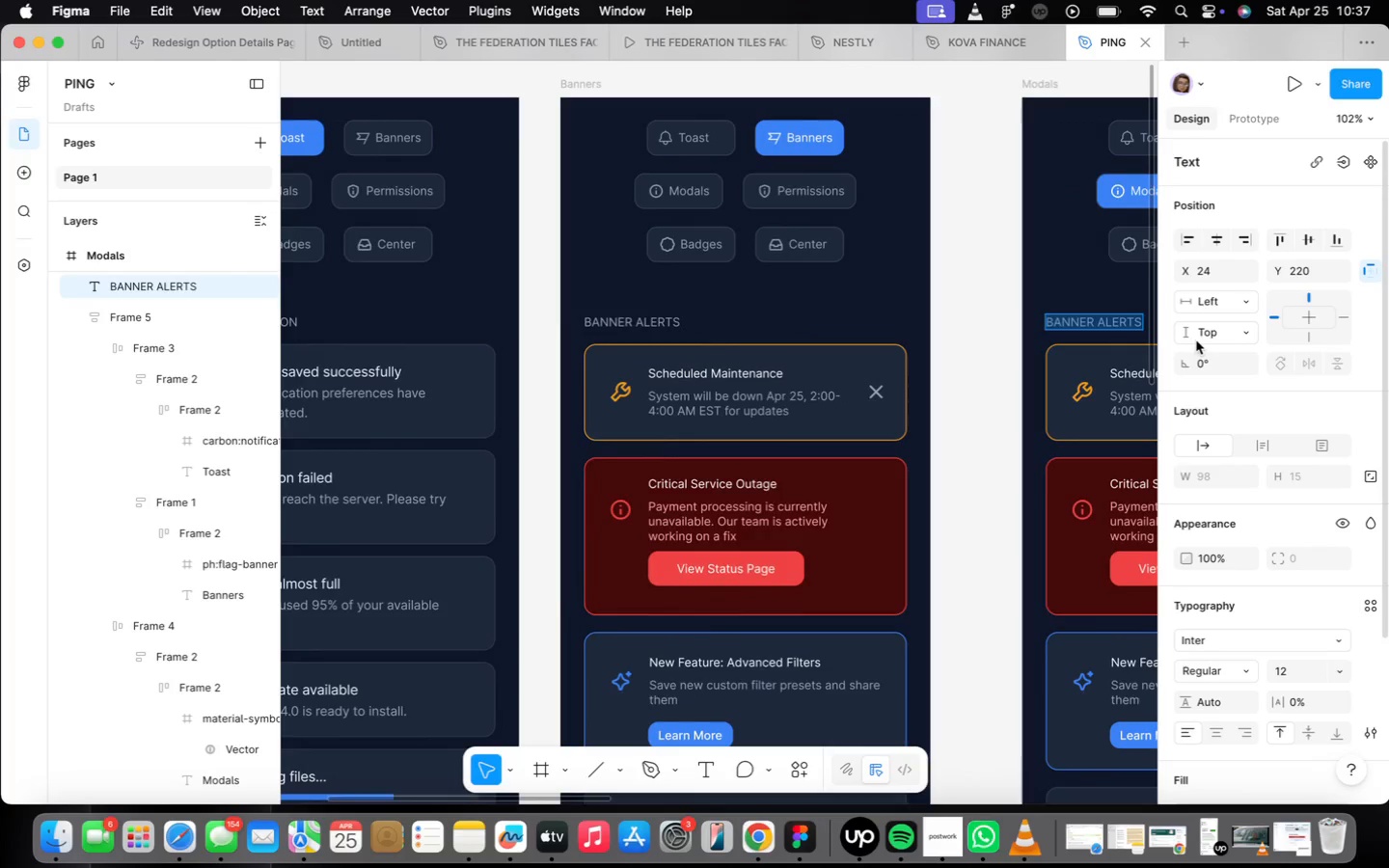 
scroll: coordinate [820, 344], scroll_direction: down, amount: 11.0
 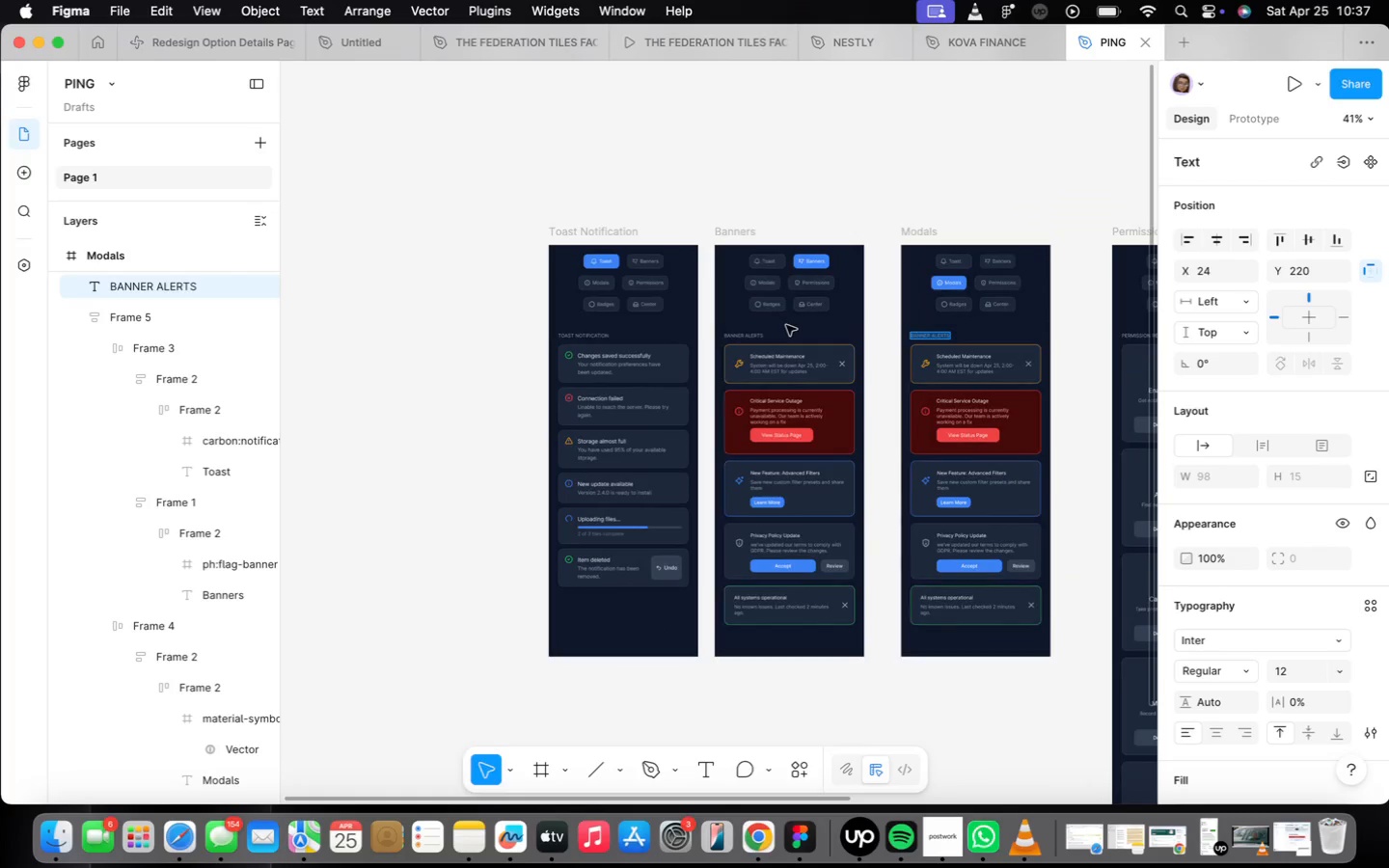 
scroll: coordinate [601, 331], scroll_direction: up, amount: 16.0
 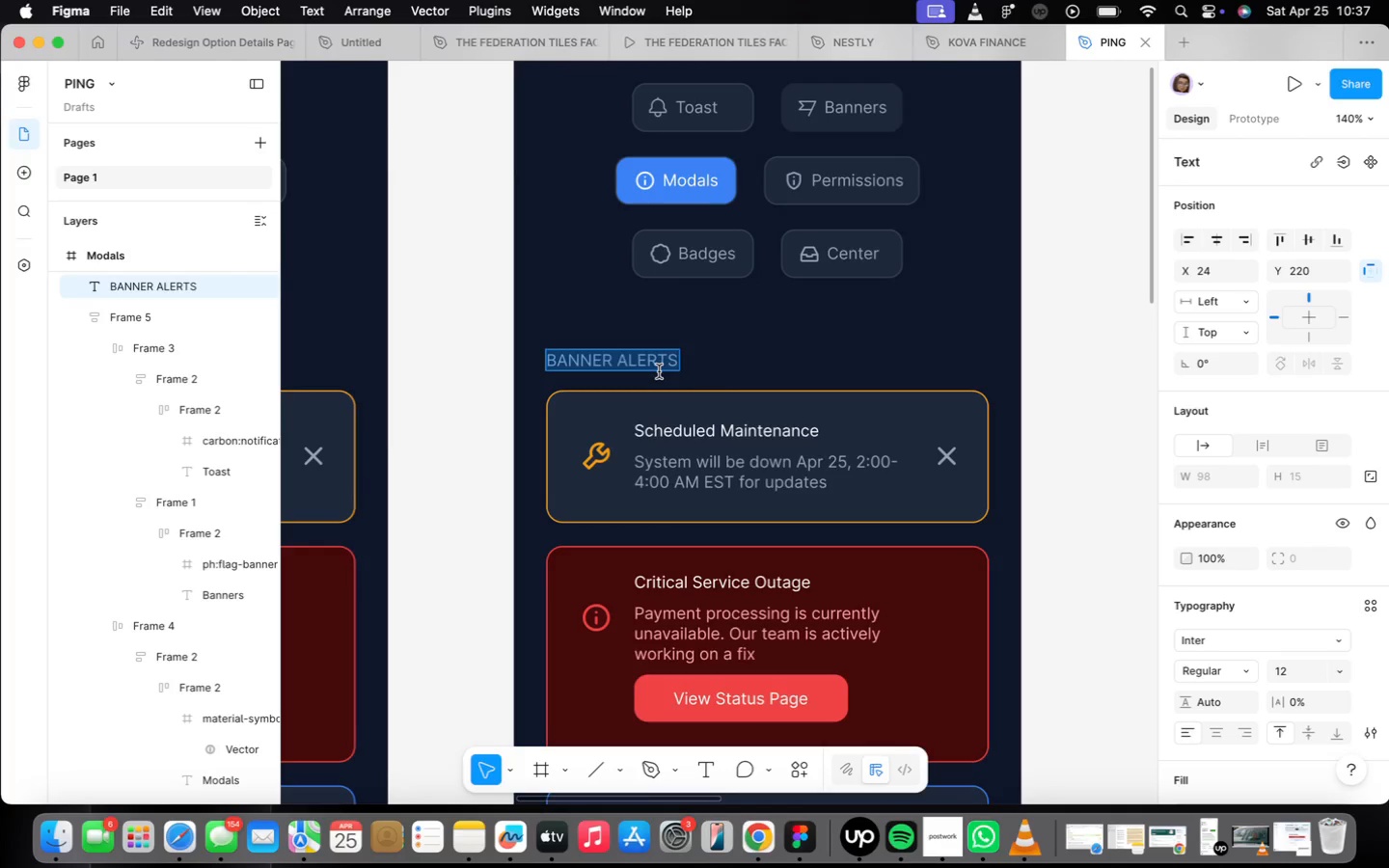 
type(MODALS)
 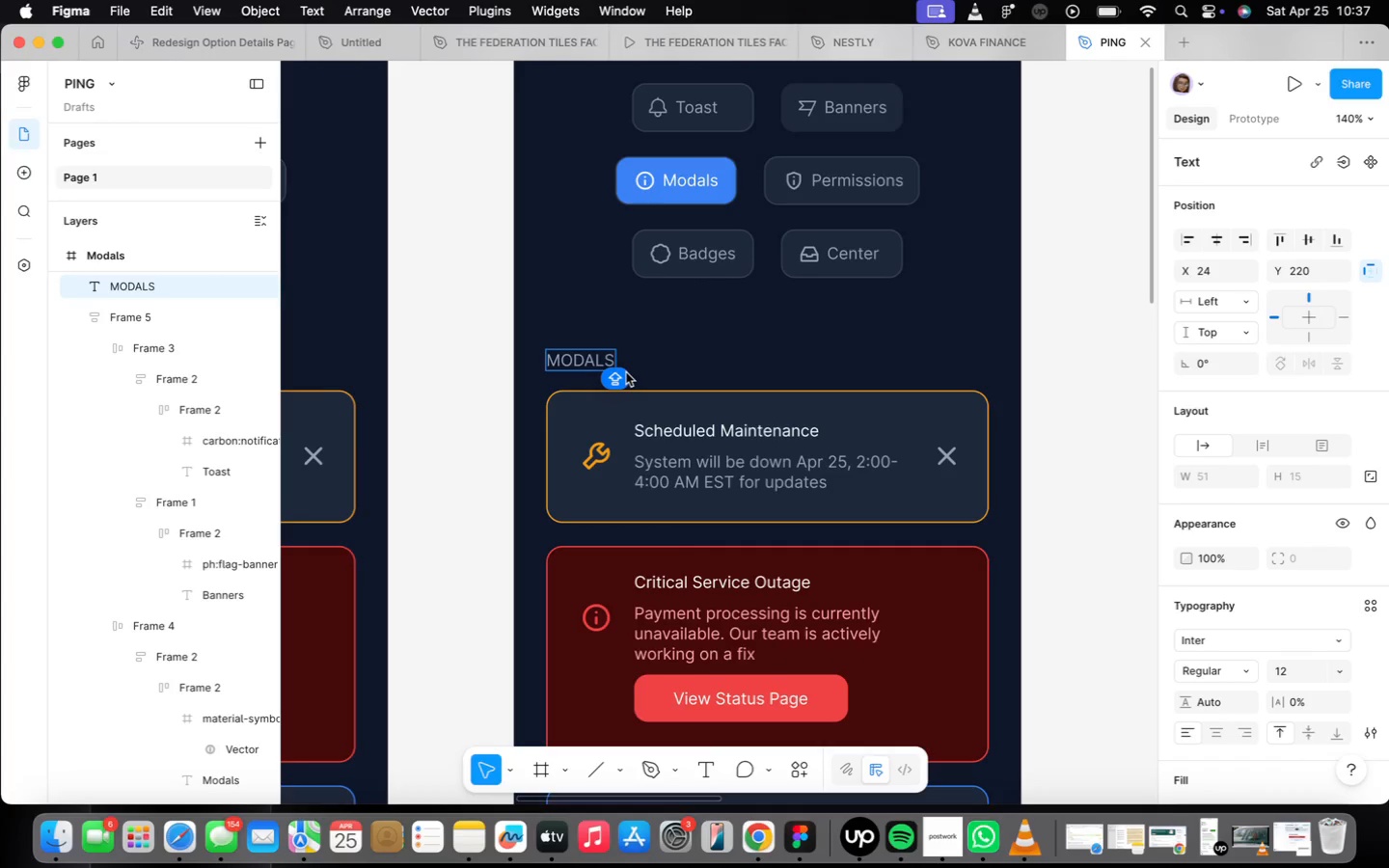 
wait(16.25)
 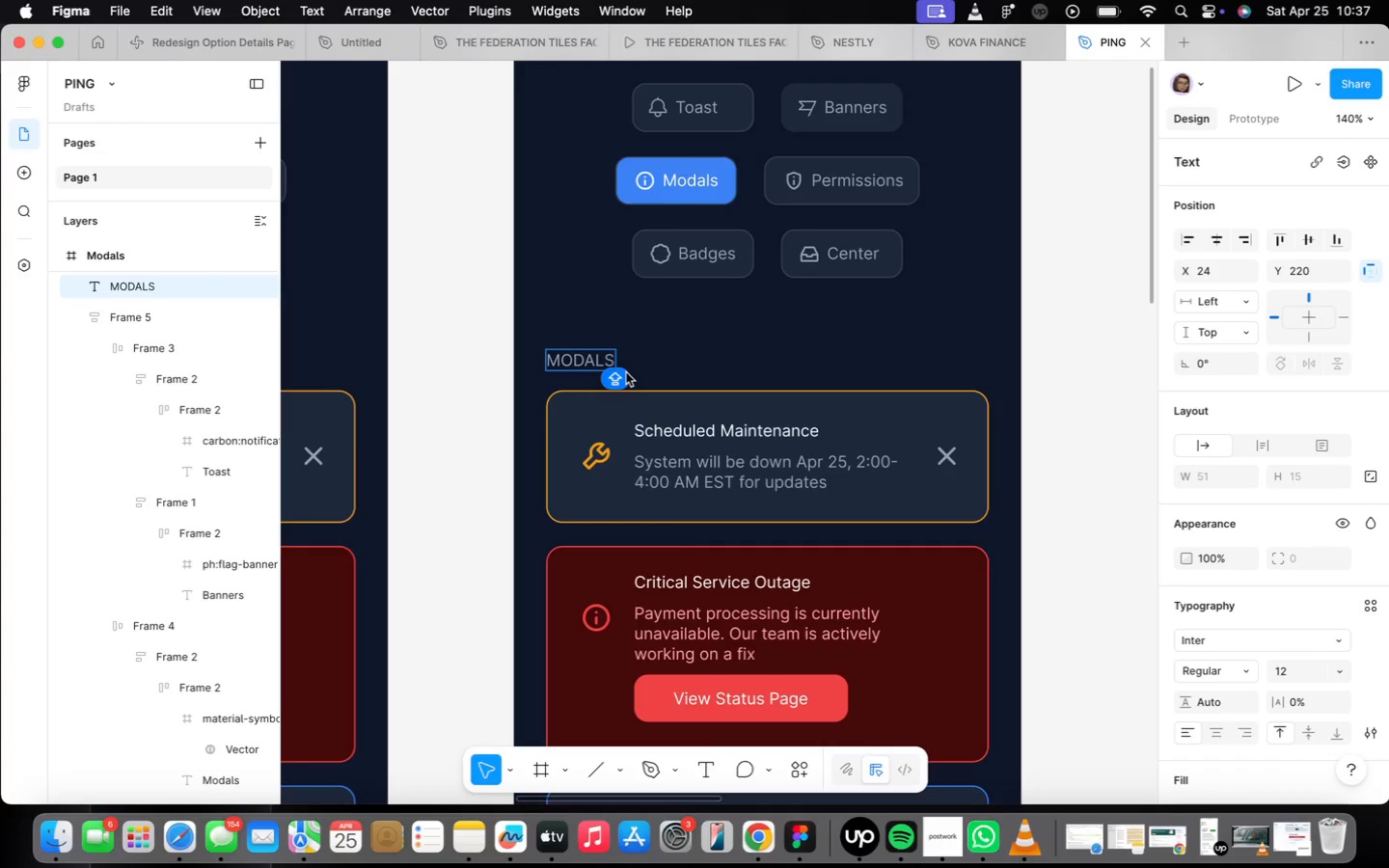 
left_click([558, 360])
 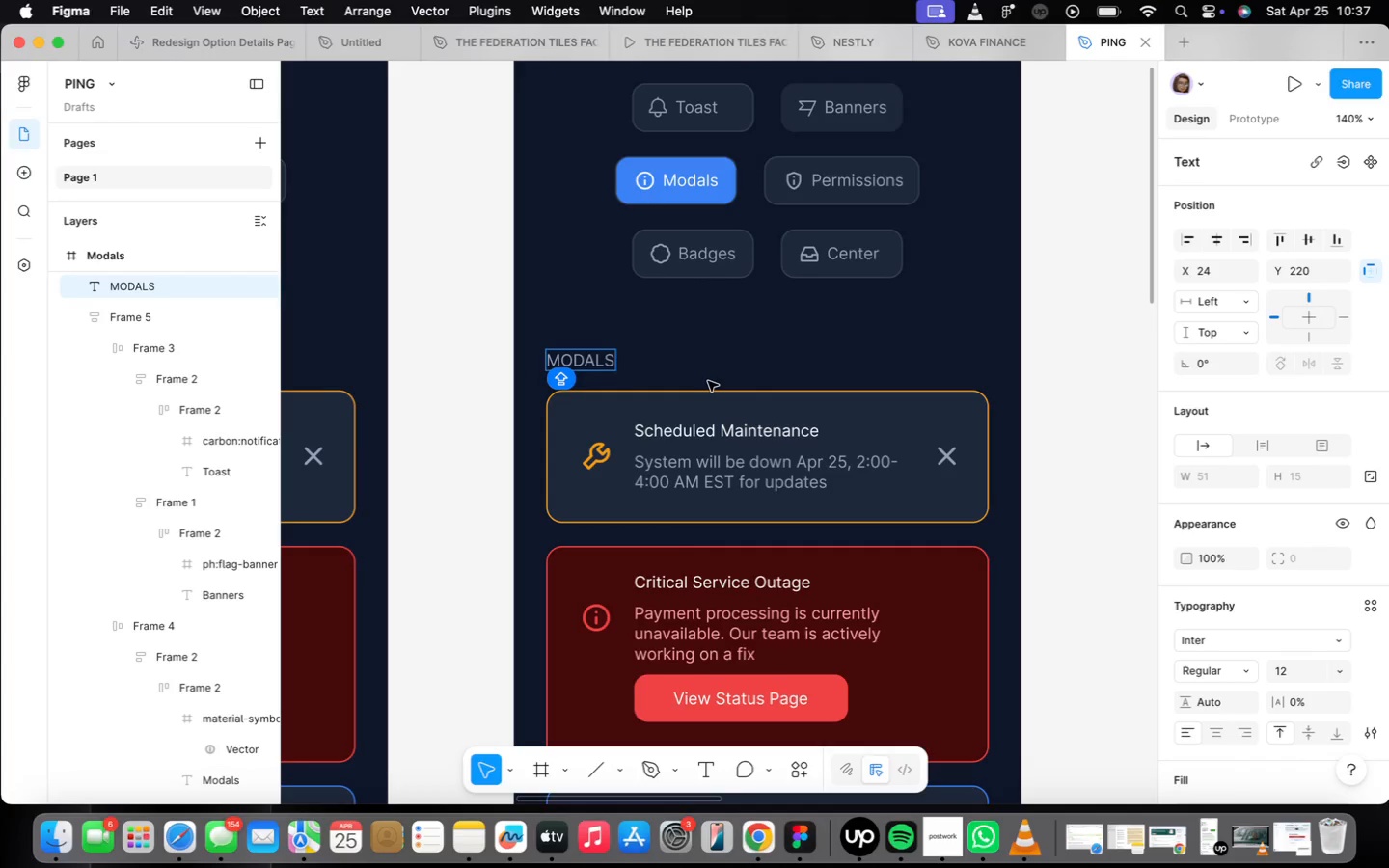 
key(ArrowLeft)
 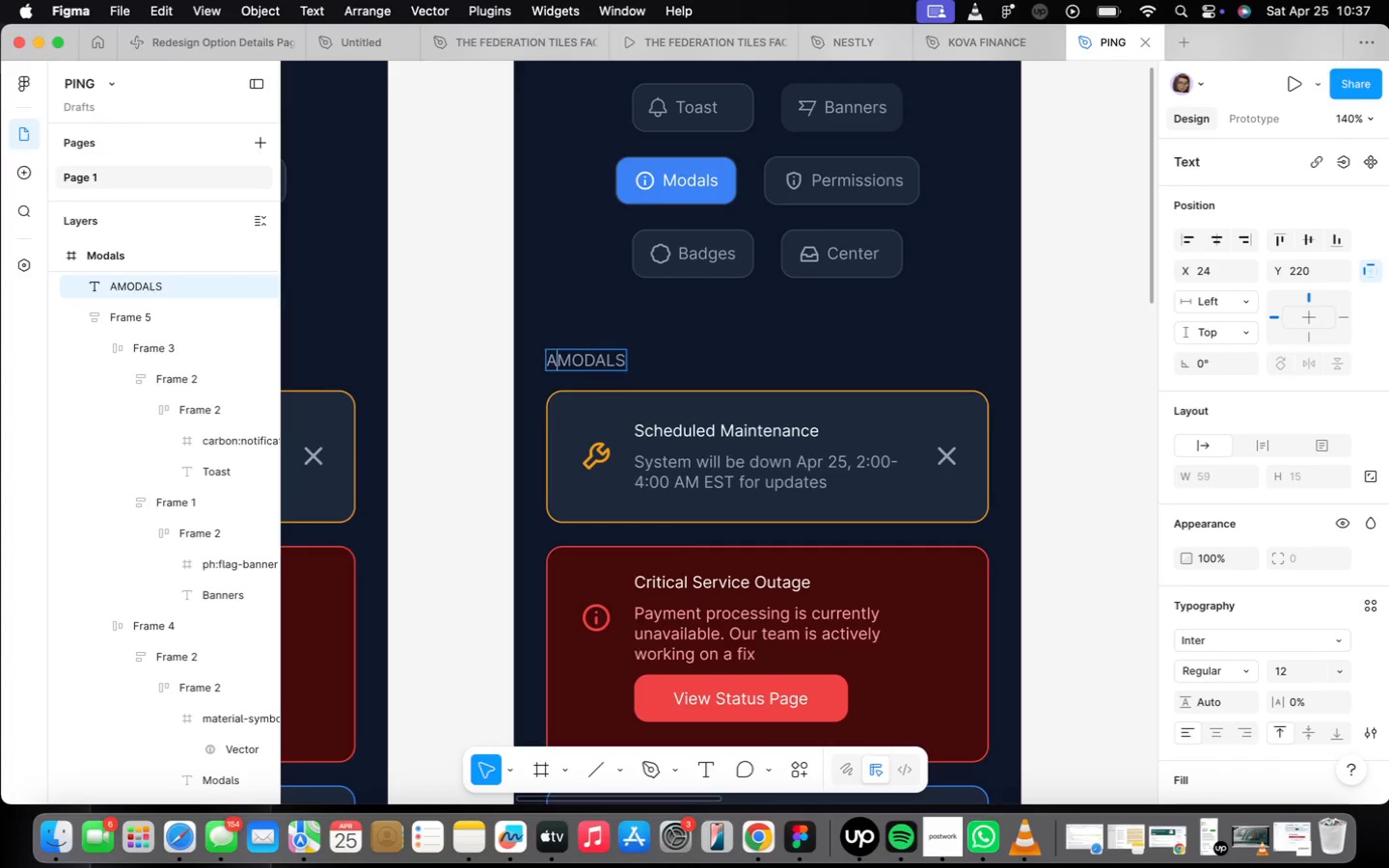 
type(ALERT )
 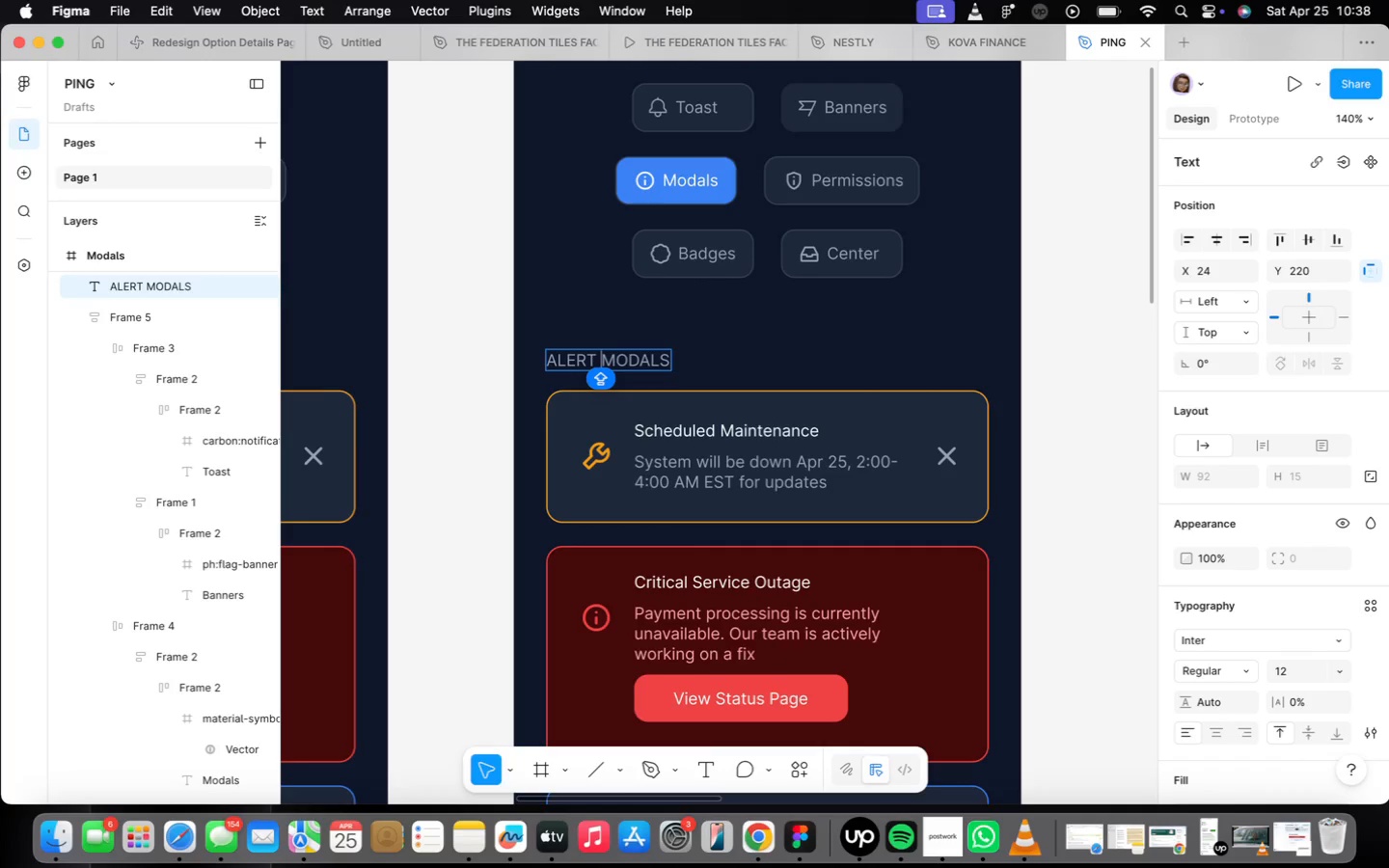 
wait(11.42)
 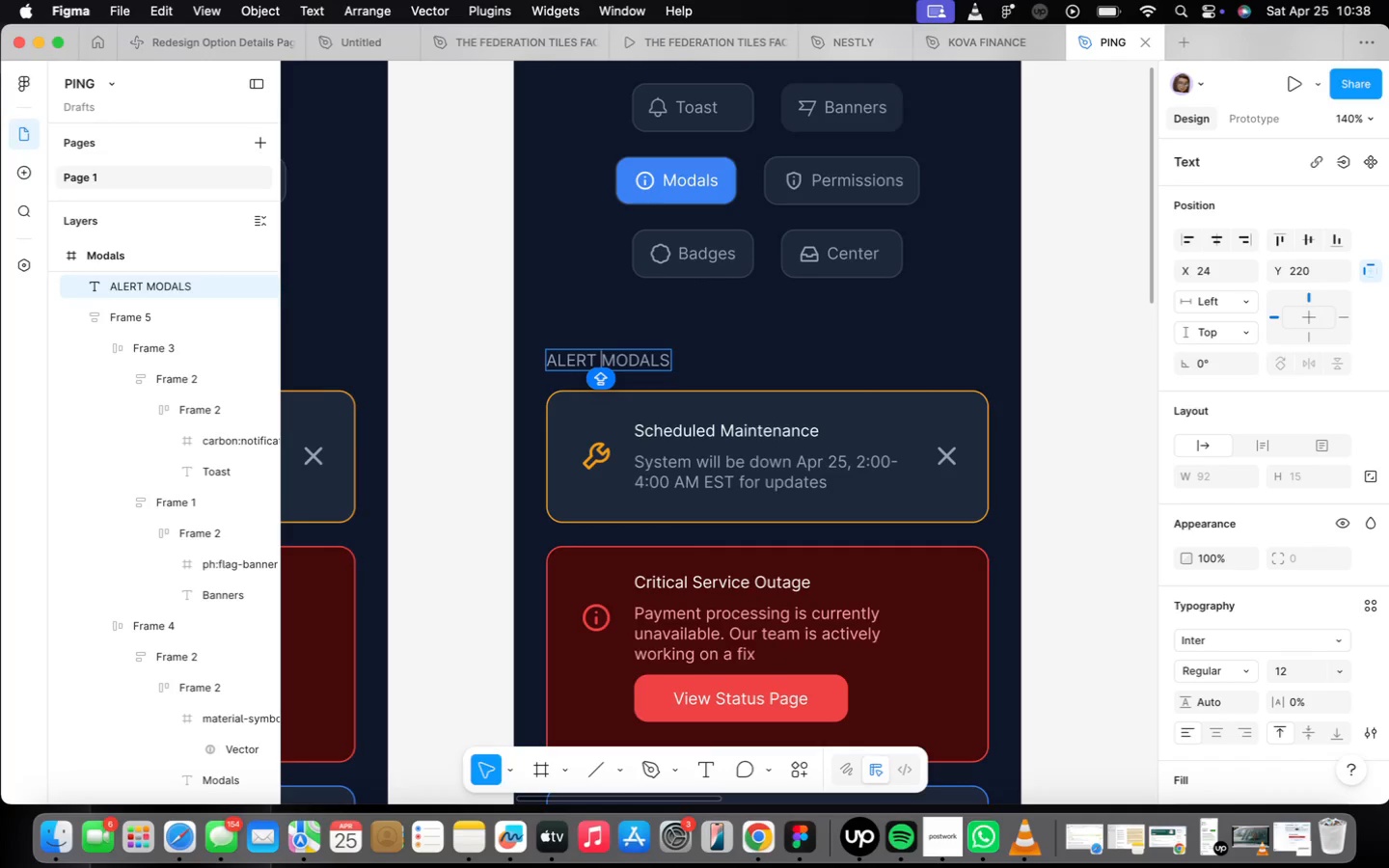 
left_click([721, 340])
 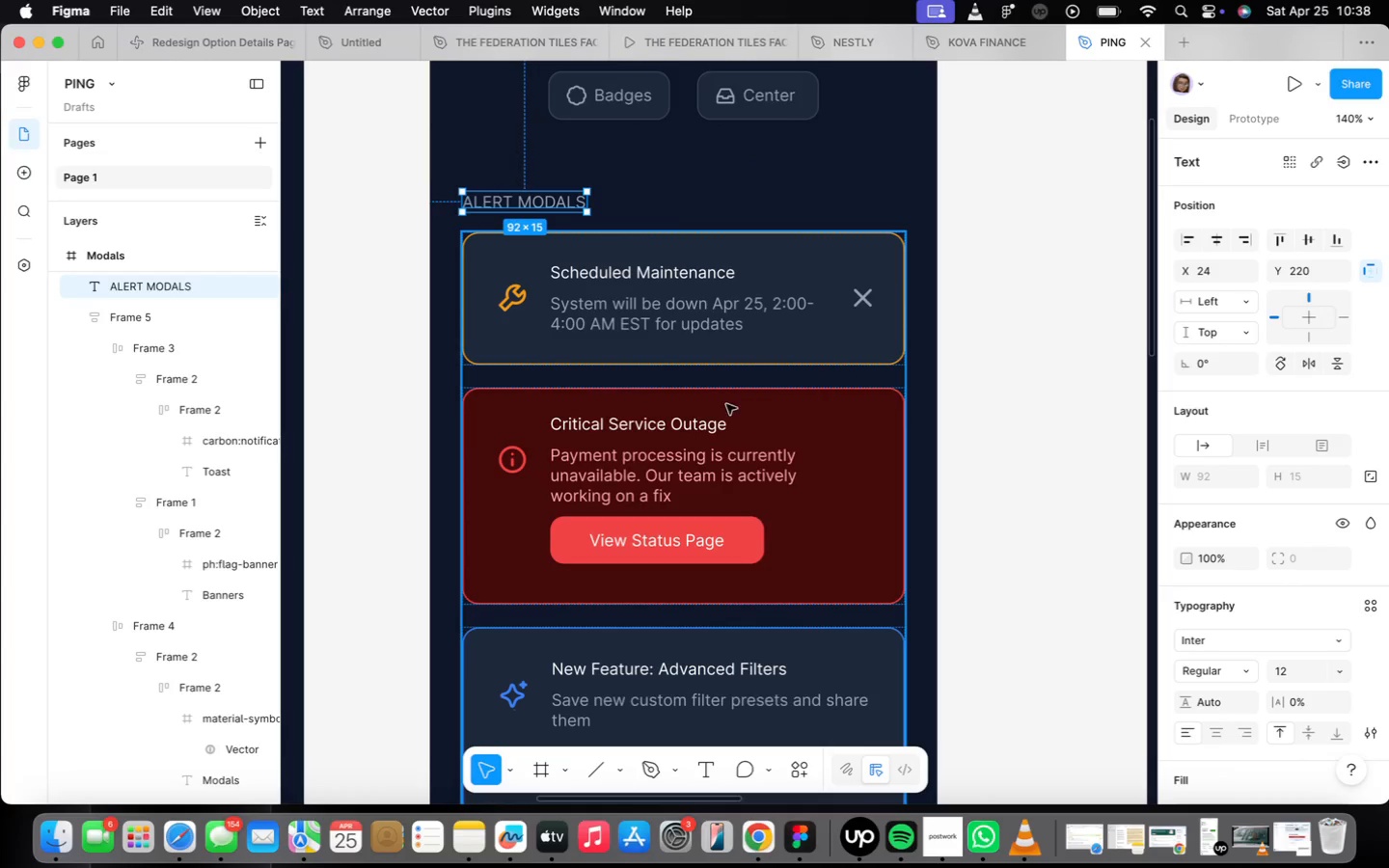 
scroll: coordinate [715, 394], scroll_direction: down, amount: 9.0
 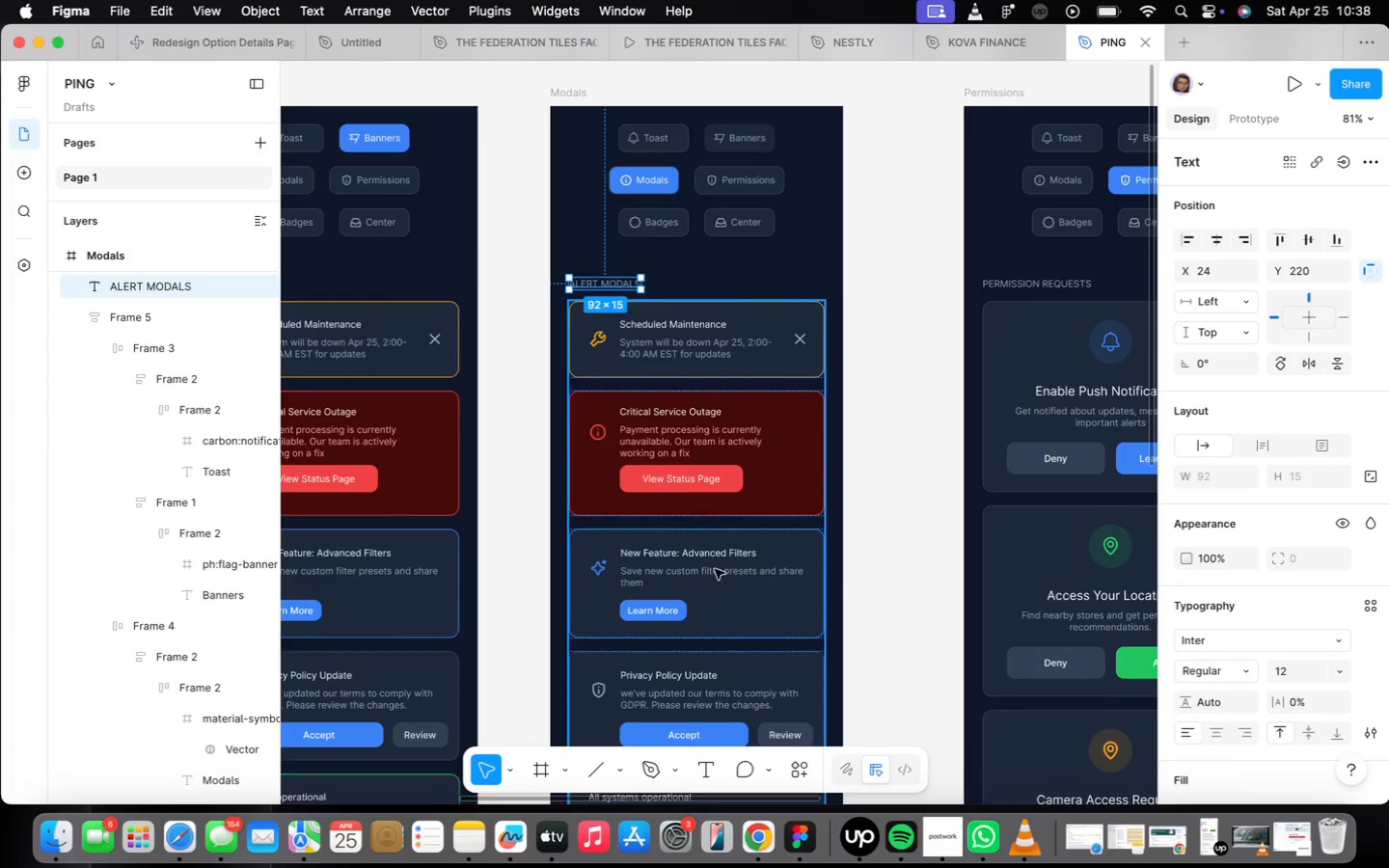 
double_click([714, 568])
 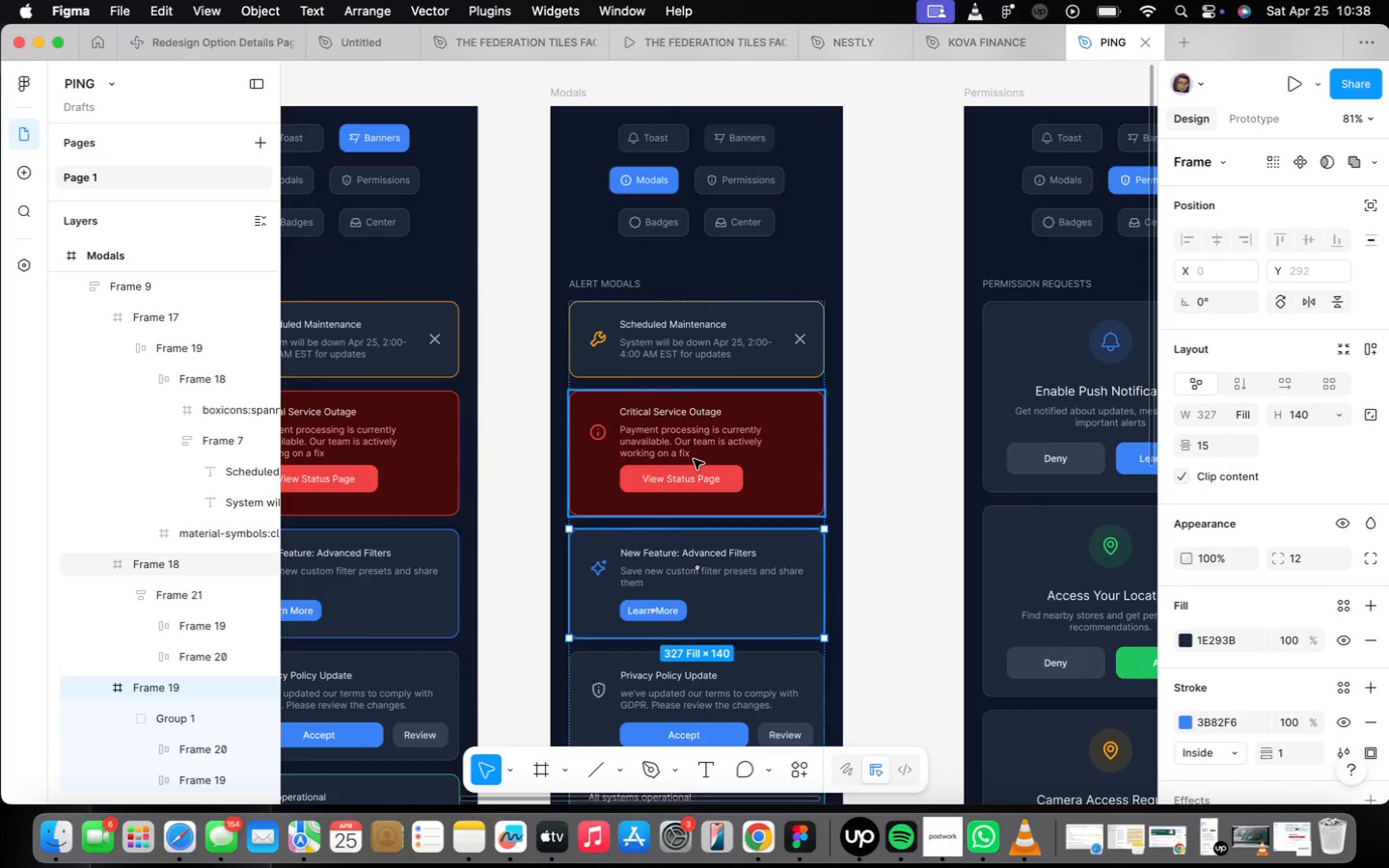 
hold_key(key=ShiftLeft, duration=1.15)
left_click([694, 459])
 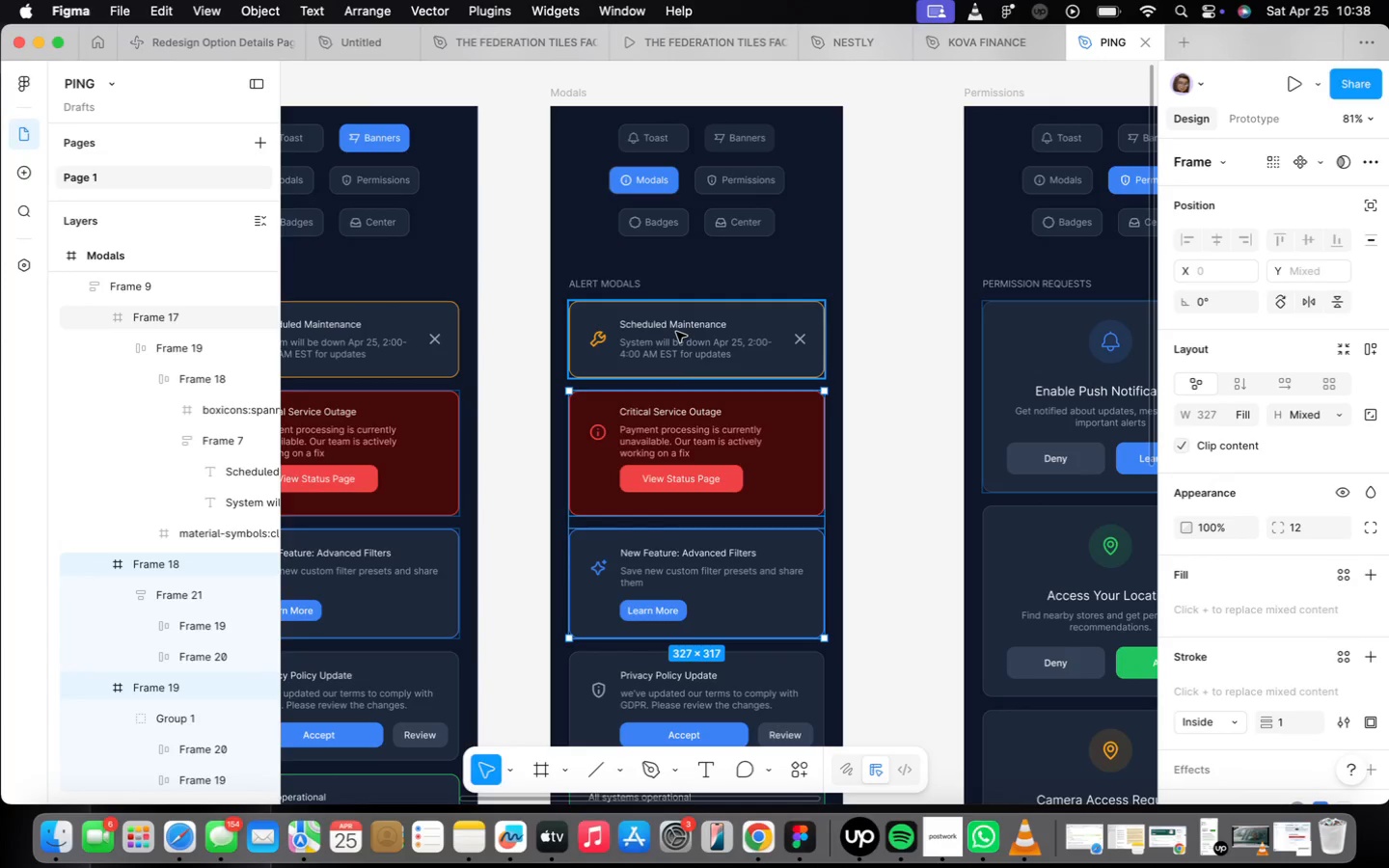 
left_click([676, 332])
 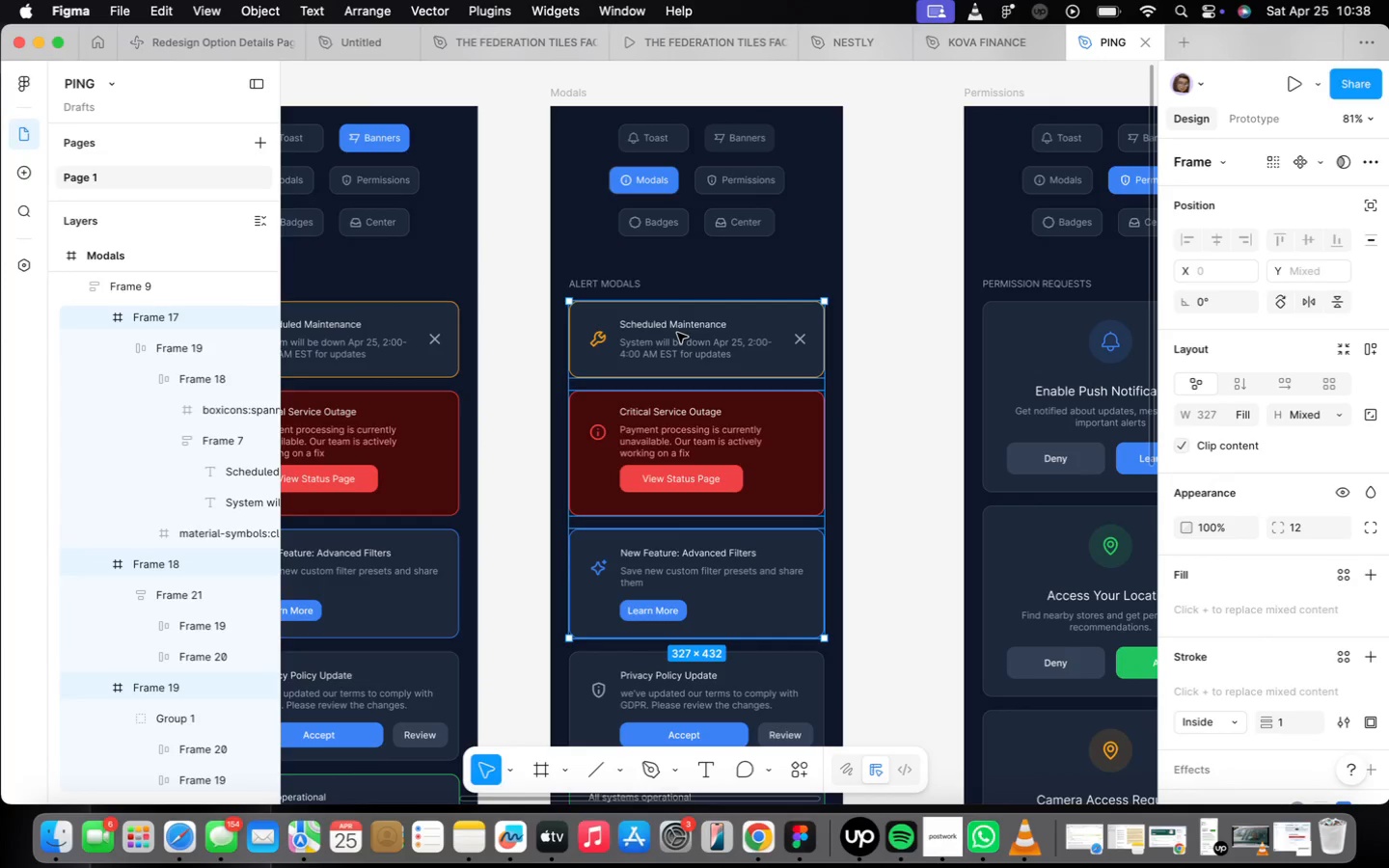 
key(Backspace)
 